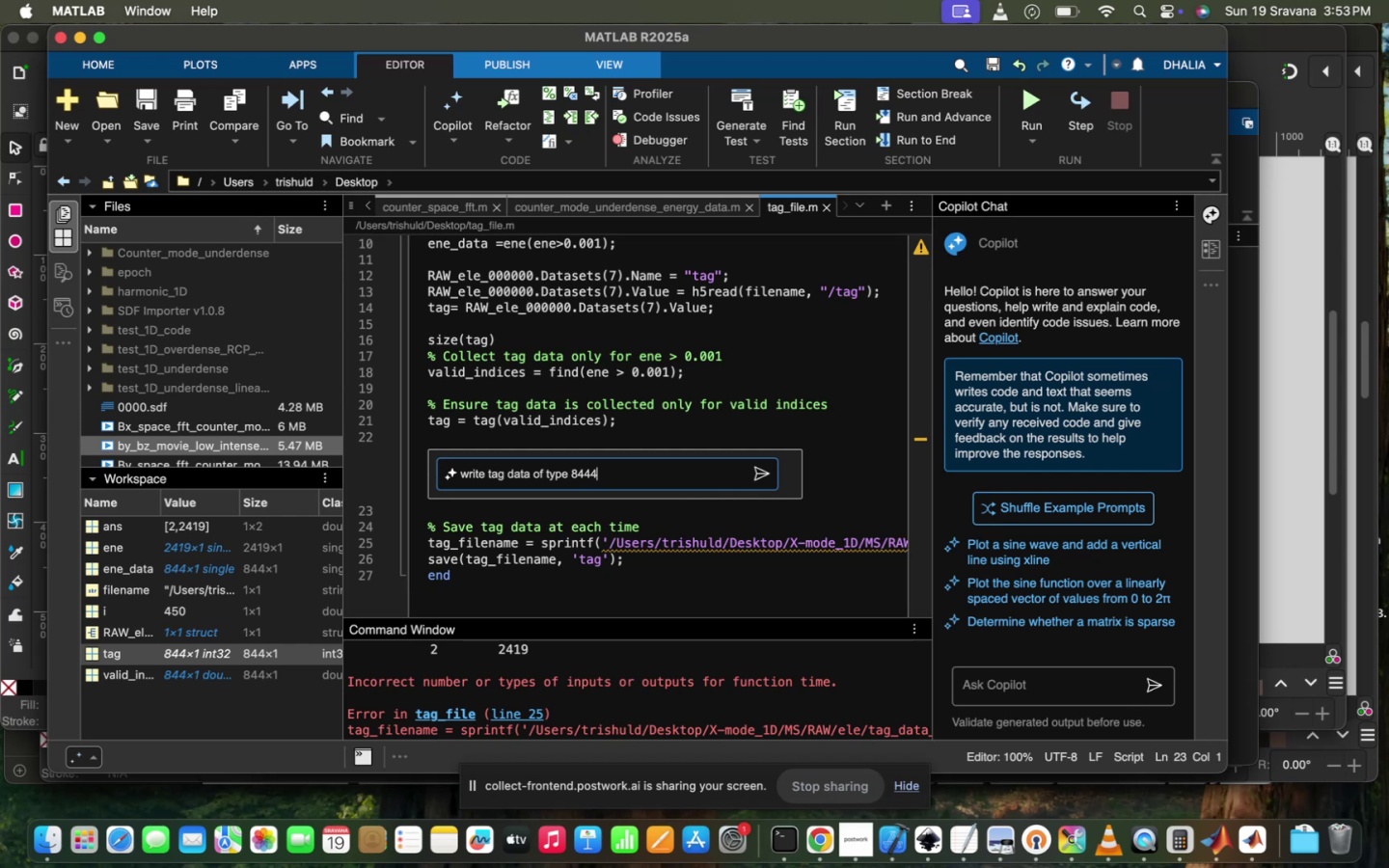 
type(*2 SIZE IN A TEXT FILE\)
key(Backspace)
key(Backspace)
 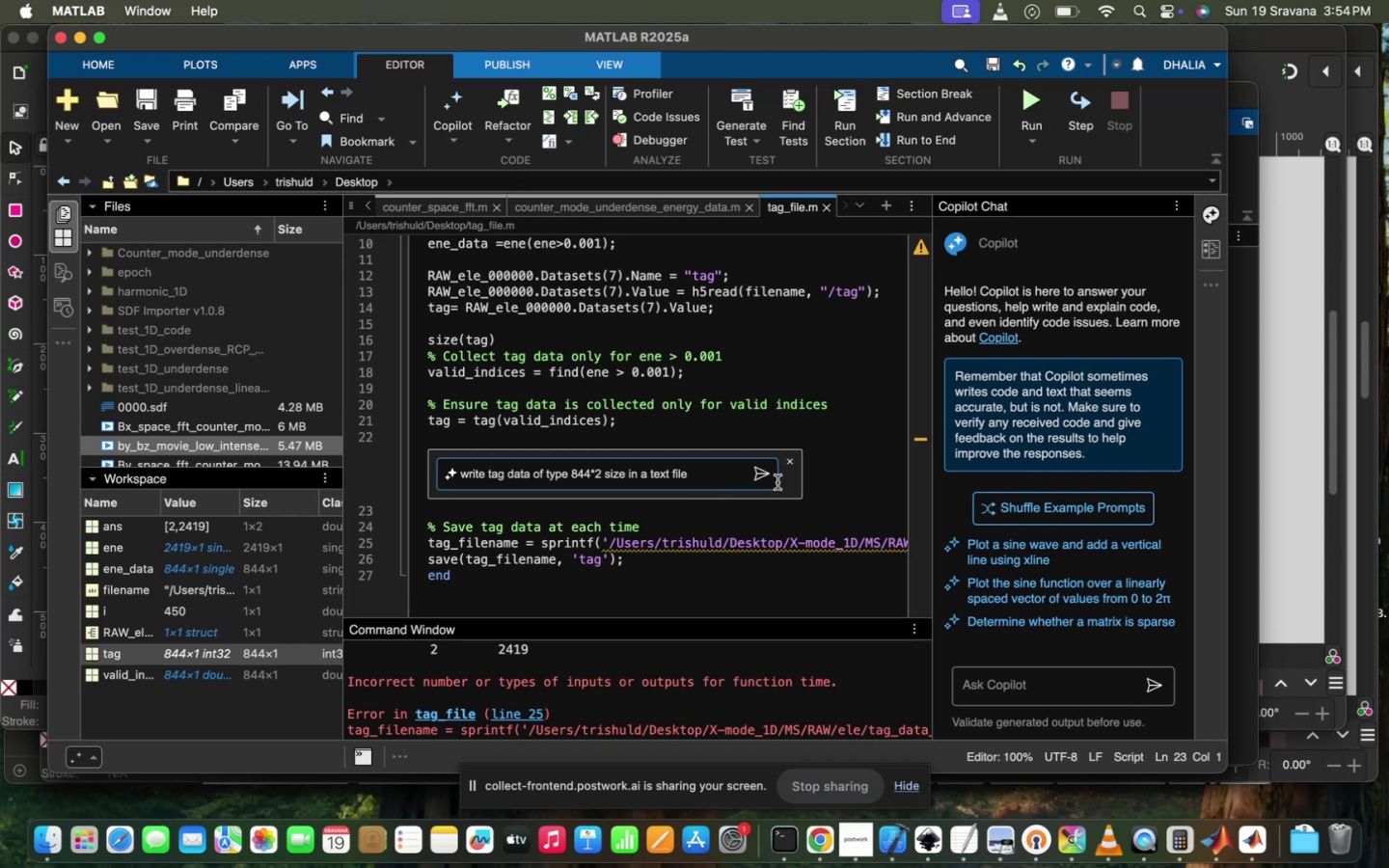 
double_click([764, 477])
 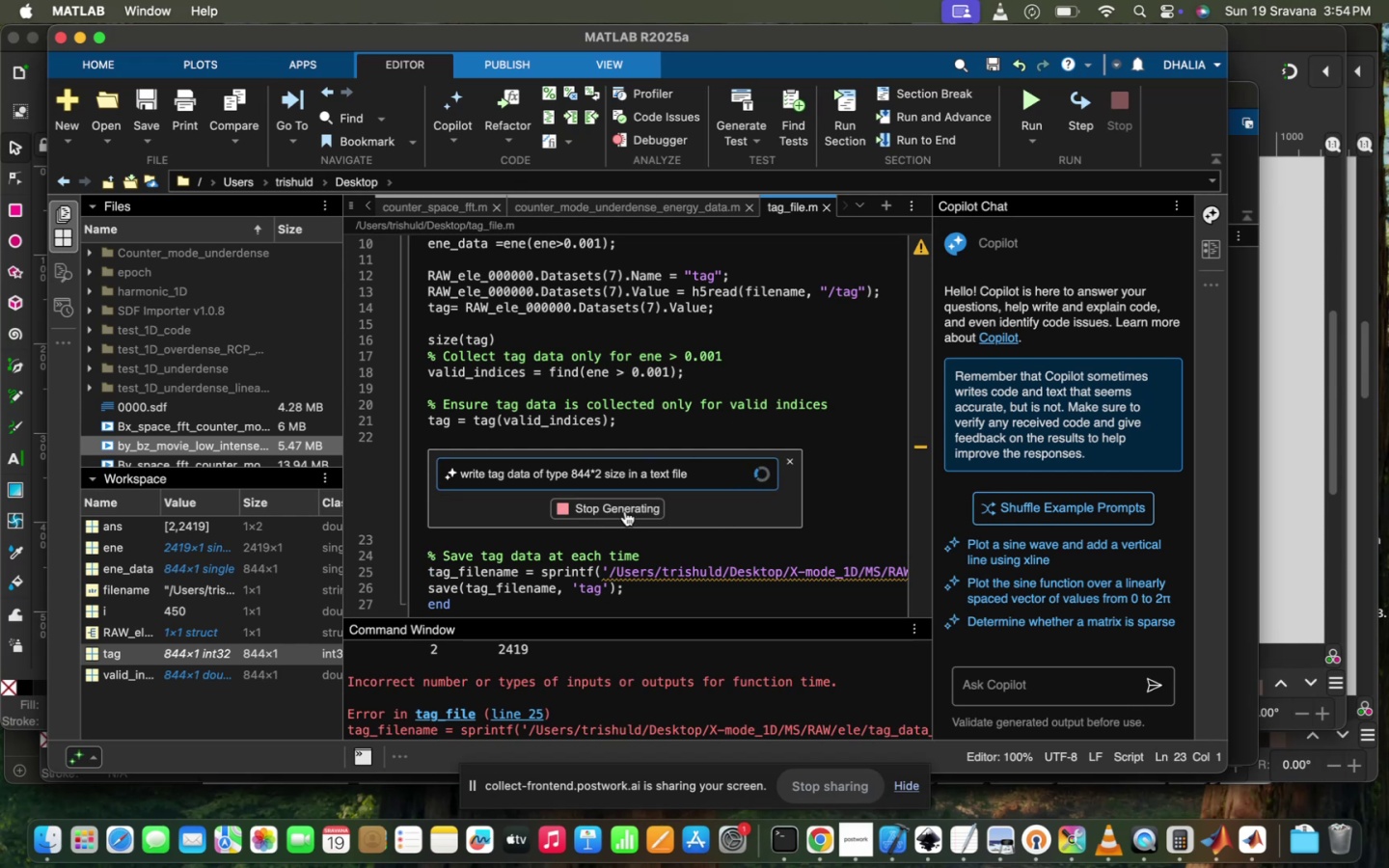 
scroll: coordinate [621, 510], scroll_direction: down, amount: 14.0
 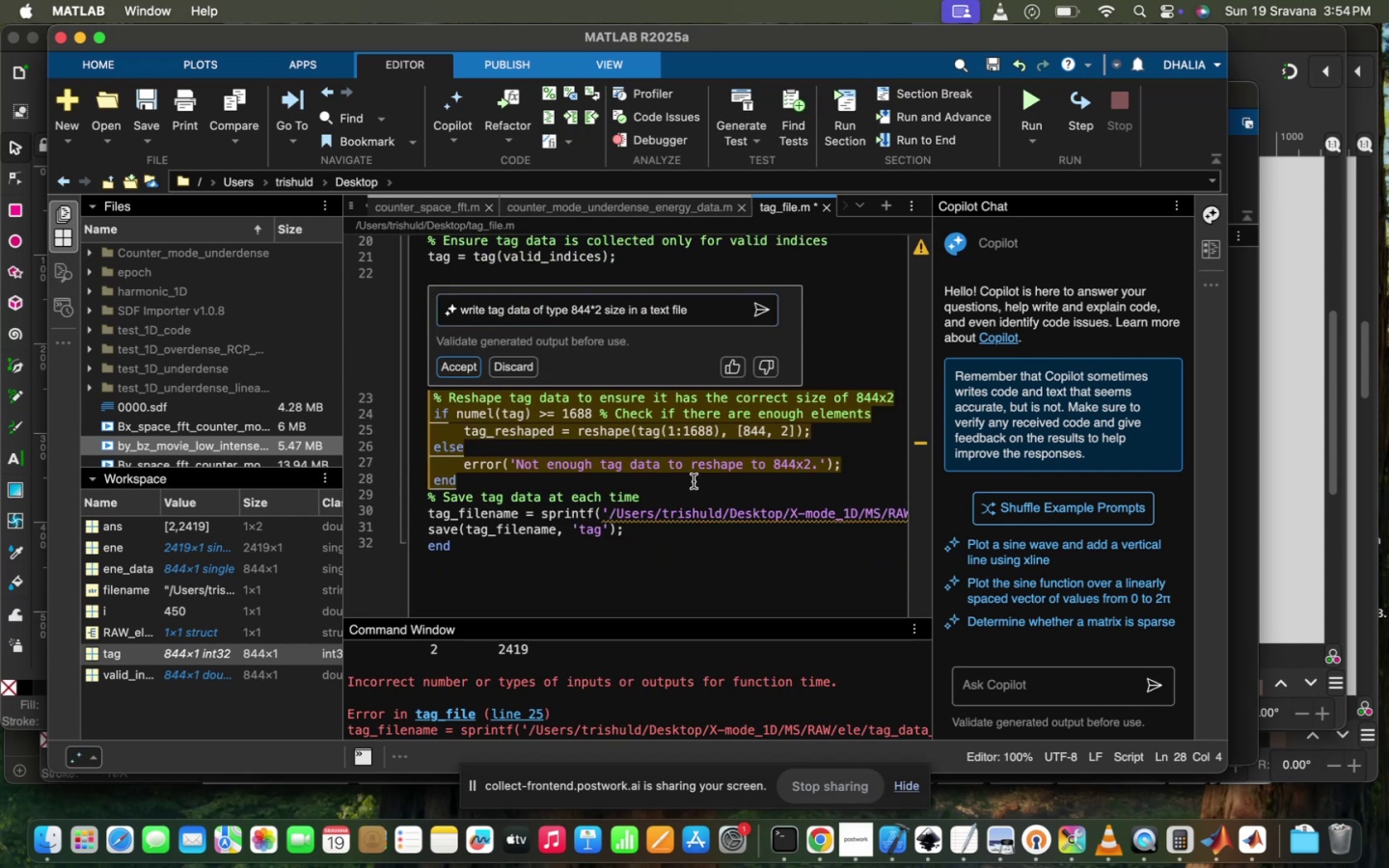 
left_click([694, 481])
 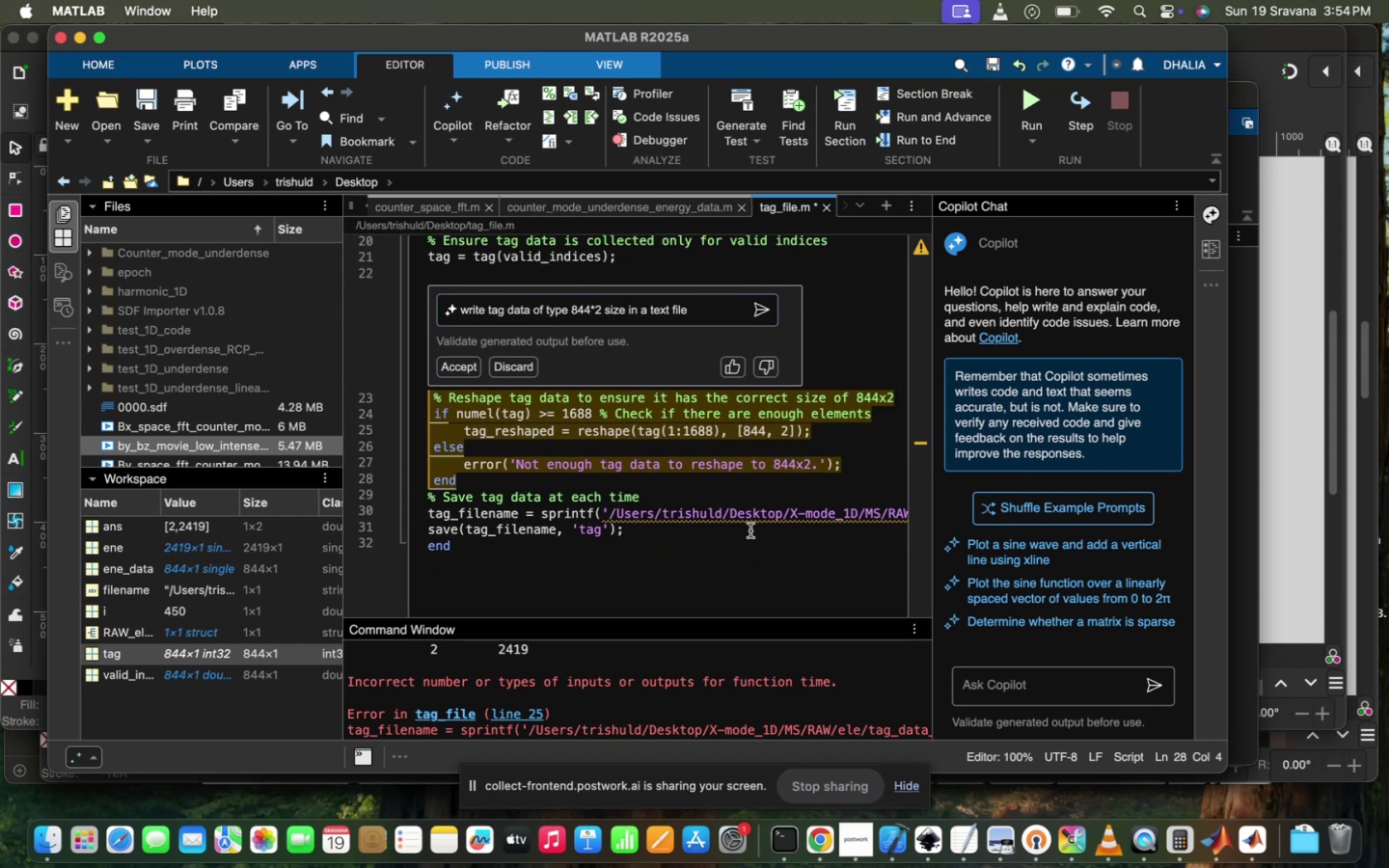 
left_click([750, 530])
 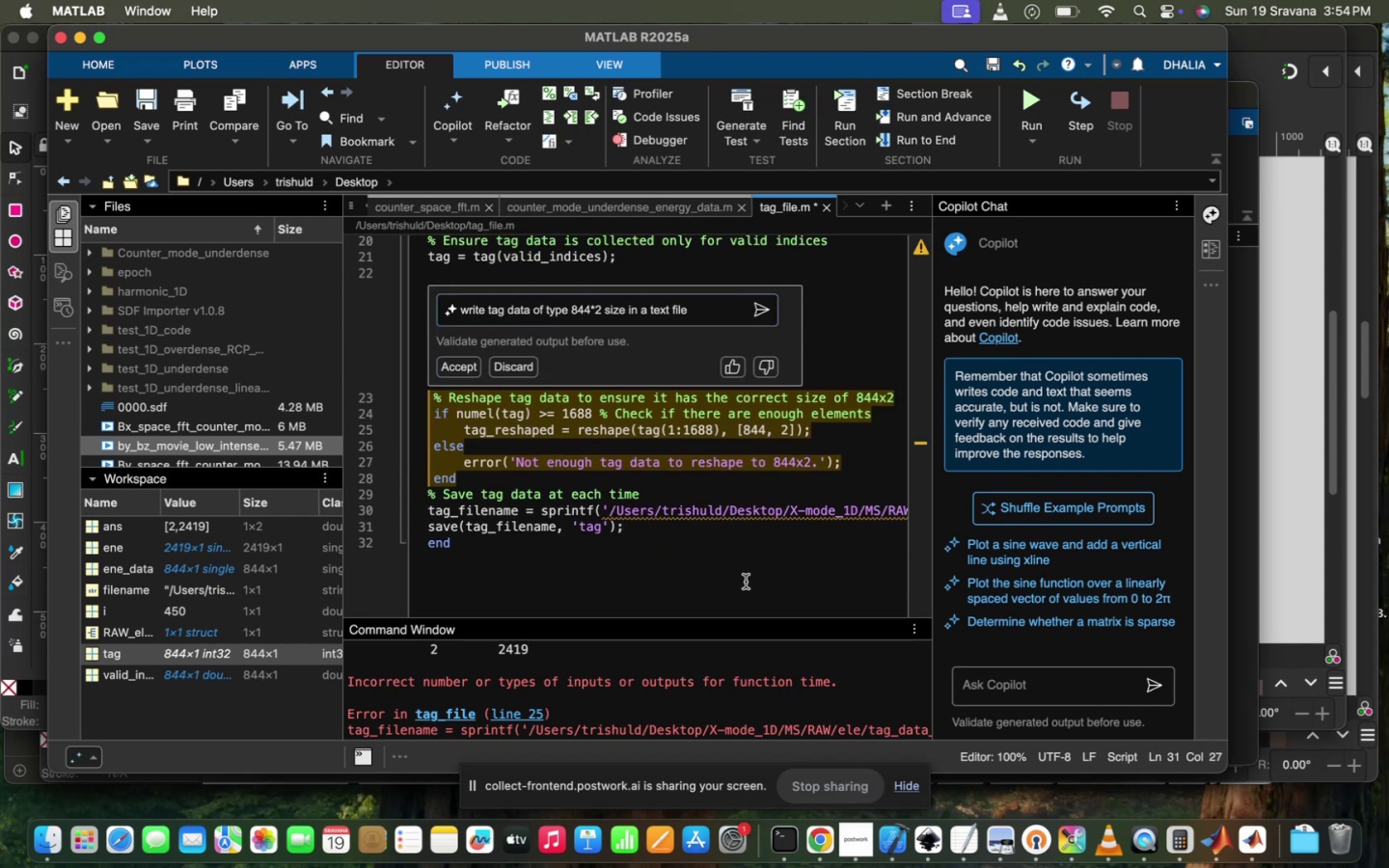 
left_click([746, 582])
 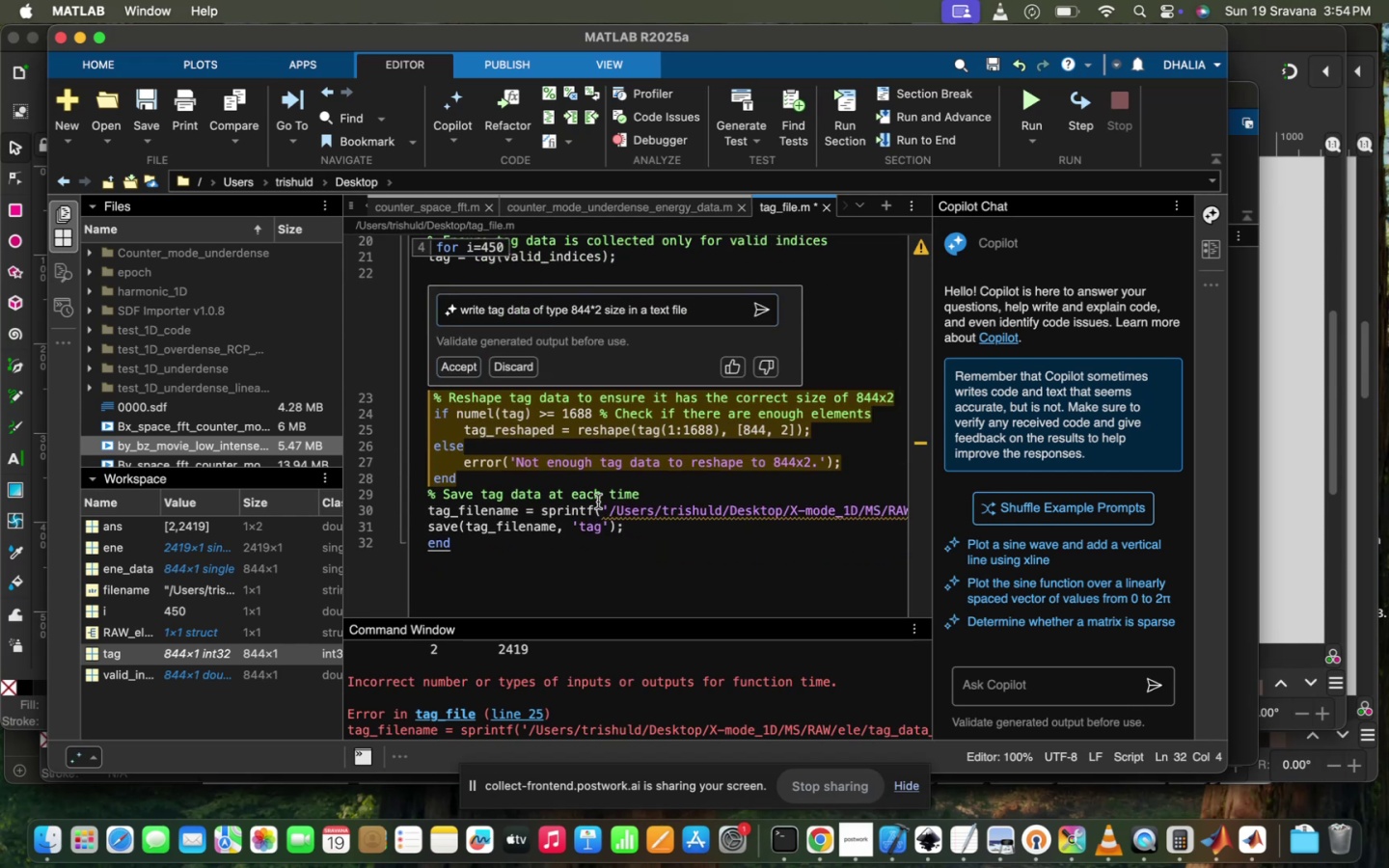 
left_click([600, 505])
 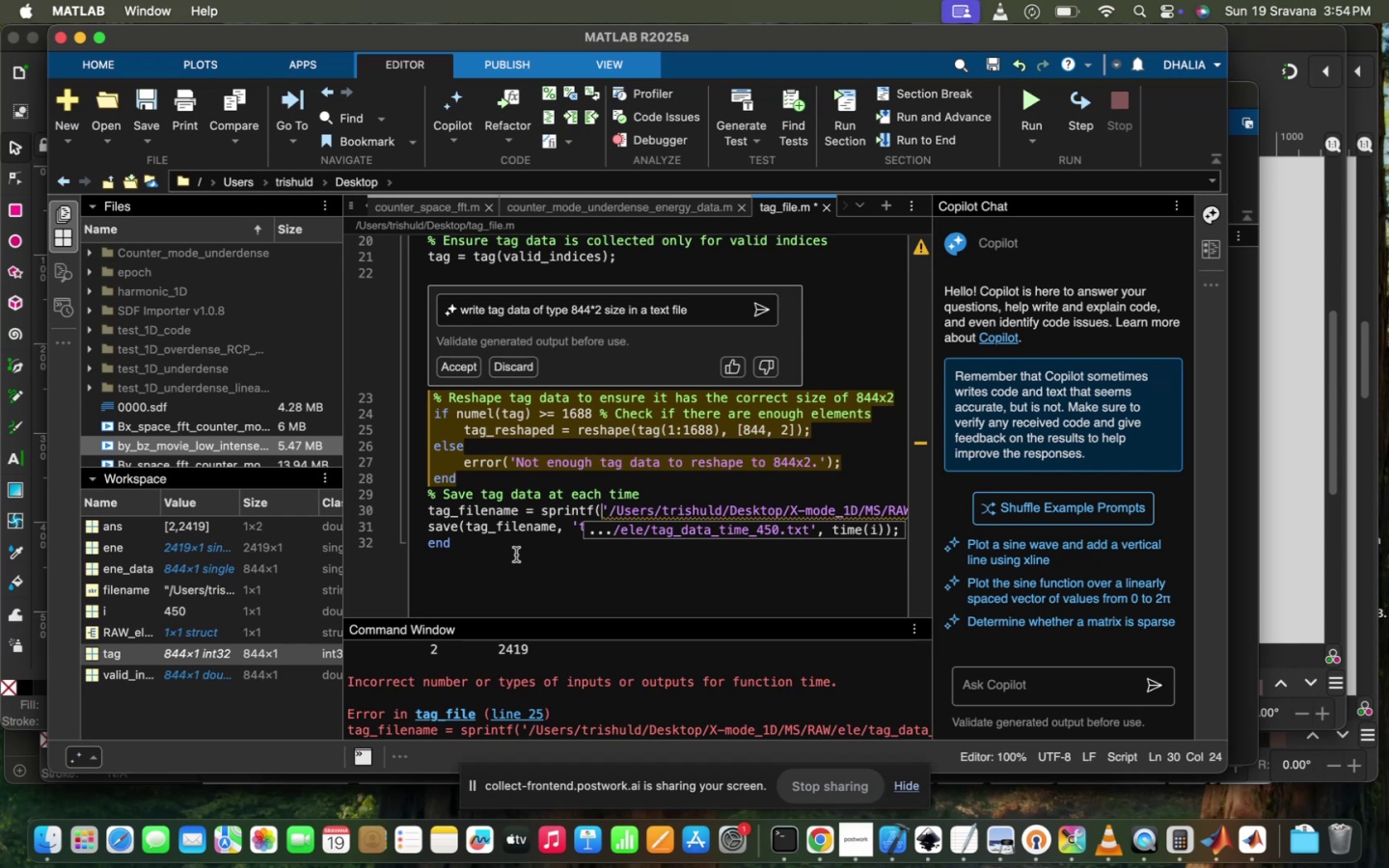 
wait(13.68)
 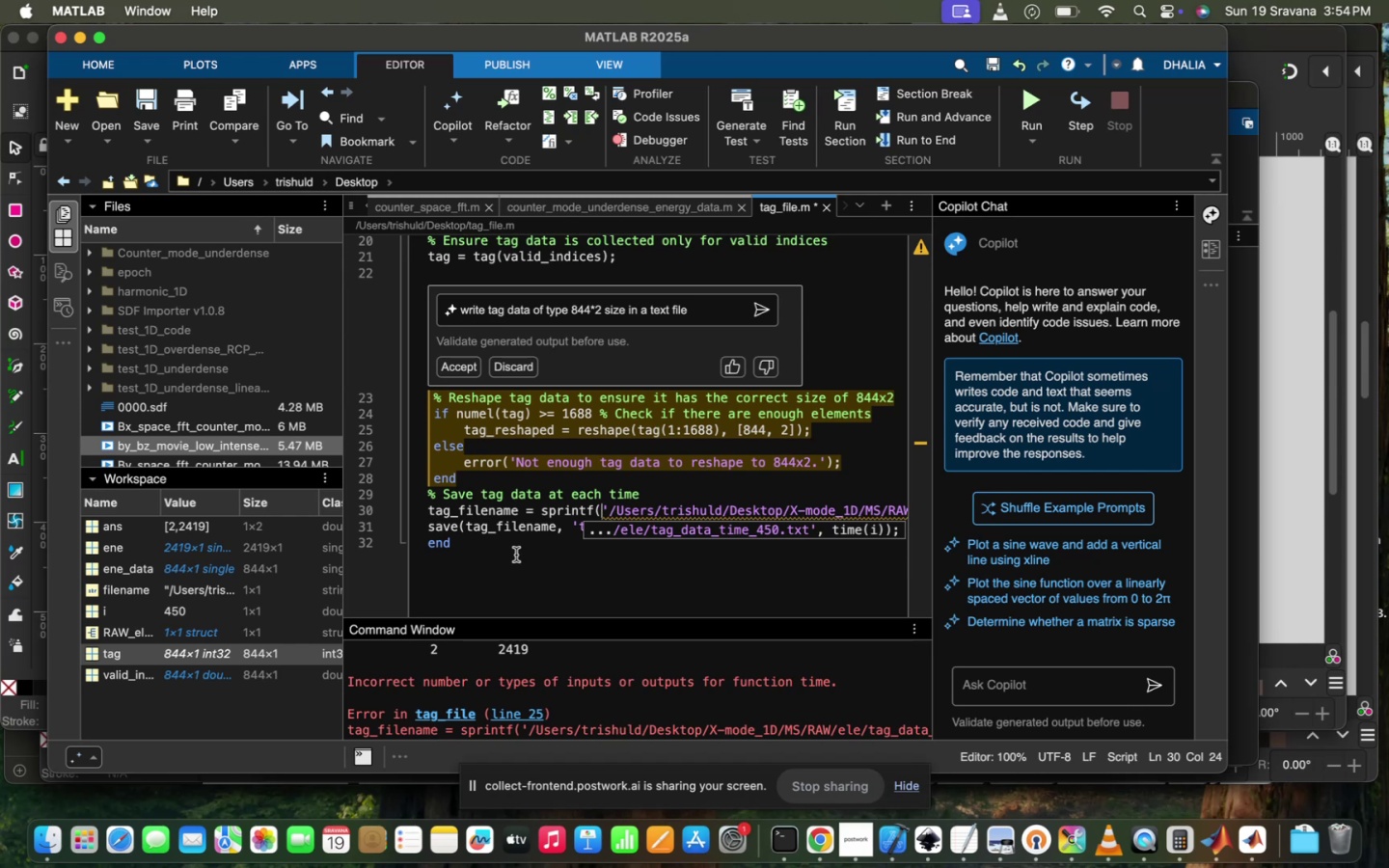 
left_click([527, 373])
 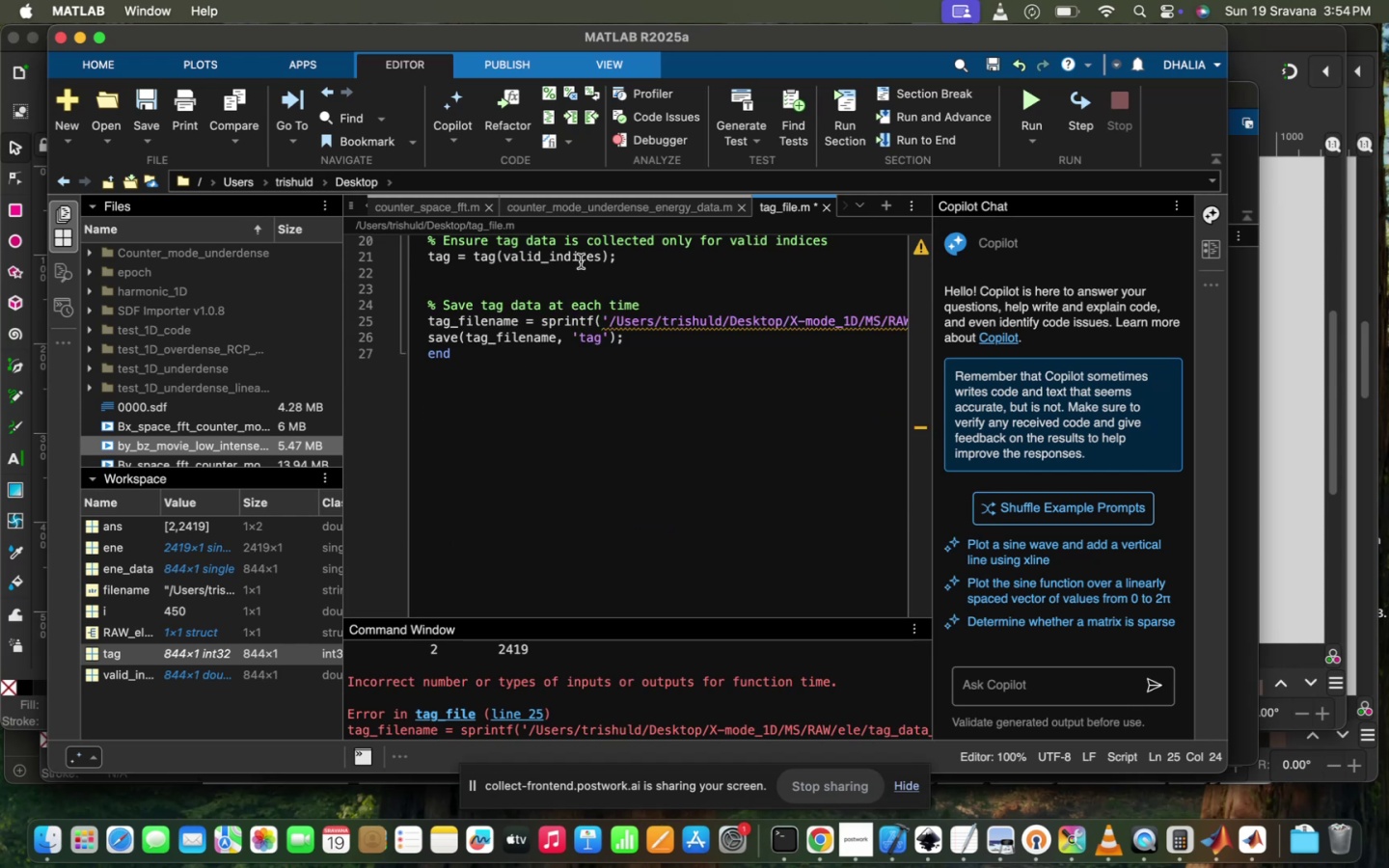 
left_click([523, 268])
 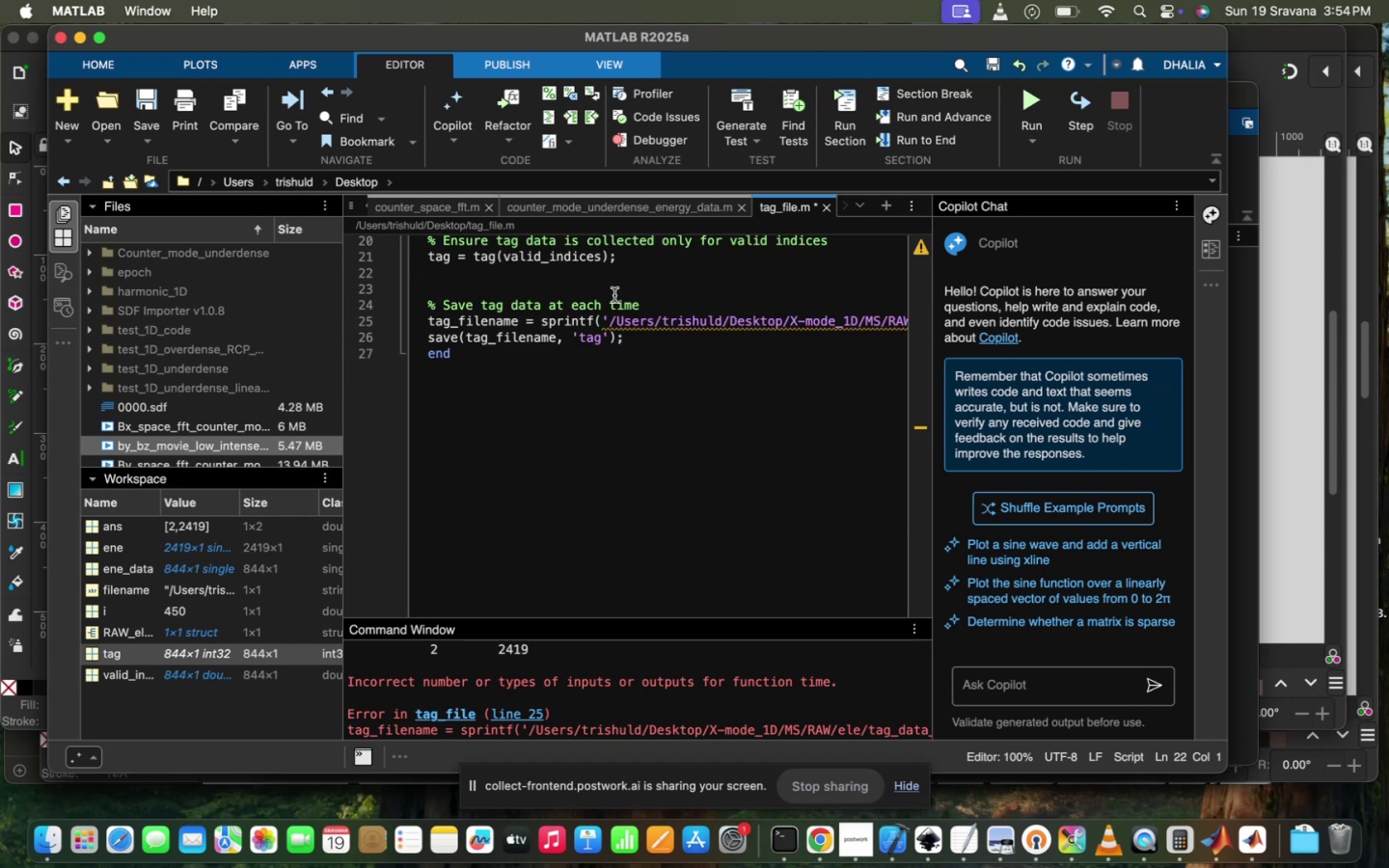 
scroll: coordinate [614, 295], scroll_direction: down, amount: 7.0
 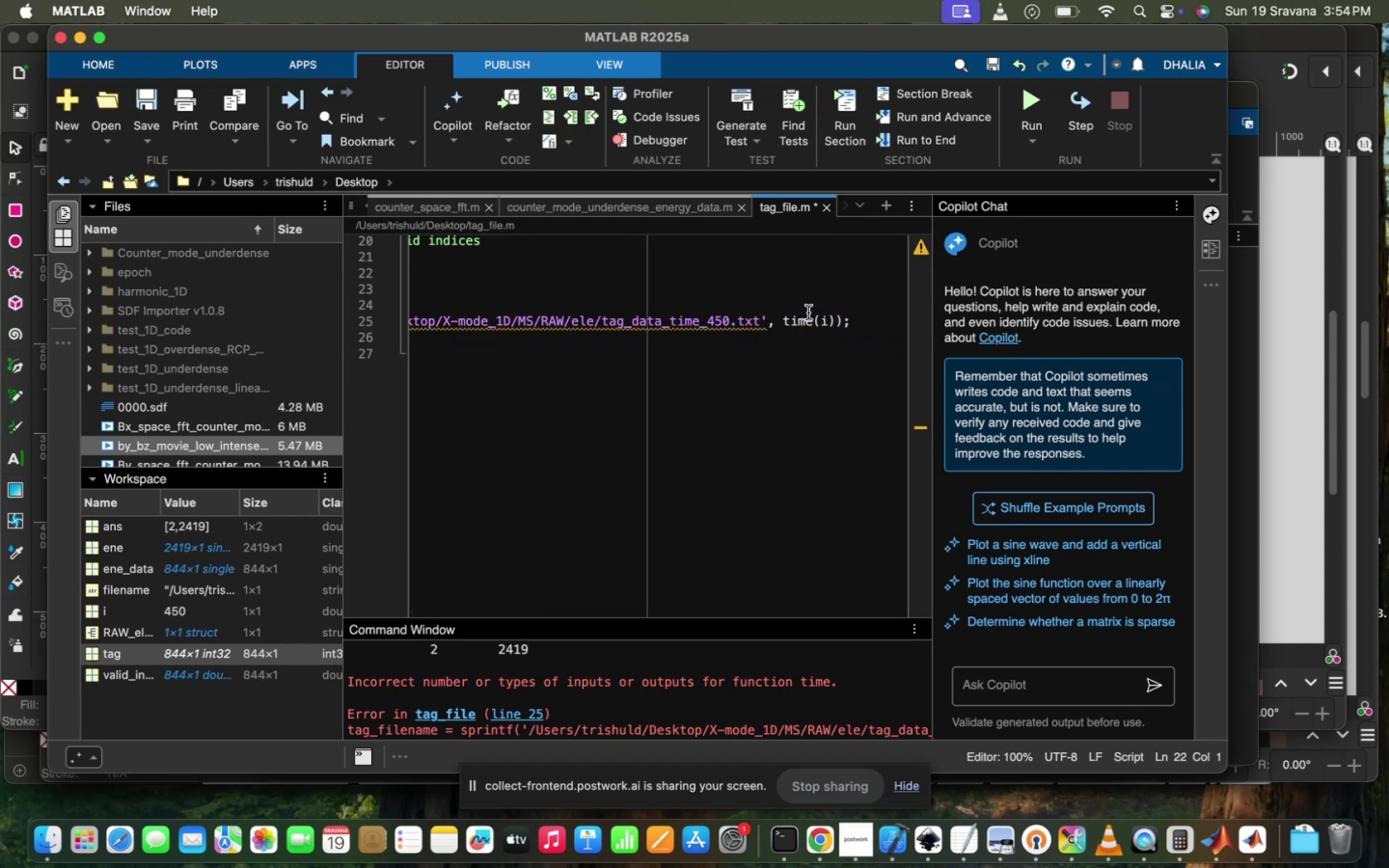 
scroll: coordinate [800, 326], scroll_direction: up, amount: 267.0
 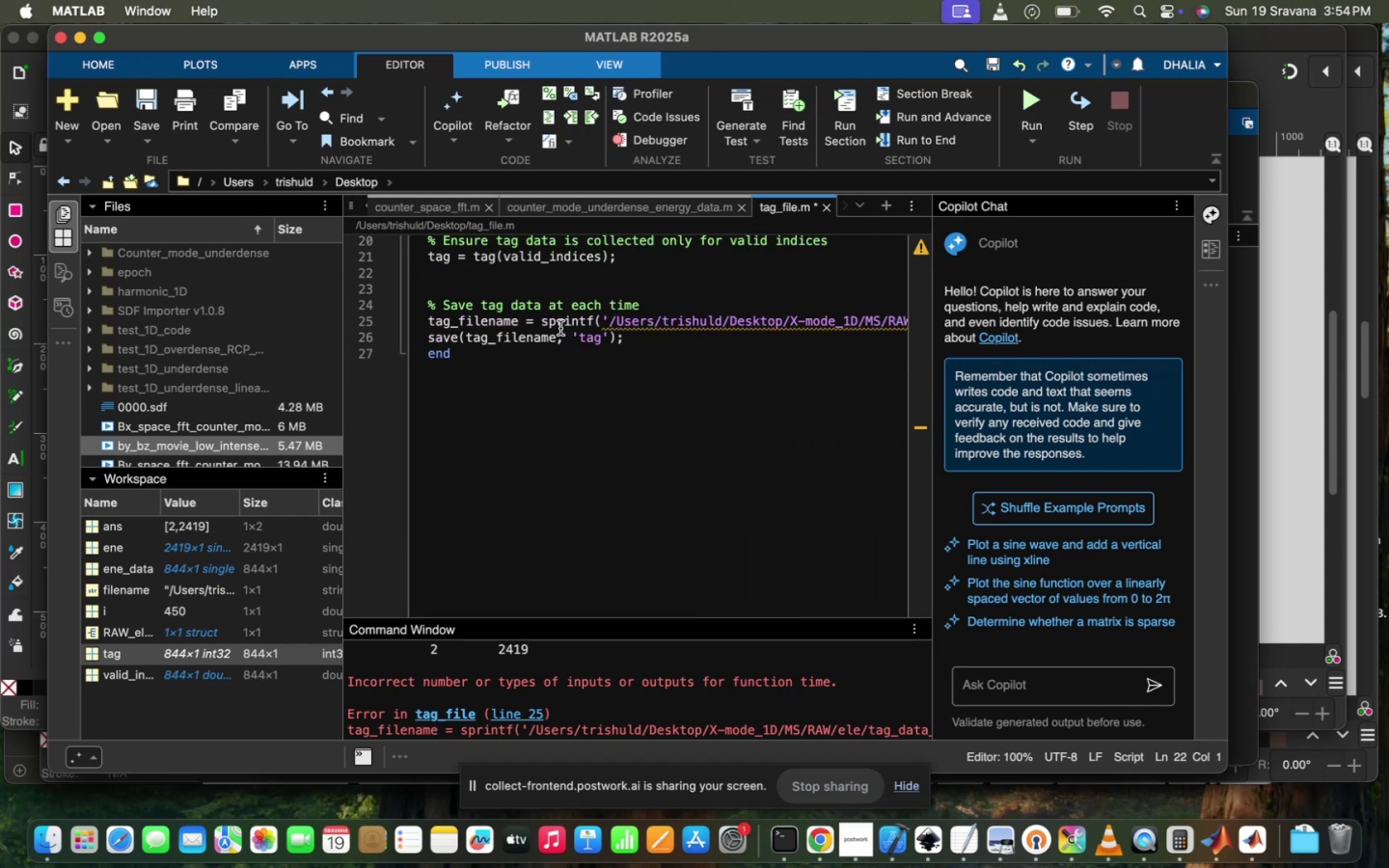 
left_click([557, 336])
 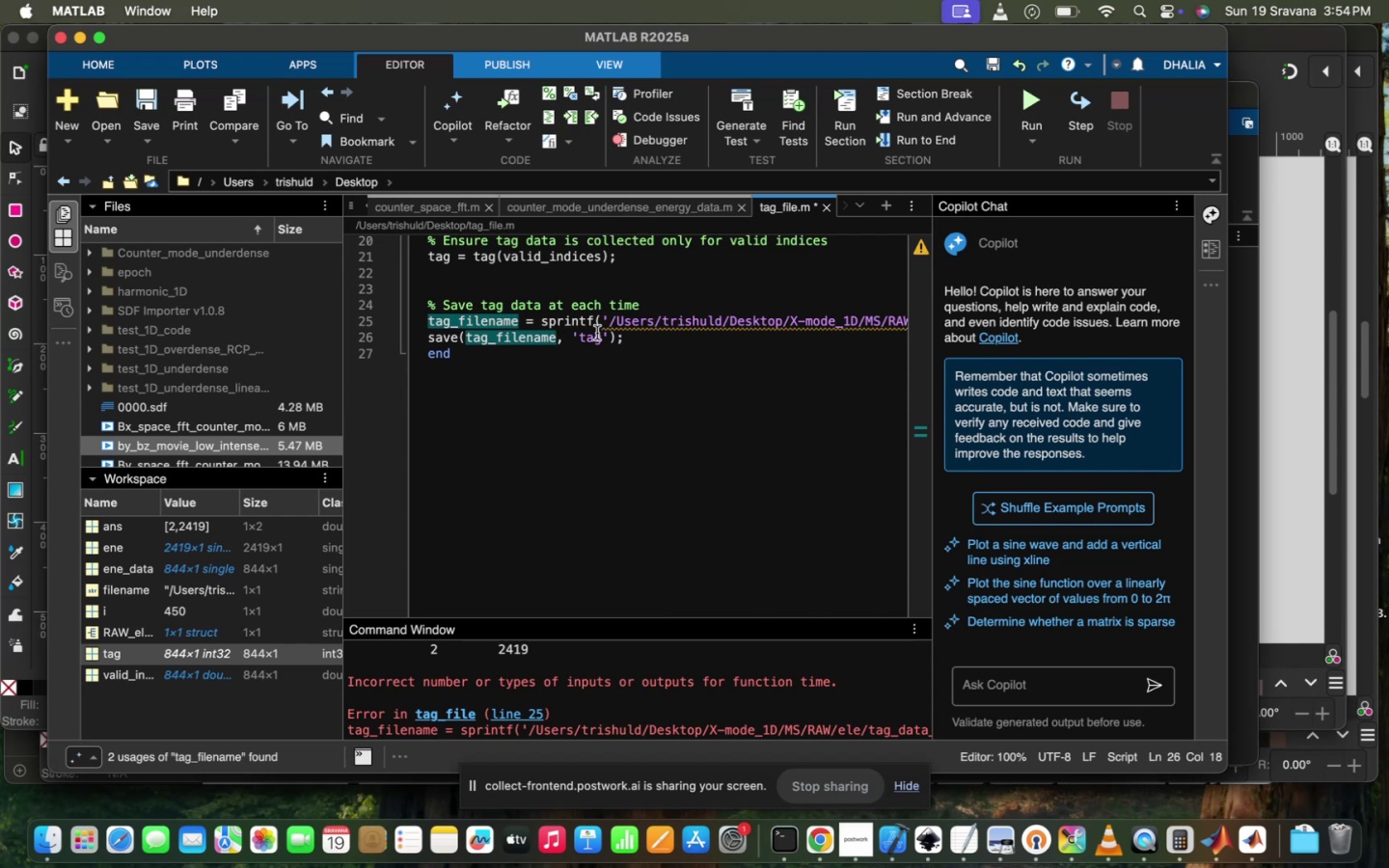 
left_click([597, 333])
 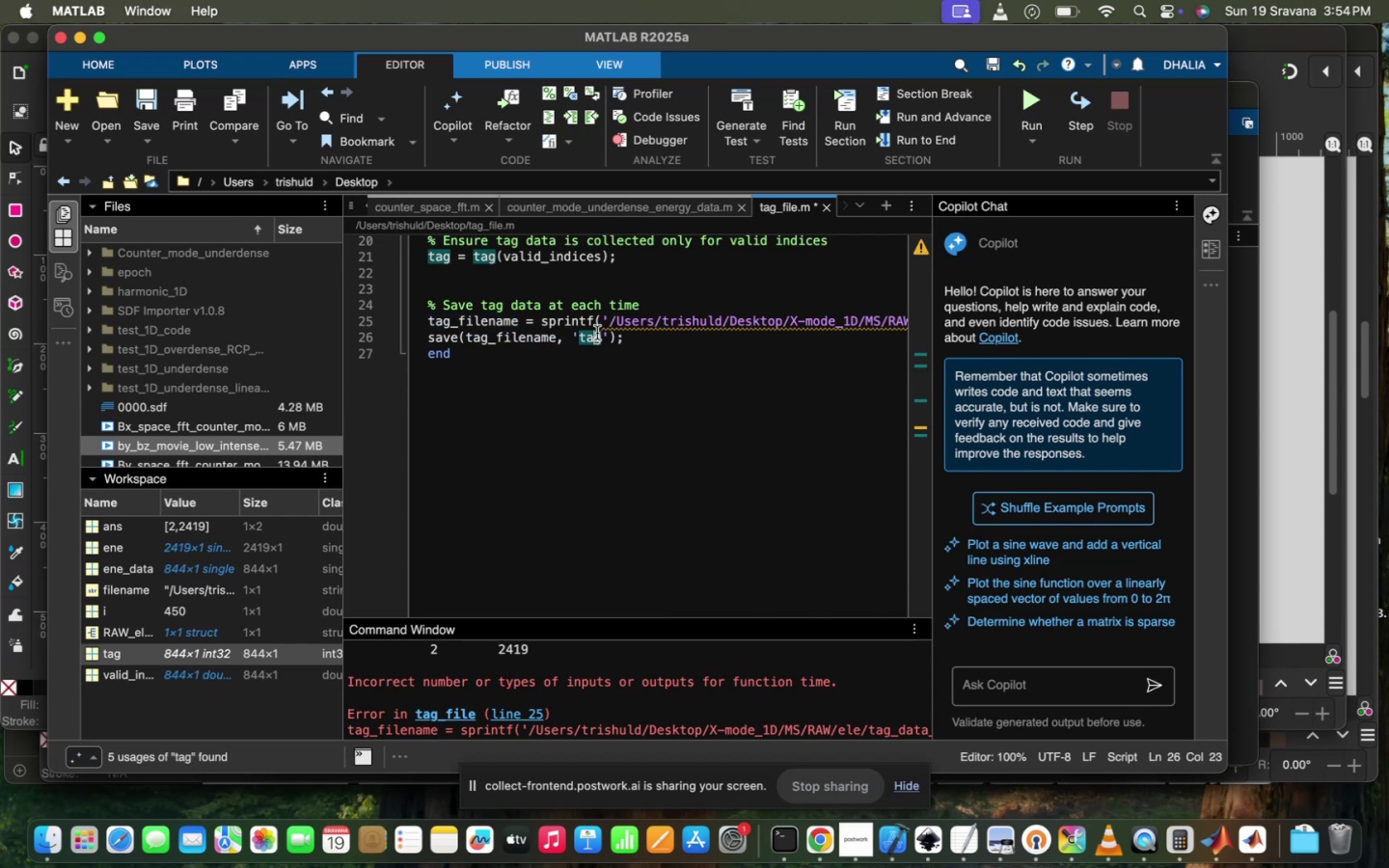 
mouse_move([625, 337])
 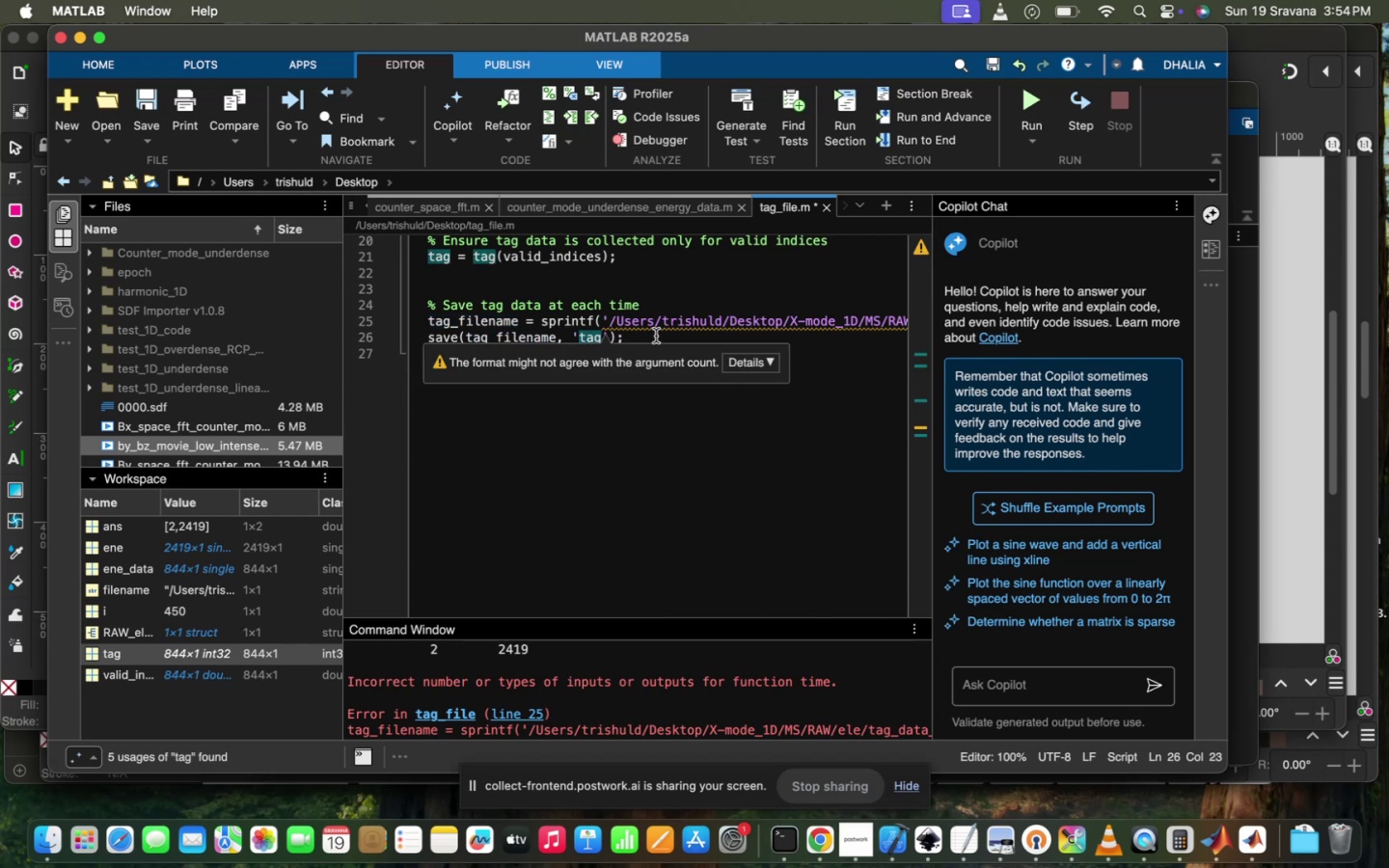 
left_click([656, 336])
 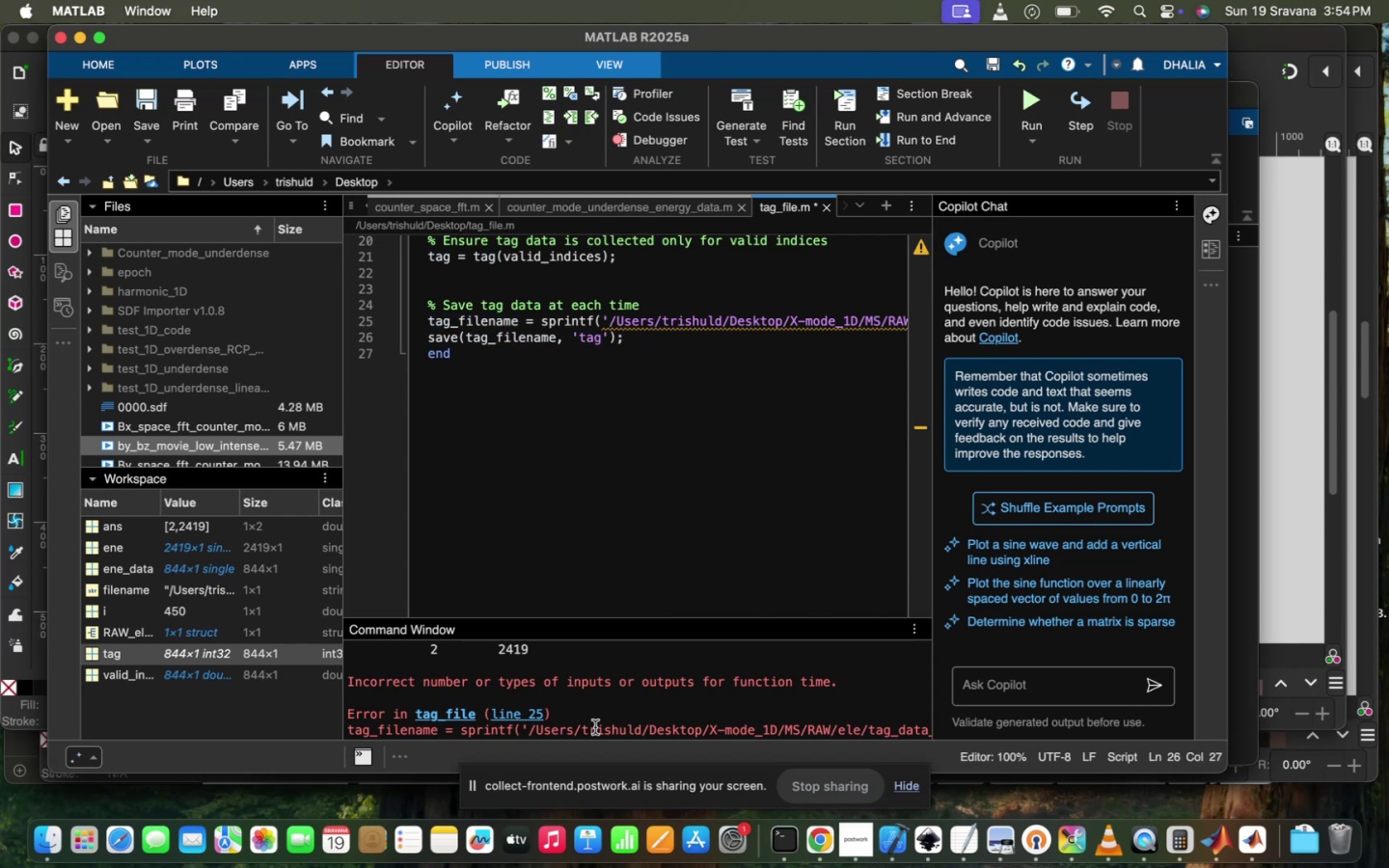 
scroll: coordinate [595, 727], scroll_direction: down, amount: 7.0
 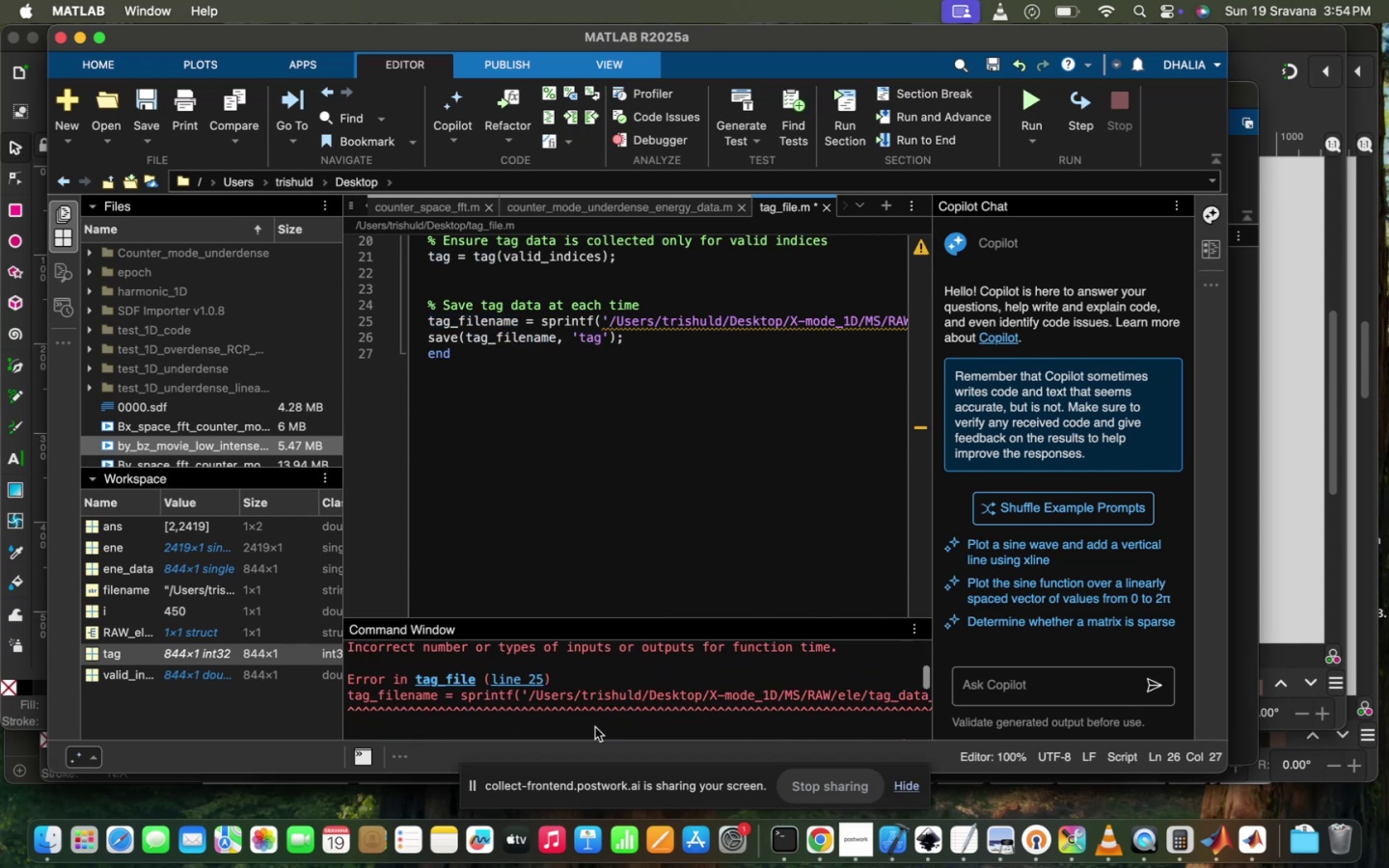 
scroll: coordinate [595, 727], scroll_direction: up, amount: 7.0
 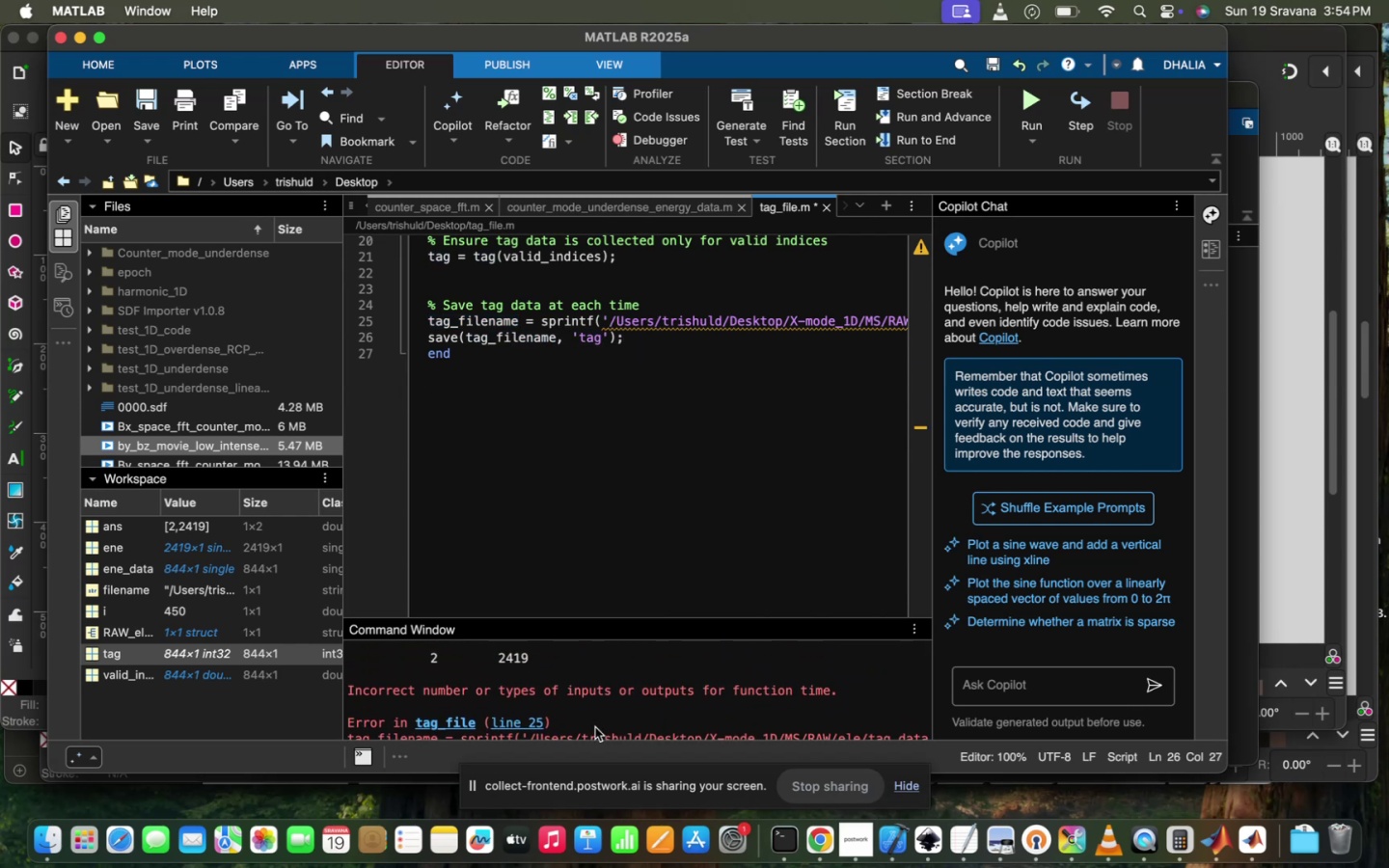 
scroll: coordinate [595, 727], scroll_direction: down, amount: 40.0
 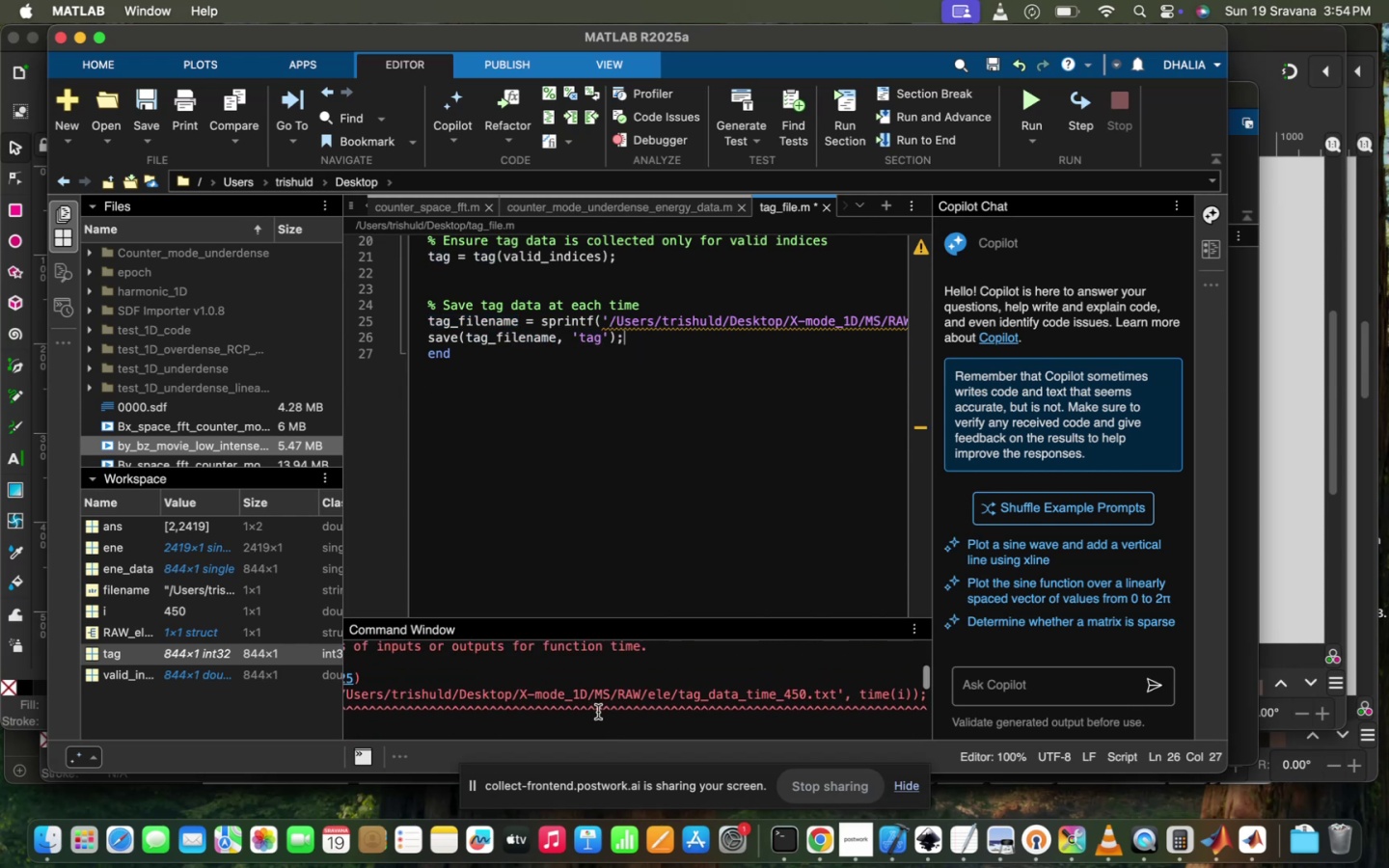 
scroll: coordinate [688, 438], scroll_direction: up, amount: 256.0
 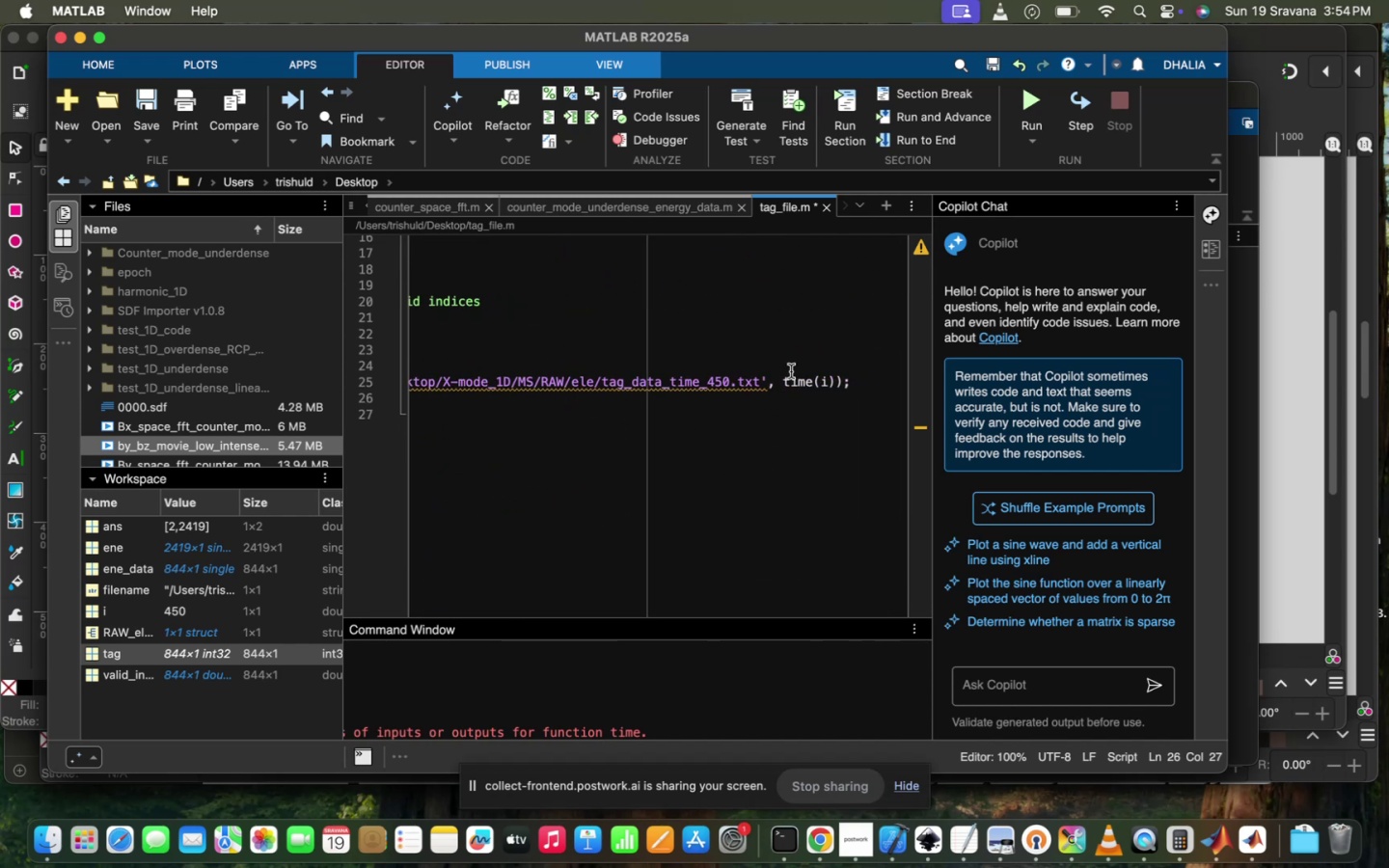 
left_click_drag(start_coordinate=[782, 377], to_coordinate=[833, 374])
 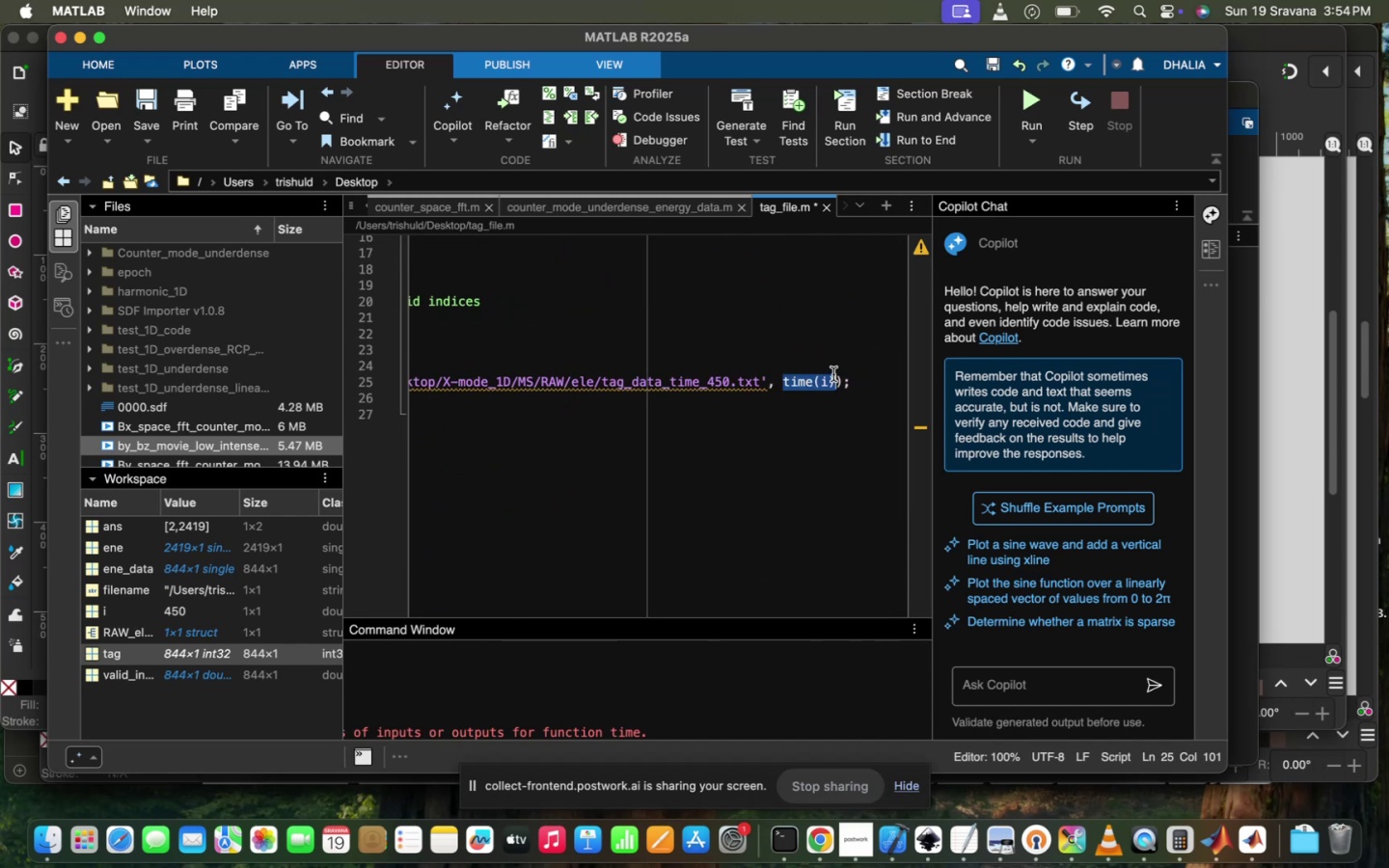 
key(I)
 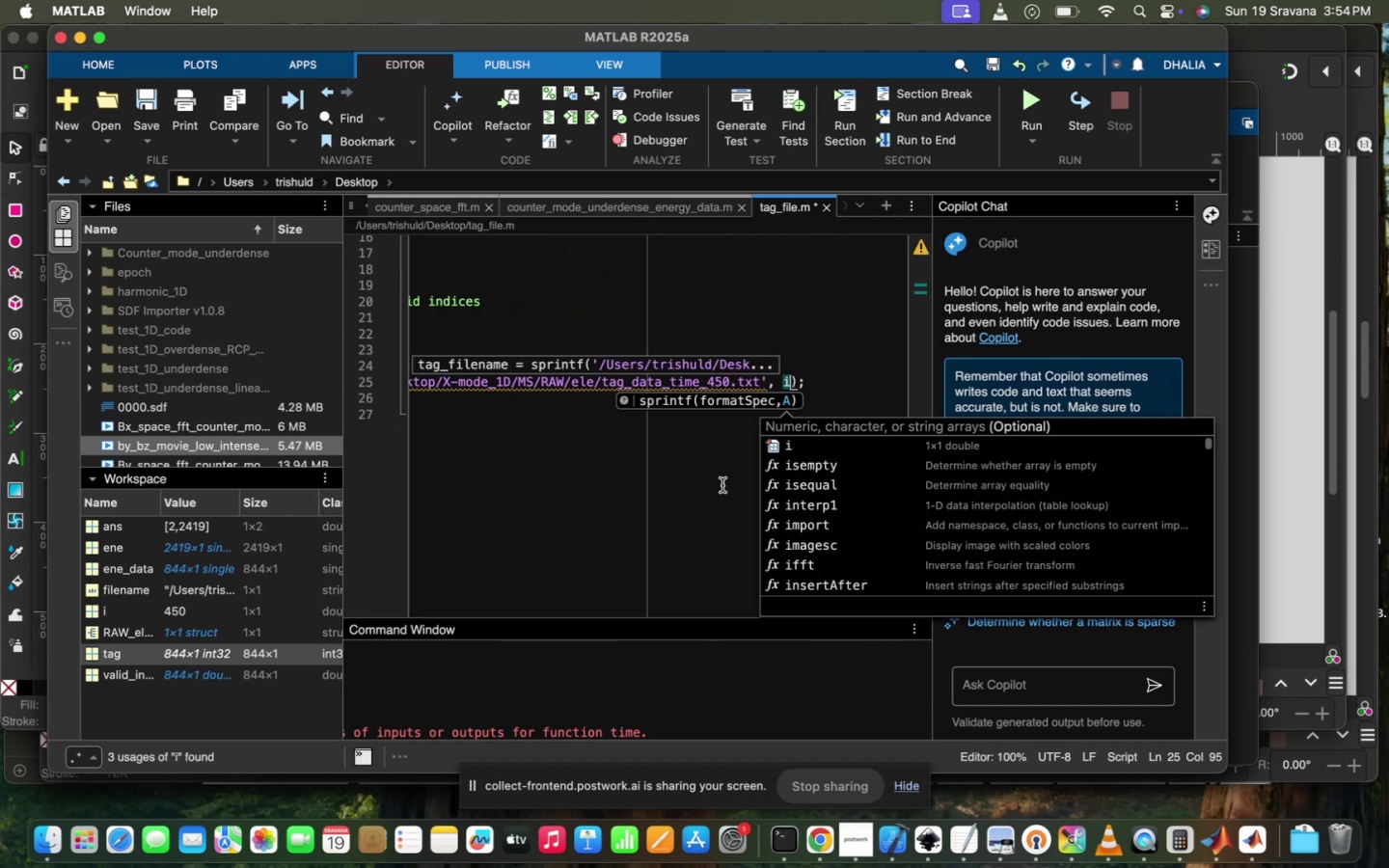 
left_click([722, 485])
 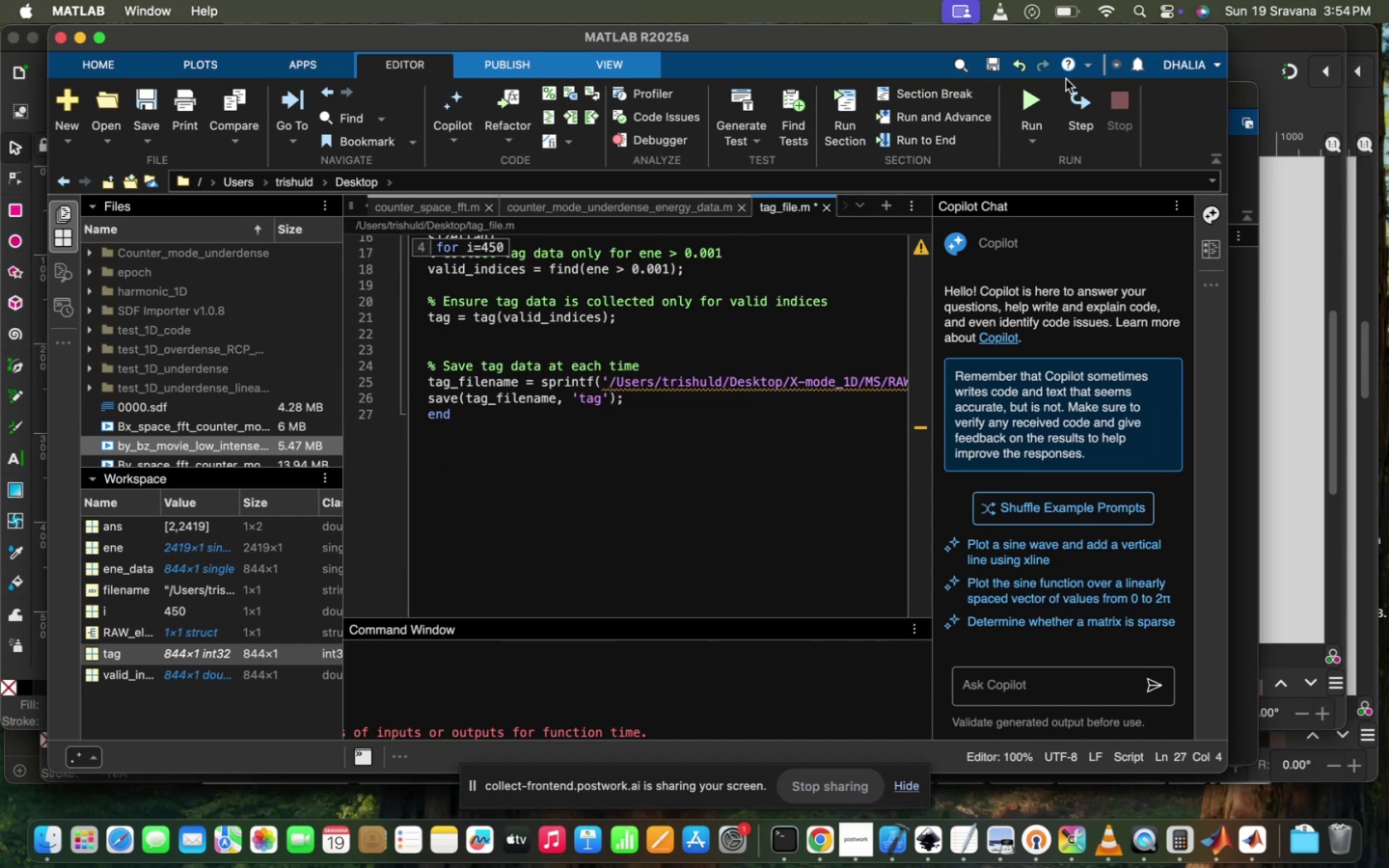 
left_click([1031, 87])
 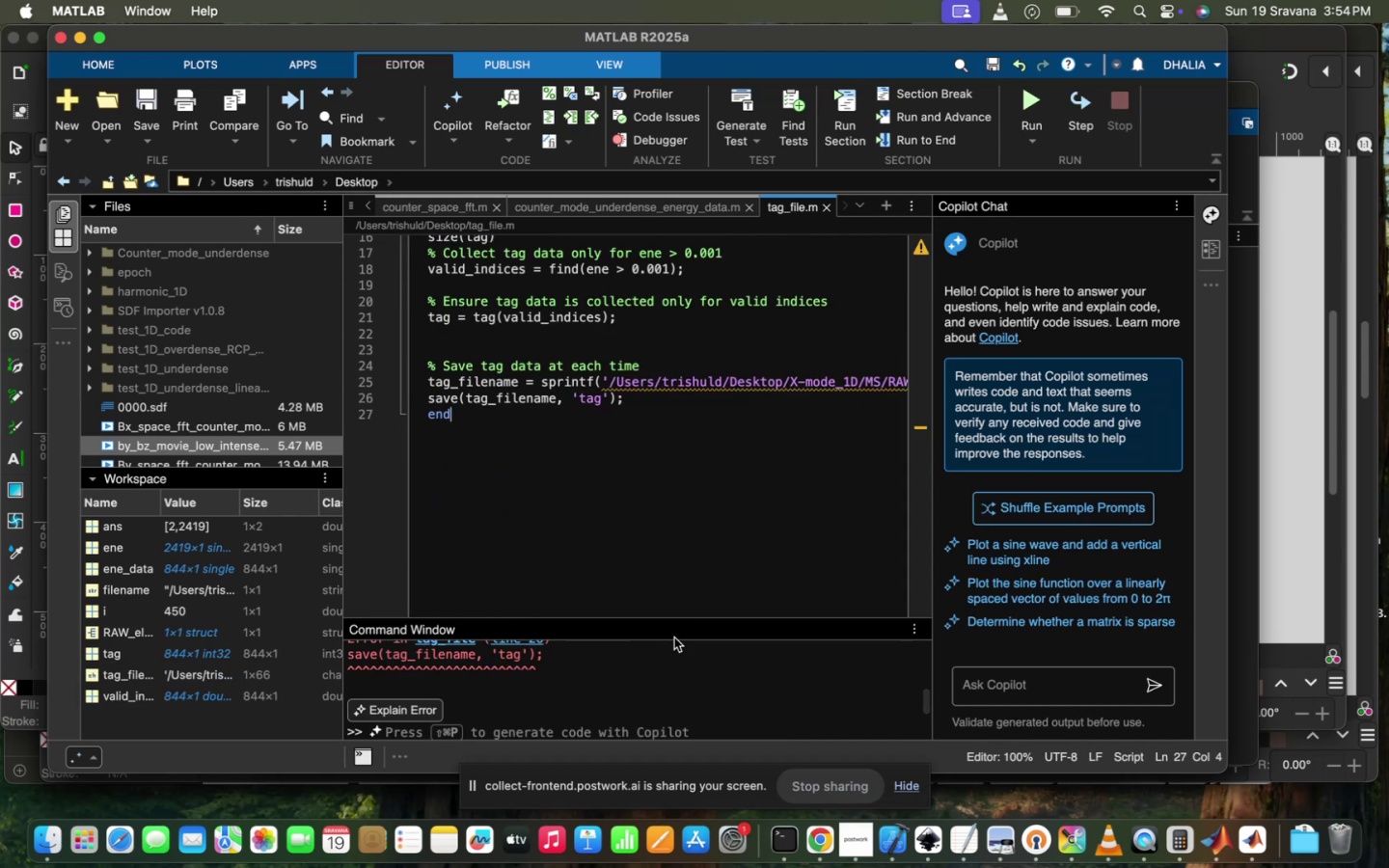 
scroll: coordinate [593, 696], scroll_direction: up, amount: 6.0
 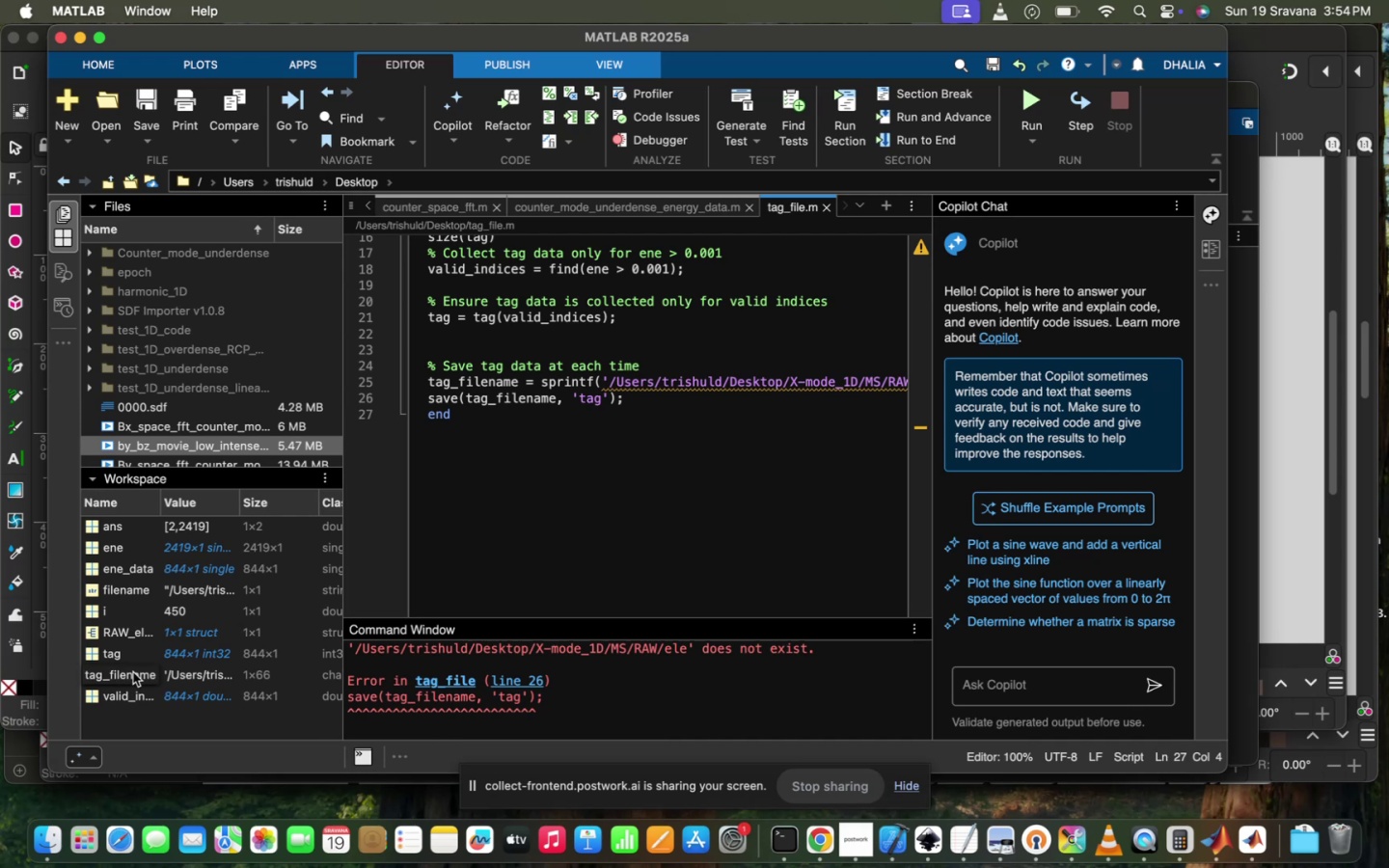 
double_click([135, 671])
 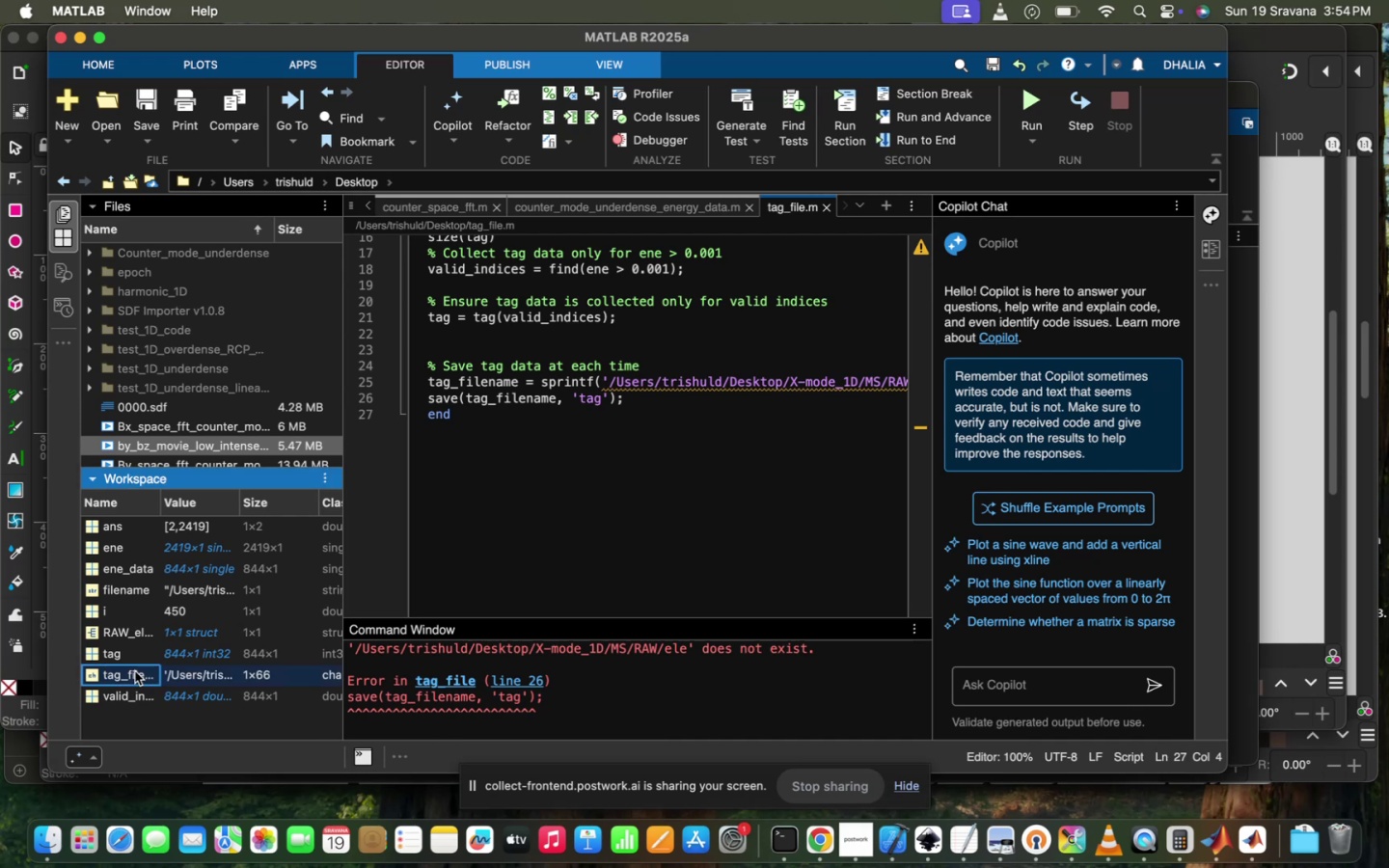 
triple_click([135, 671])
 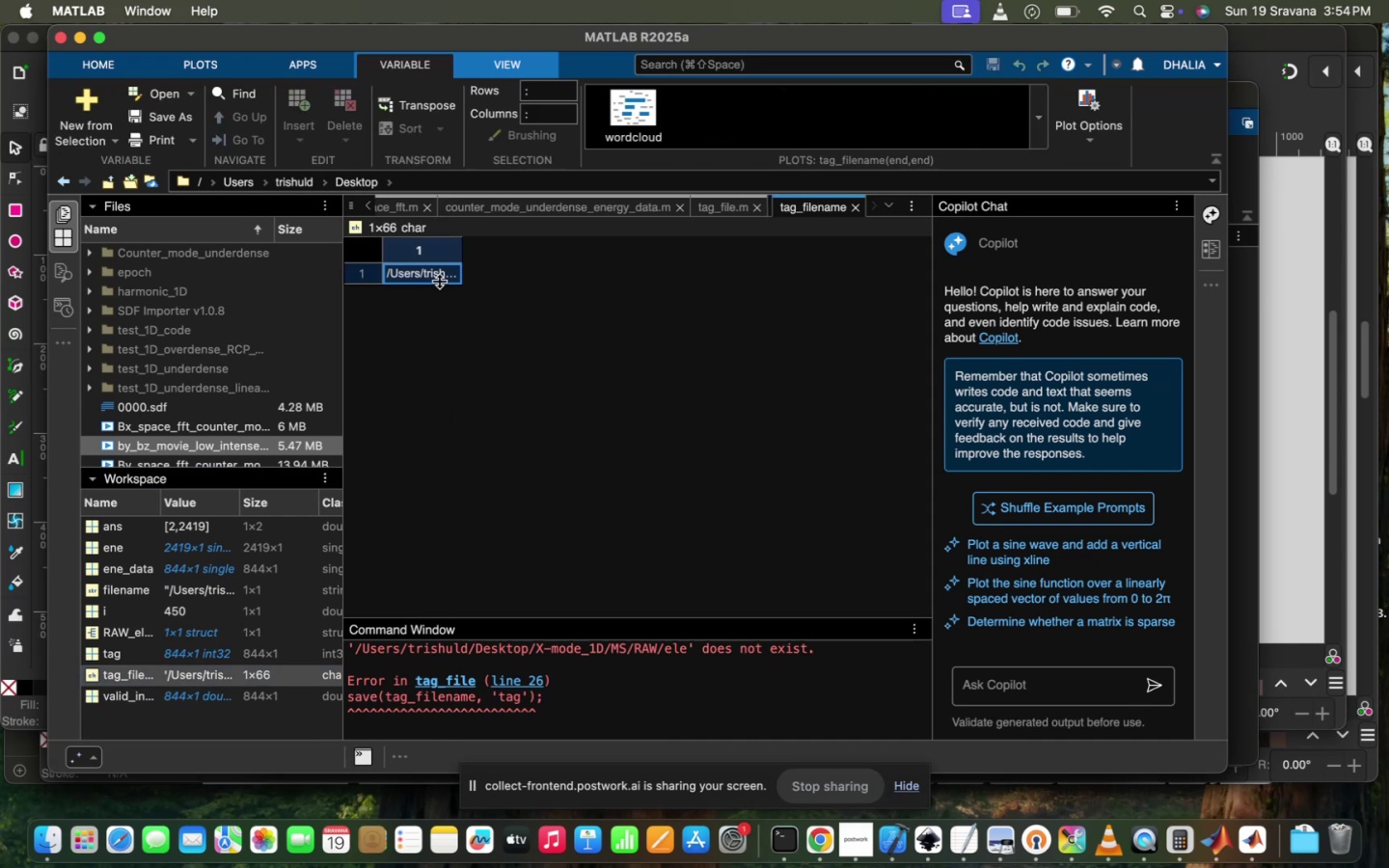 
double_click([440, 282])
 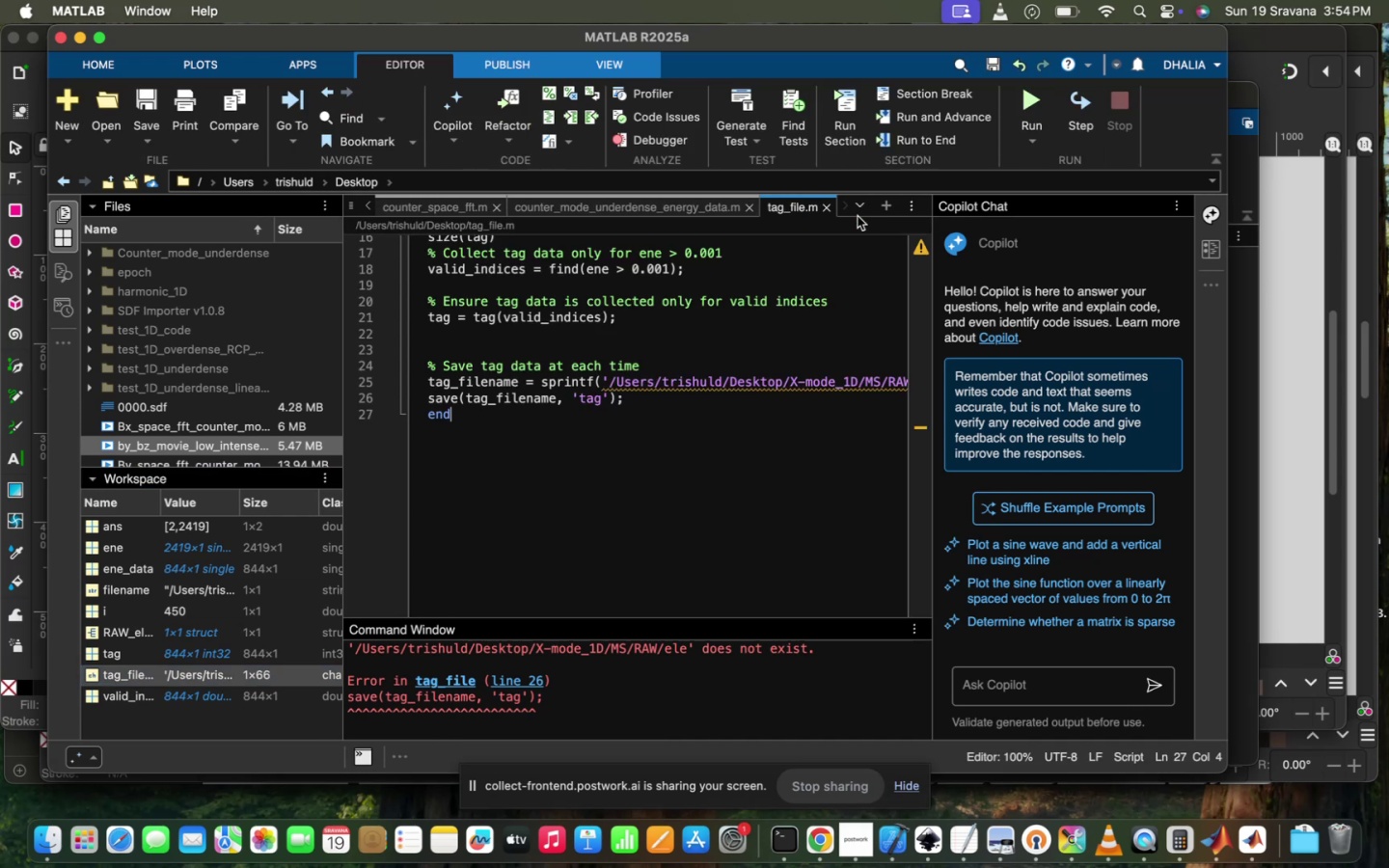 
left_click([525, 484])
 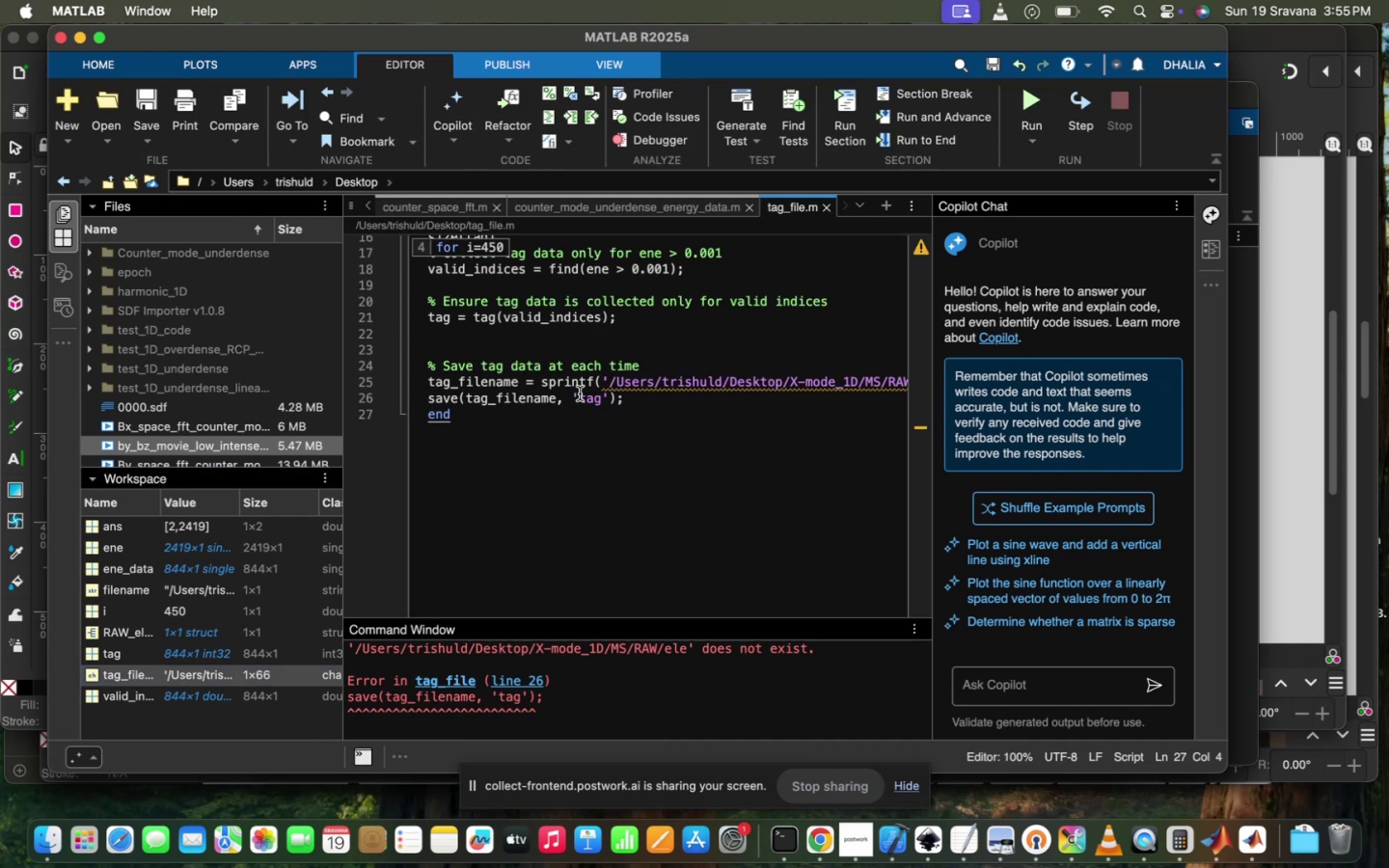 
left_click([534, 397])
 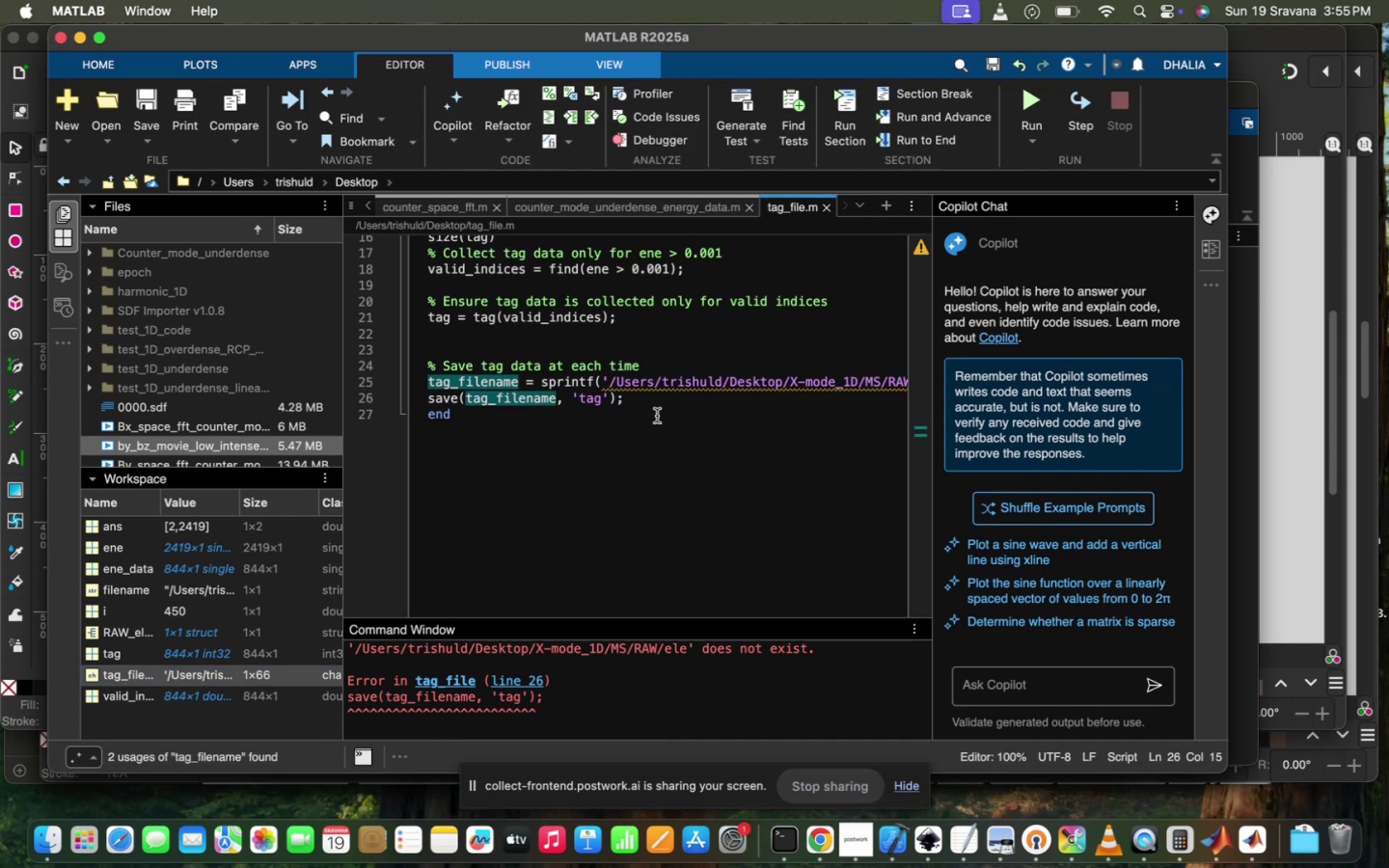 
left_click([663, 401])
 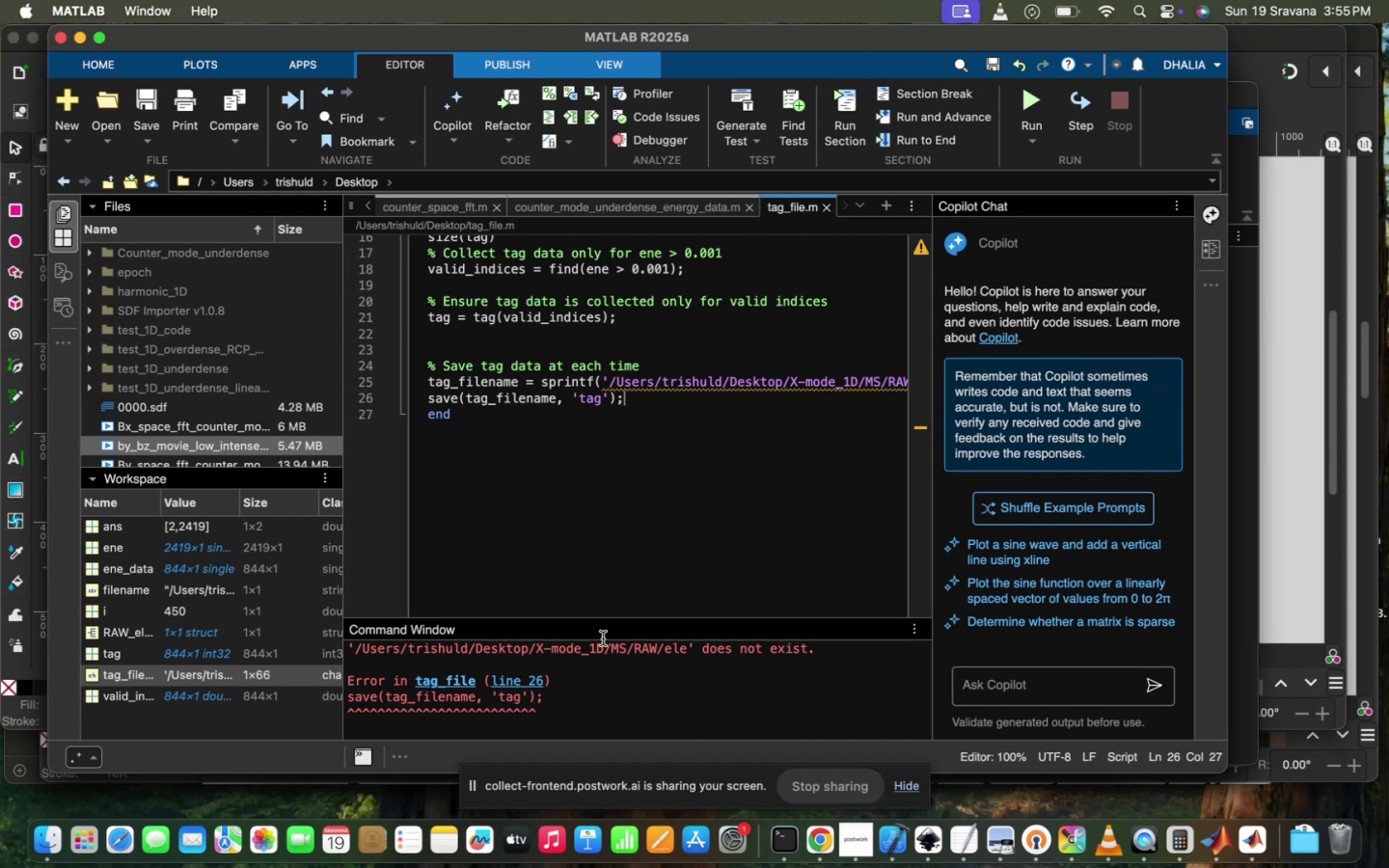 
scroll: coordinate [590, 684], scroll_direction: up, amount: 6.0
 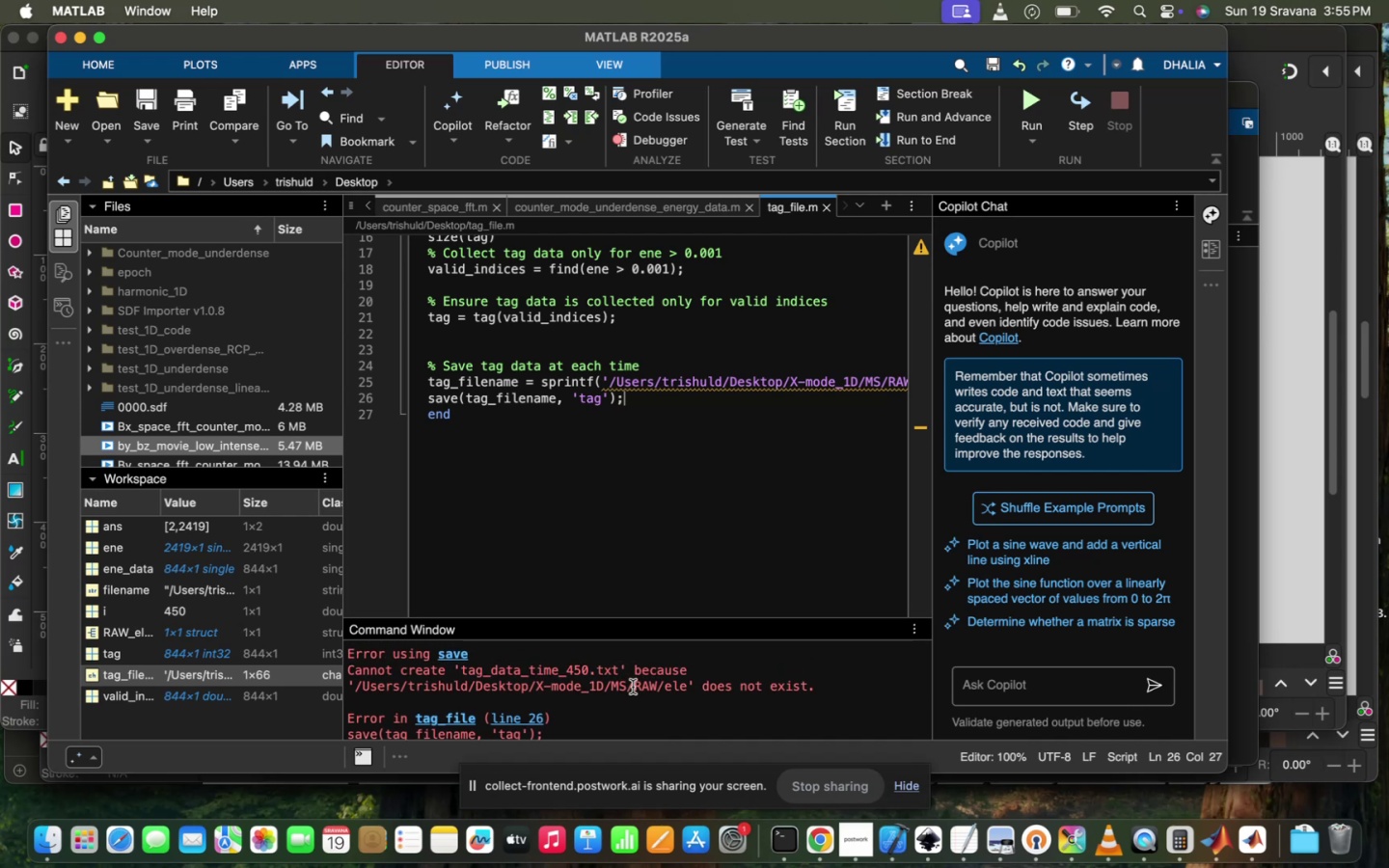 
scroll: coordinate [633, 687], scroll_direction: down, amount: 6.0
 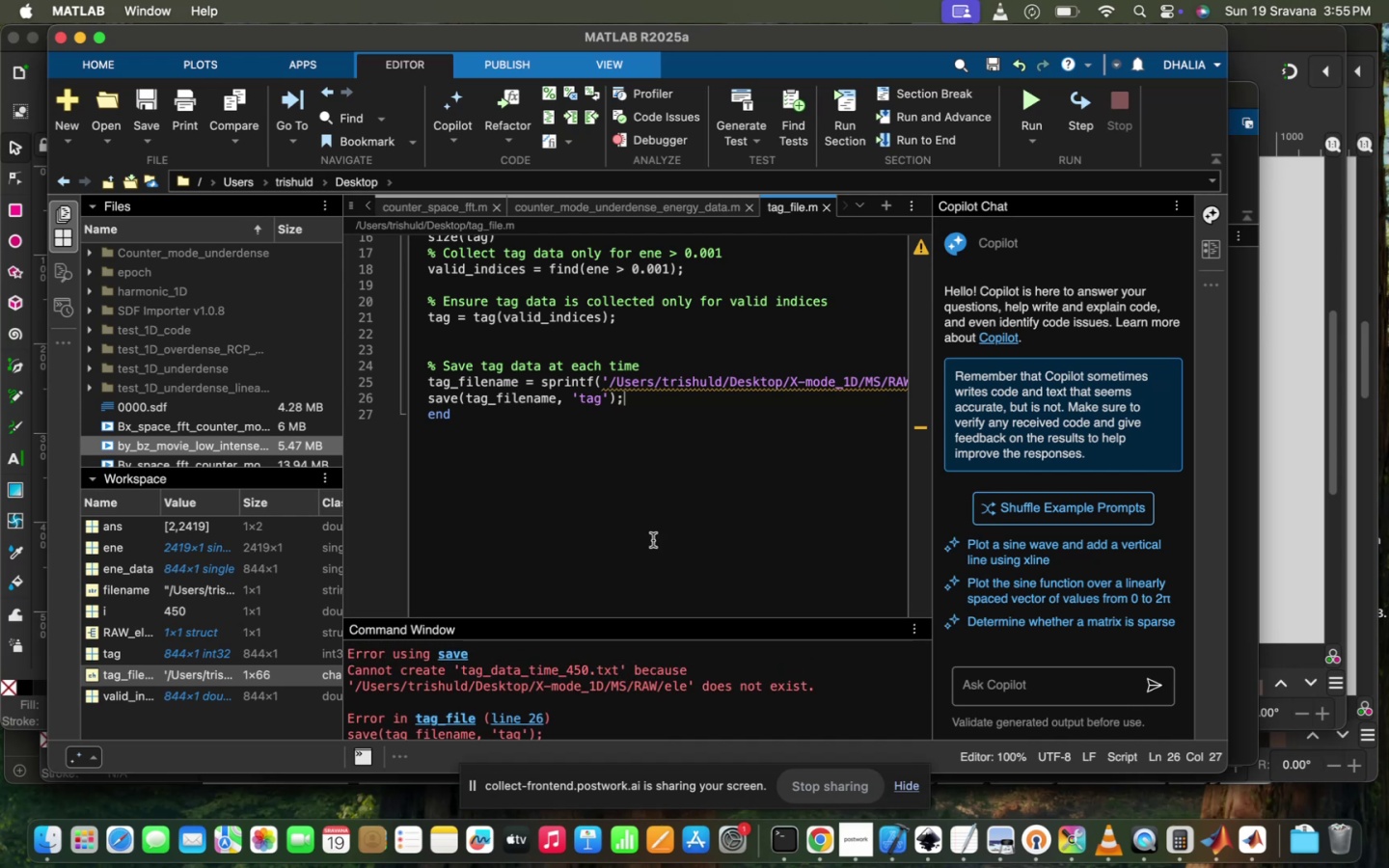 
scroll: coordinate [653, 540], scroll_direction: up, amount: 166.0
 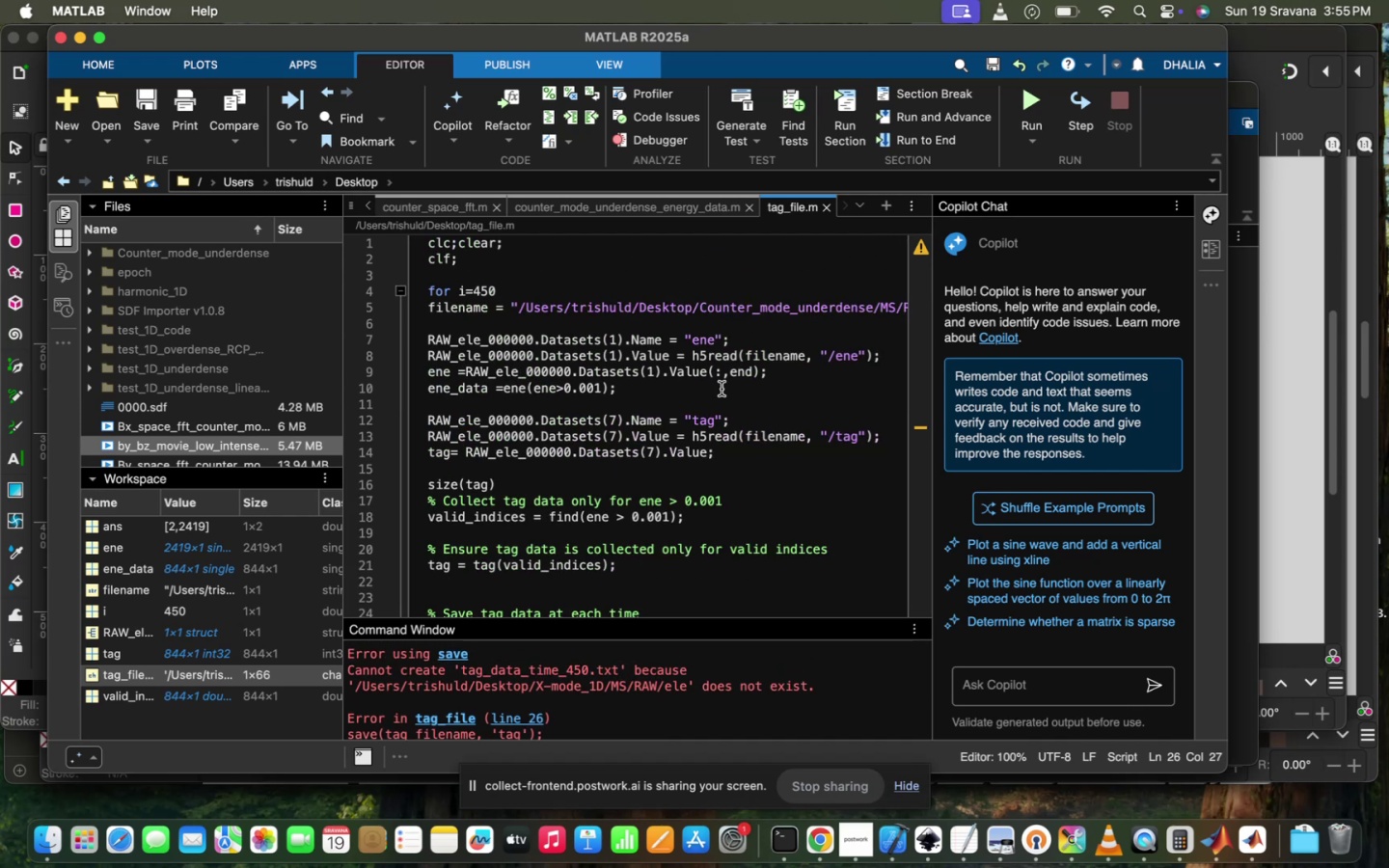 
scroll: coordinate [628, 510], scroll_direction: down, amount: 34.0
 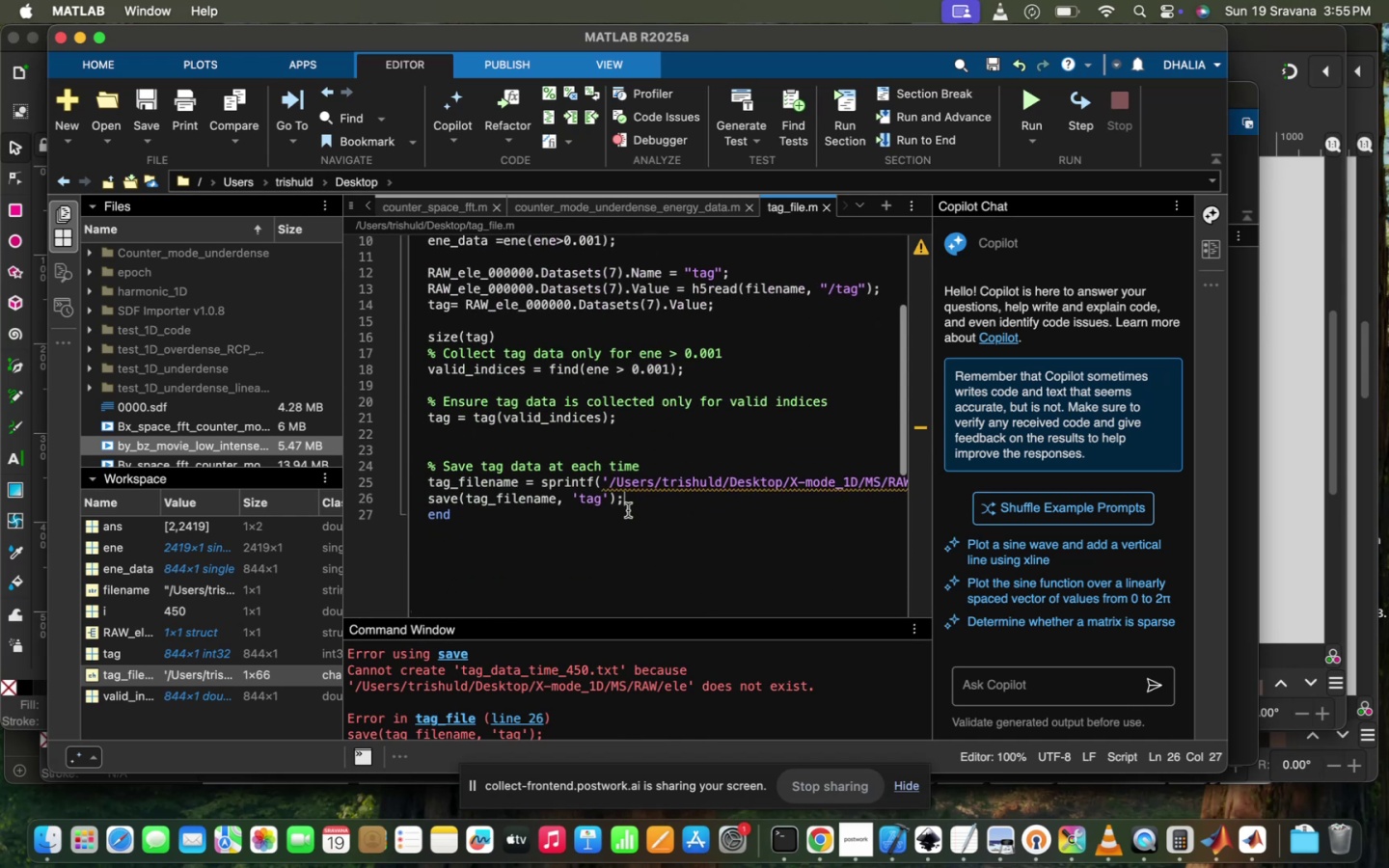 
scroll: coordinate [628, 510], scroll_direction: up, amount: 2.0
 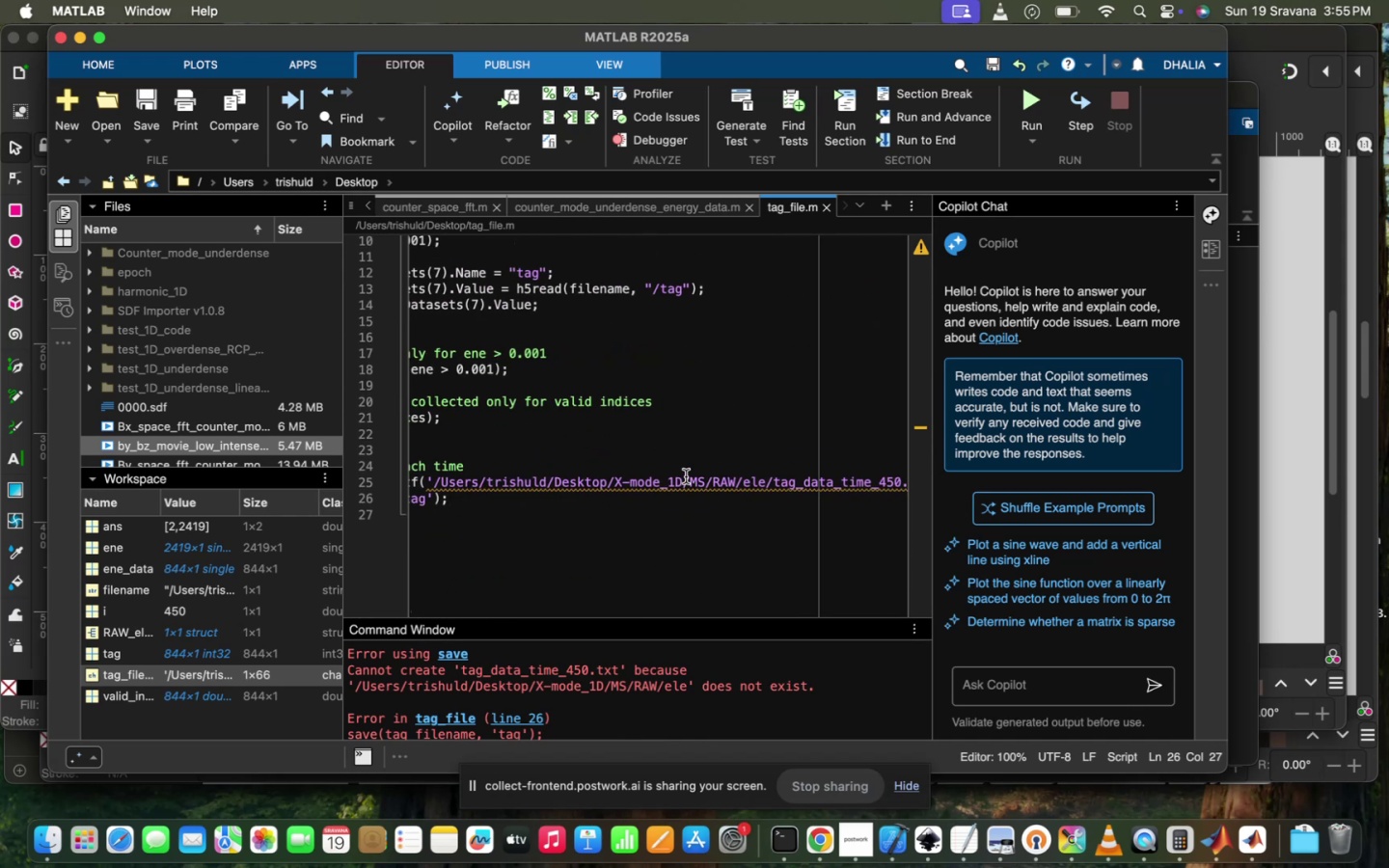 
left_click_drag(start_coordinate=[683, 475], to_coordinate=[613, 478])
 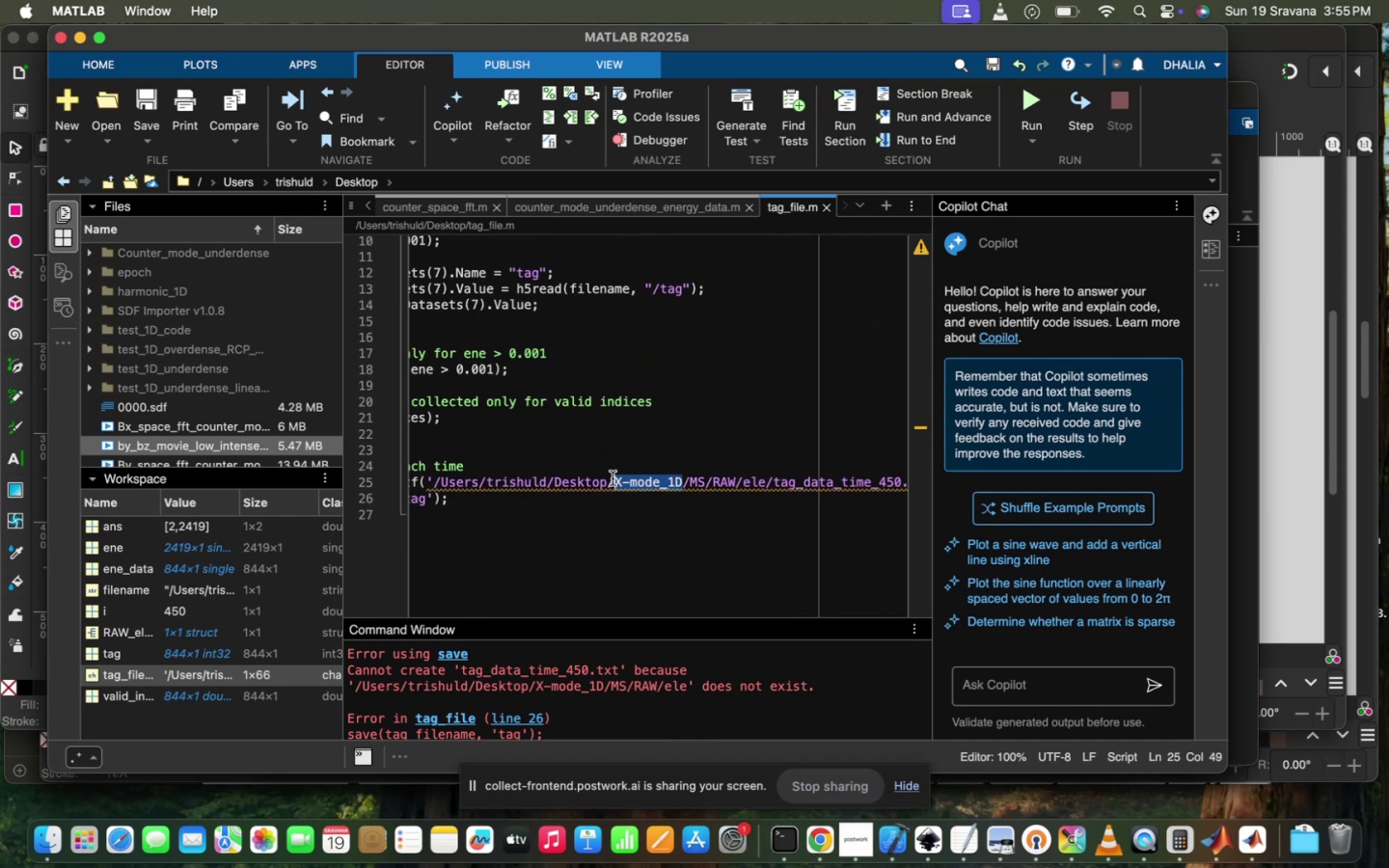 
type(Counter_mode_underdense)
 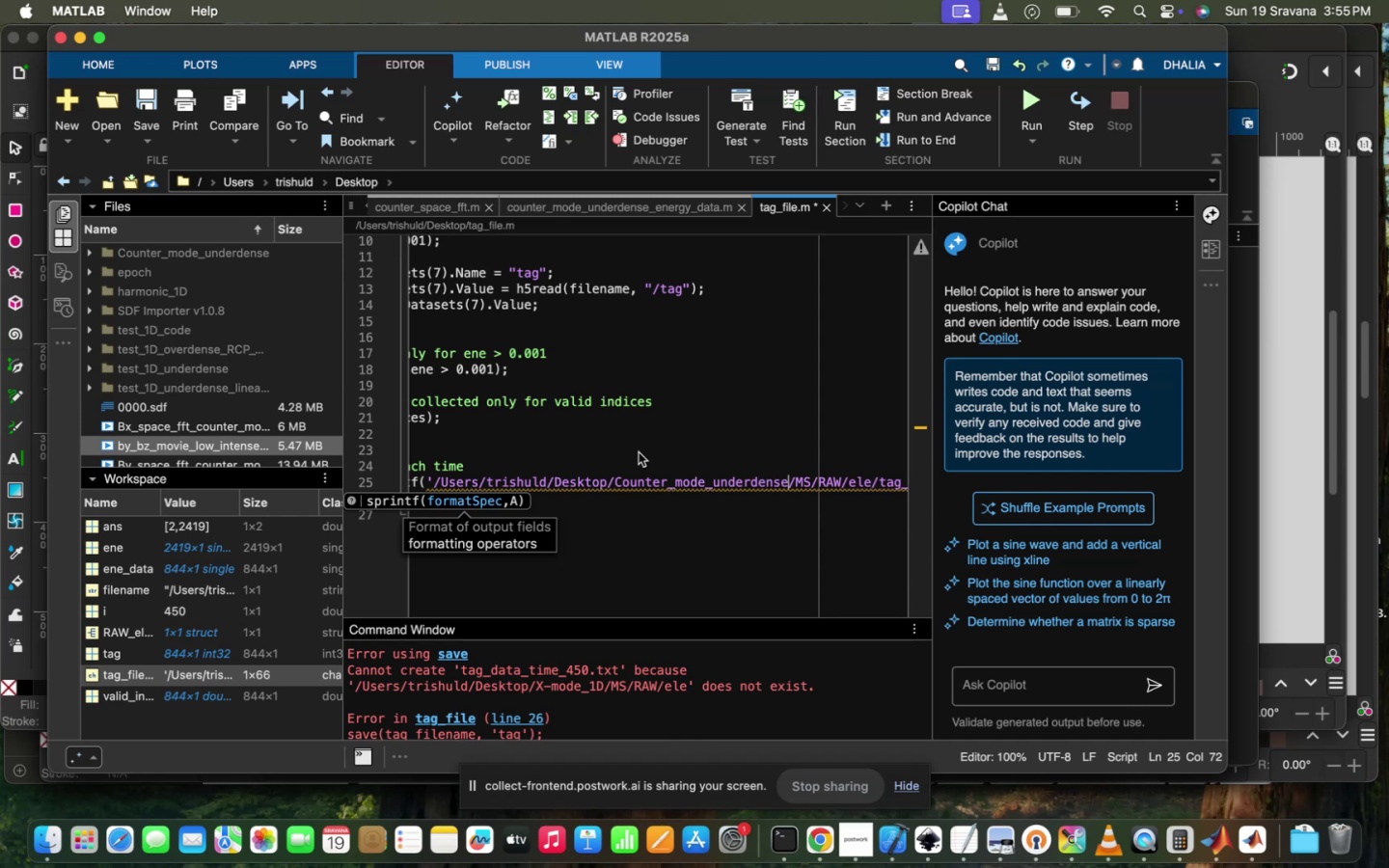 
left_click([678, 430])
 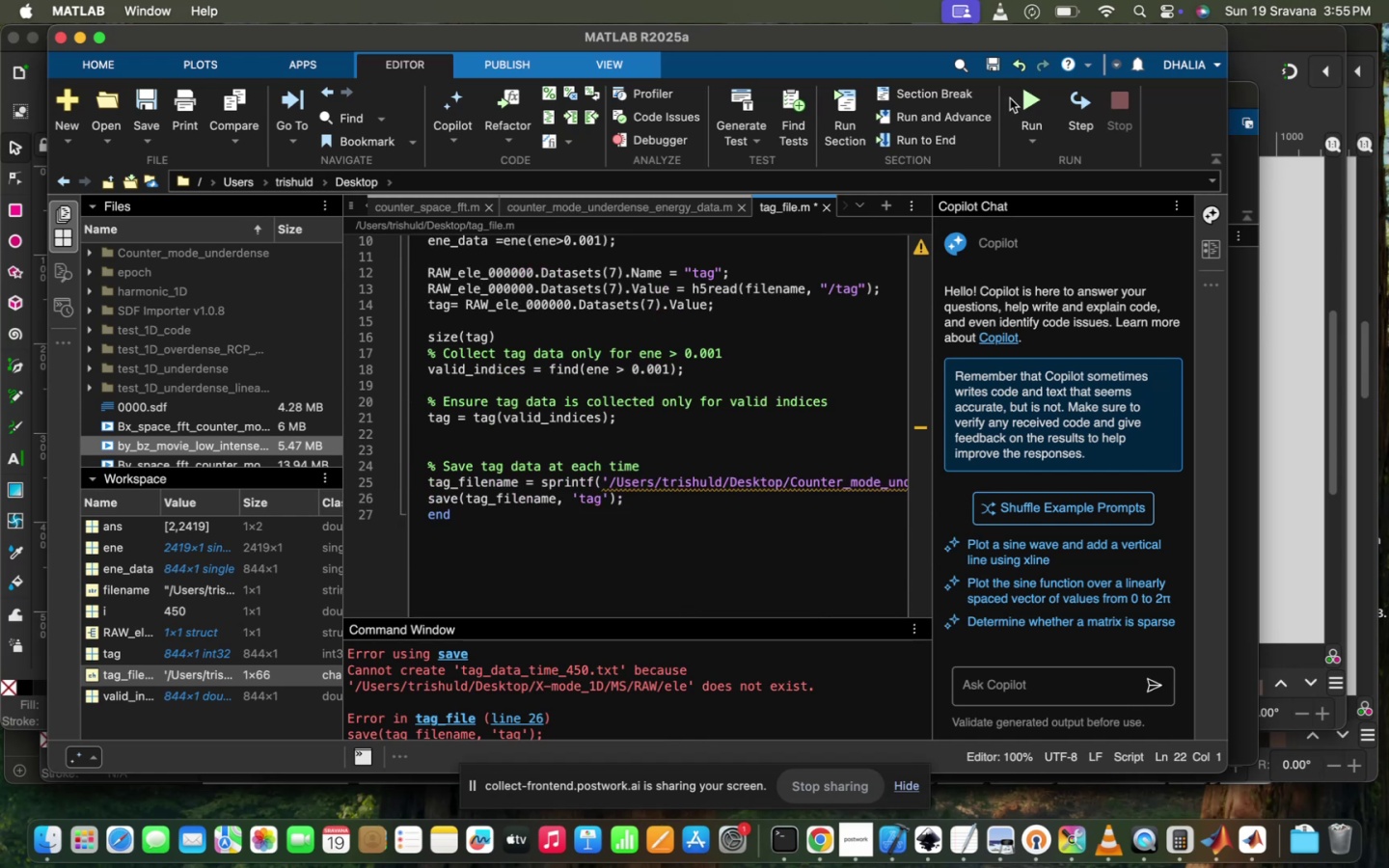 
left_click([1018, 95])
 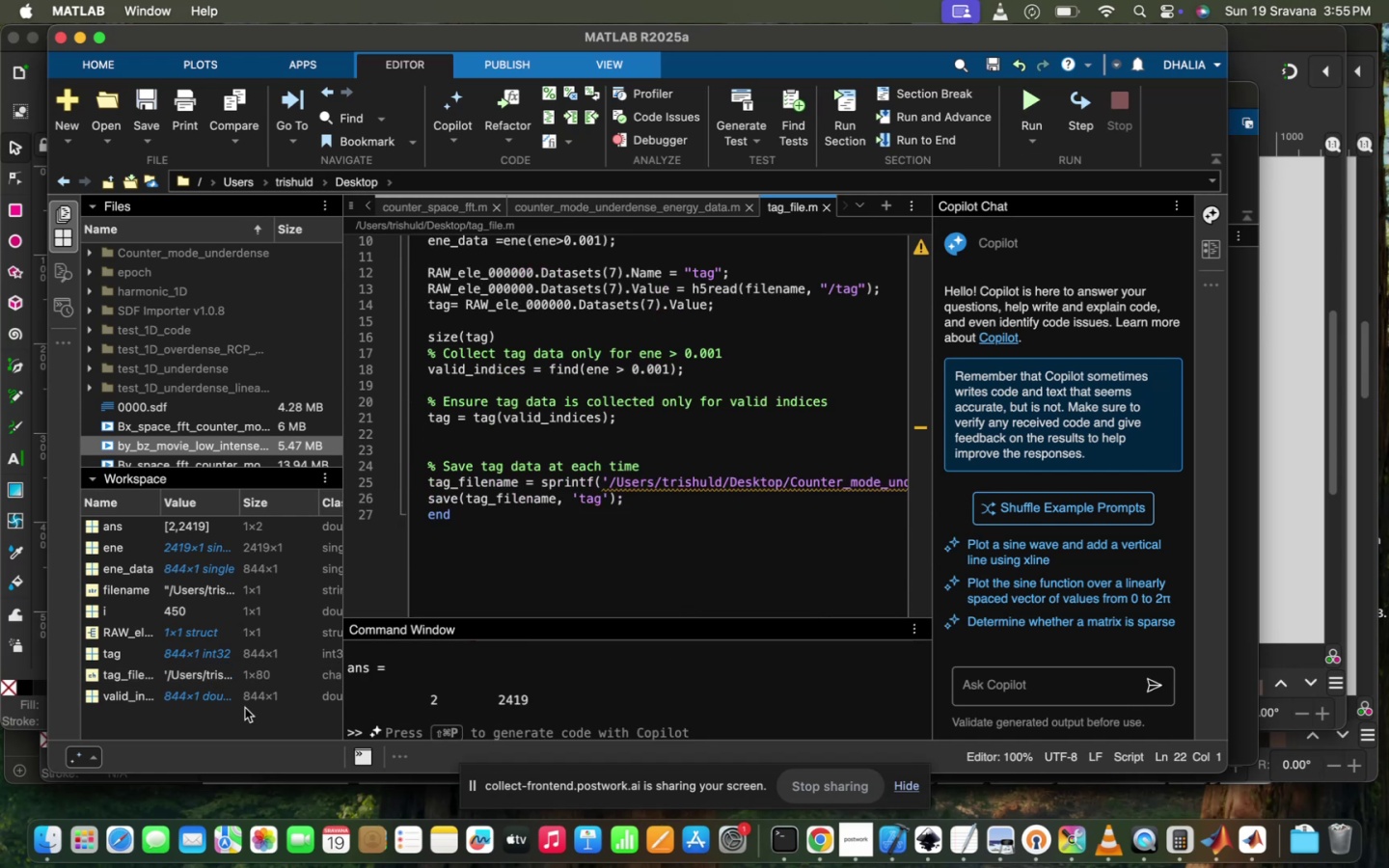 
left_click([229, 677])
 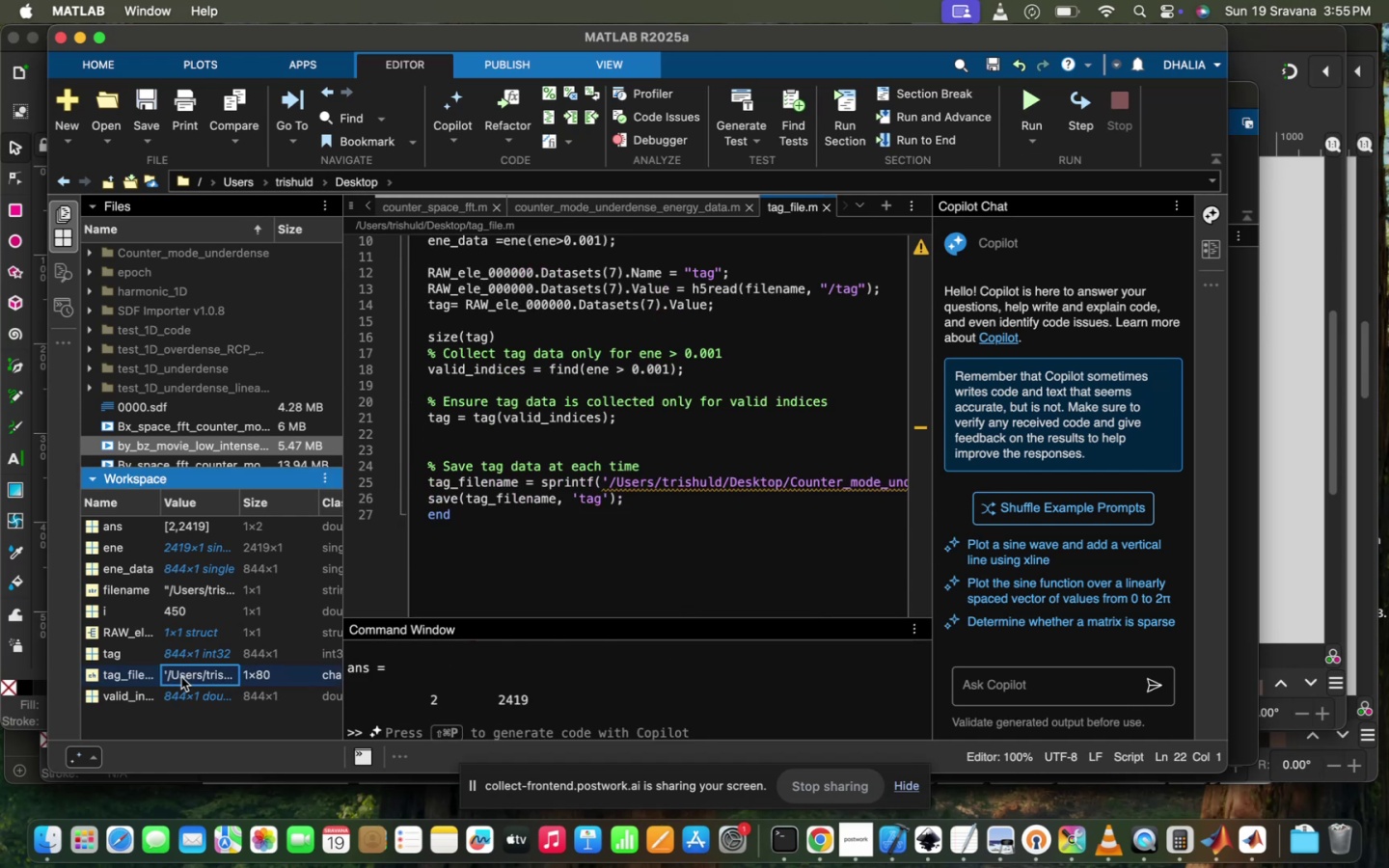 
left_click([177, 678])
 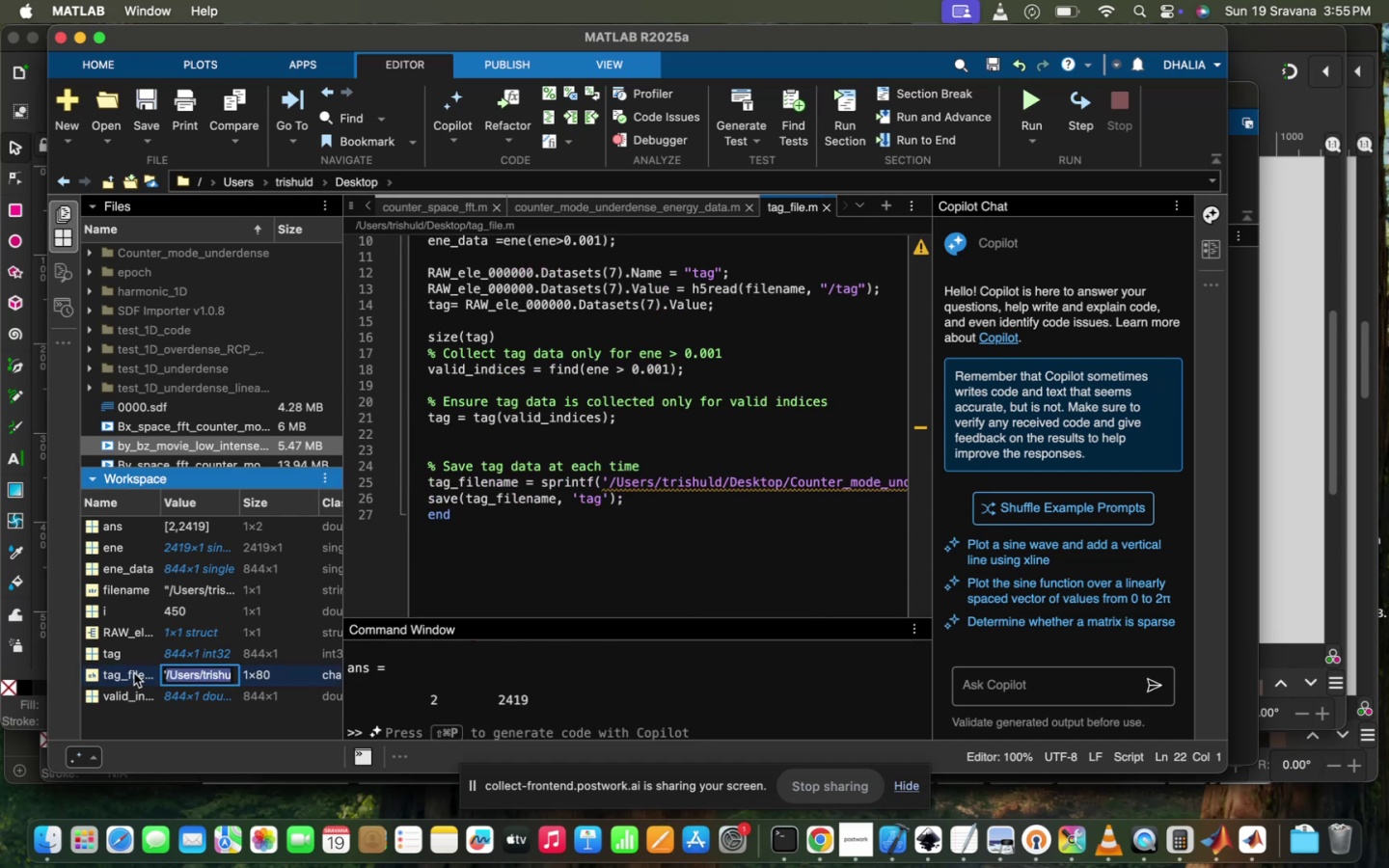 
double_click([134, 673])
 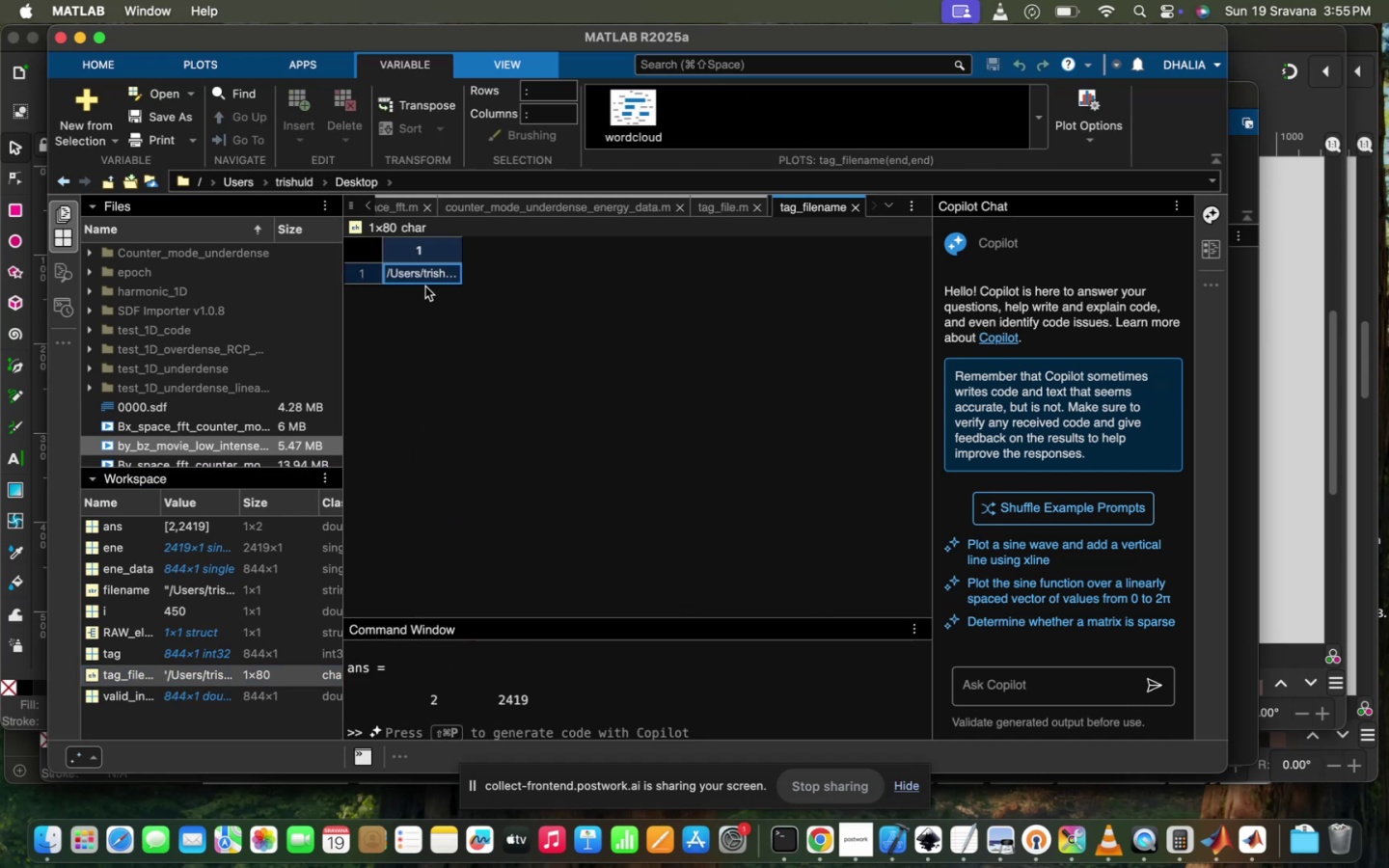 
double_click([428, 276])
 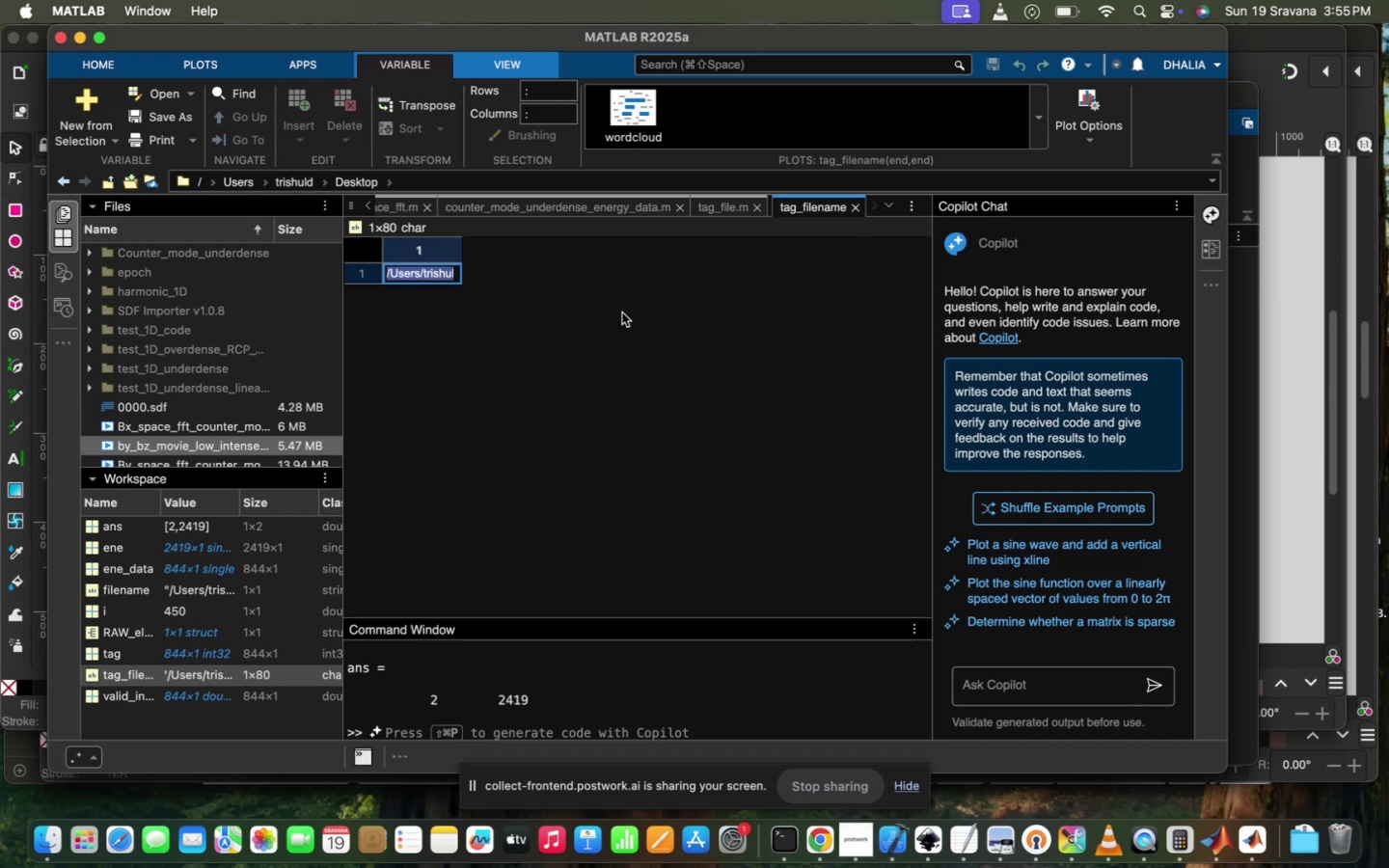 
left_click([622, 312])
 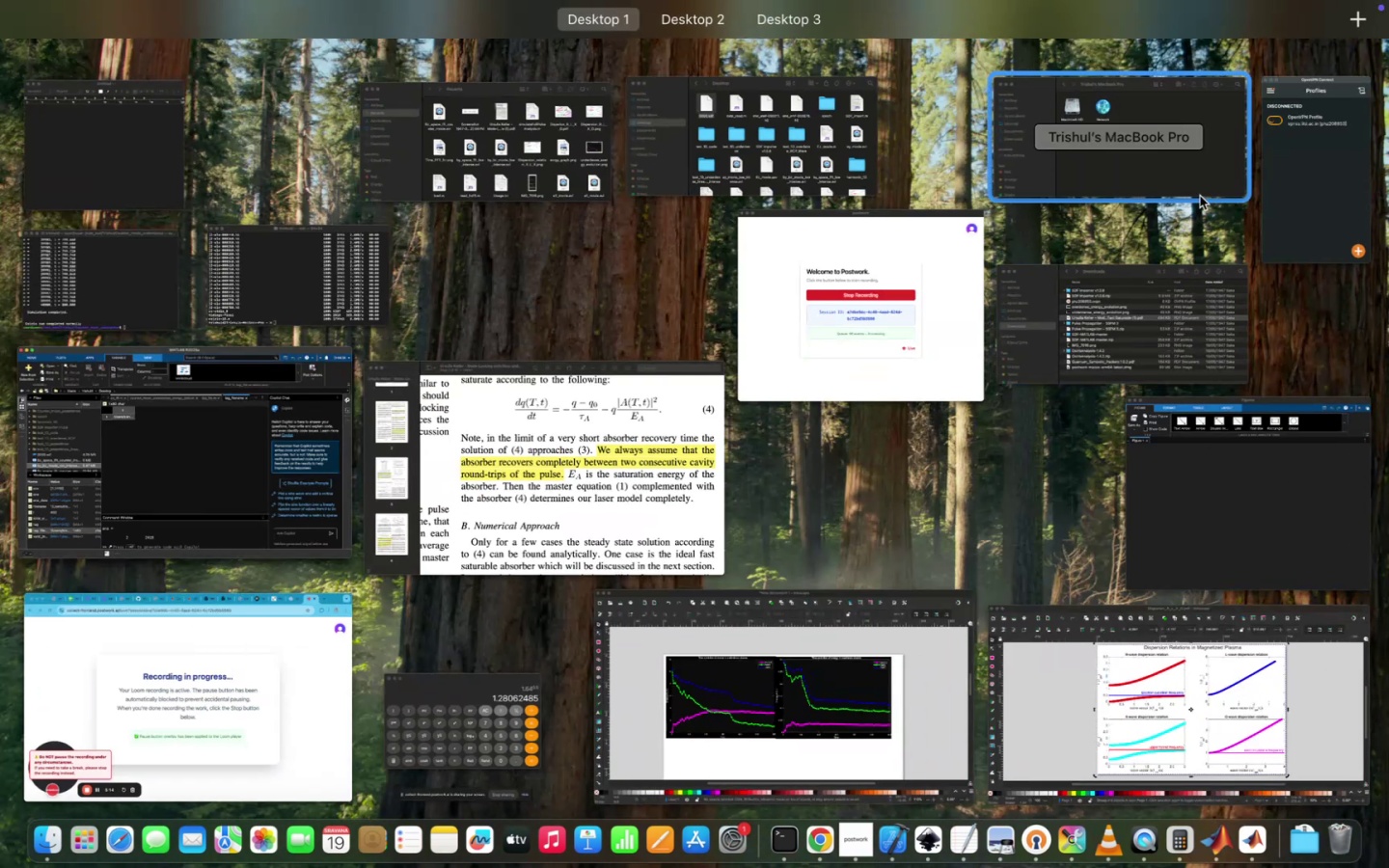 
wait(6.04)
 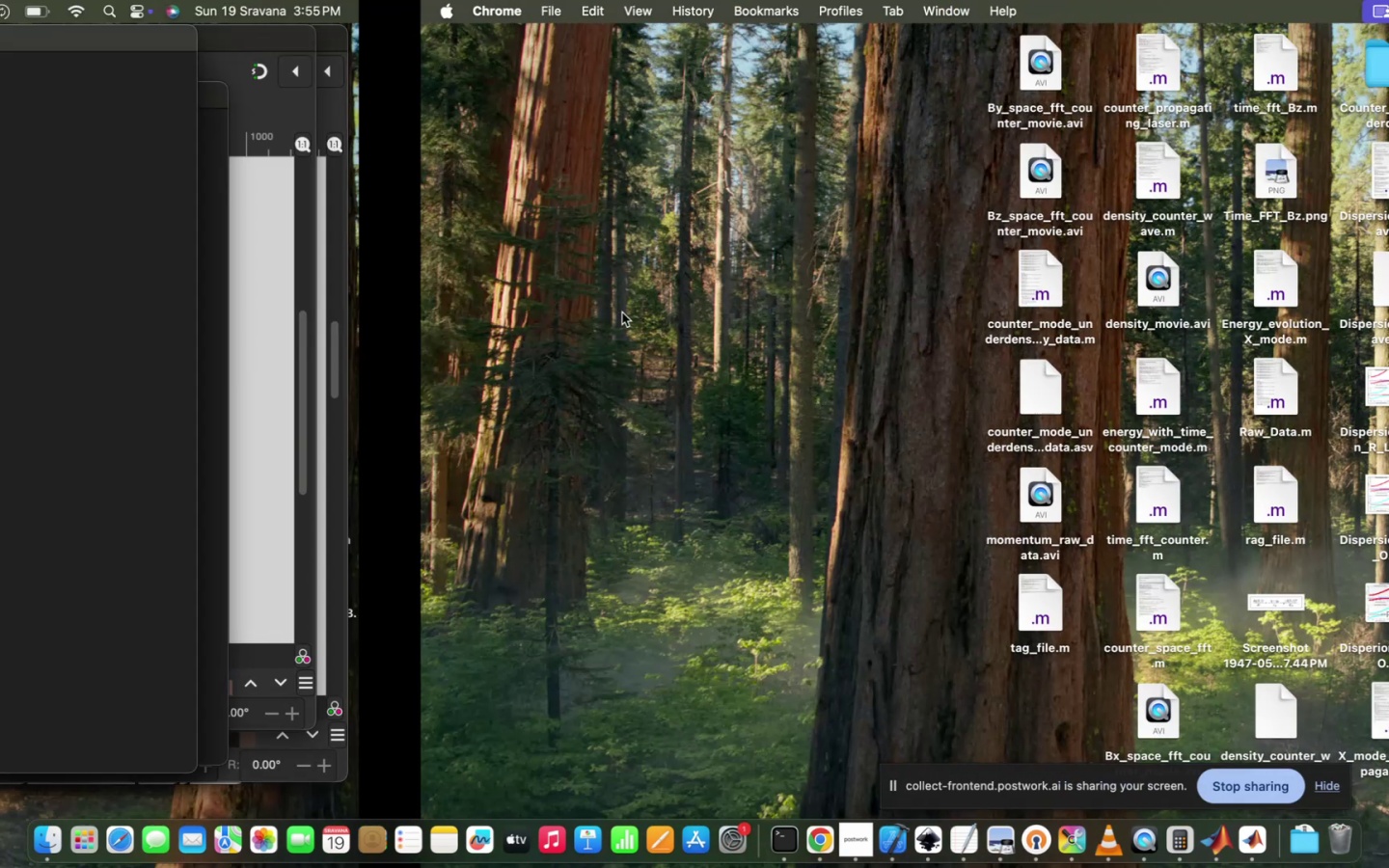 
left_click([685, 157])
 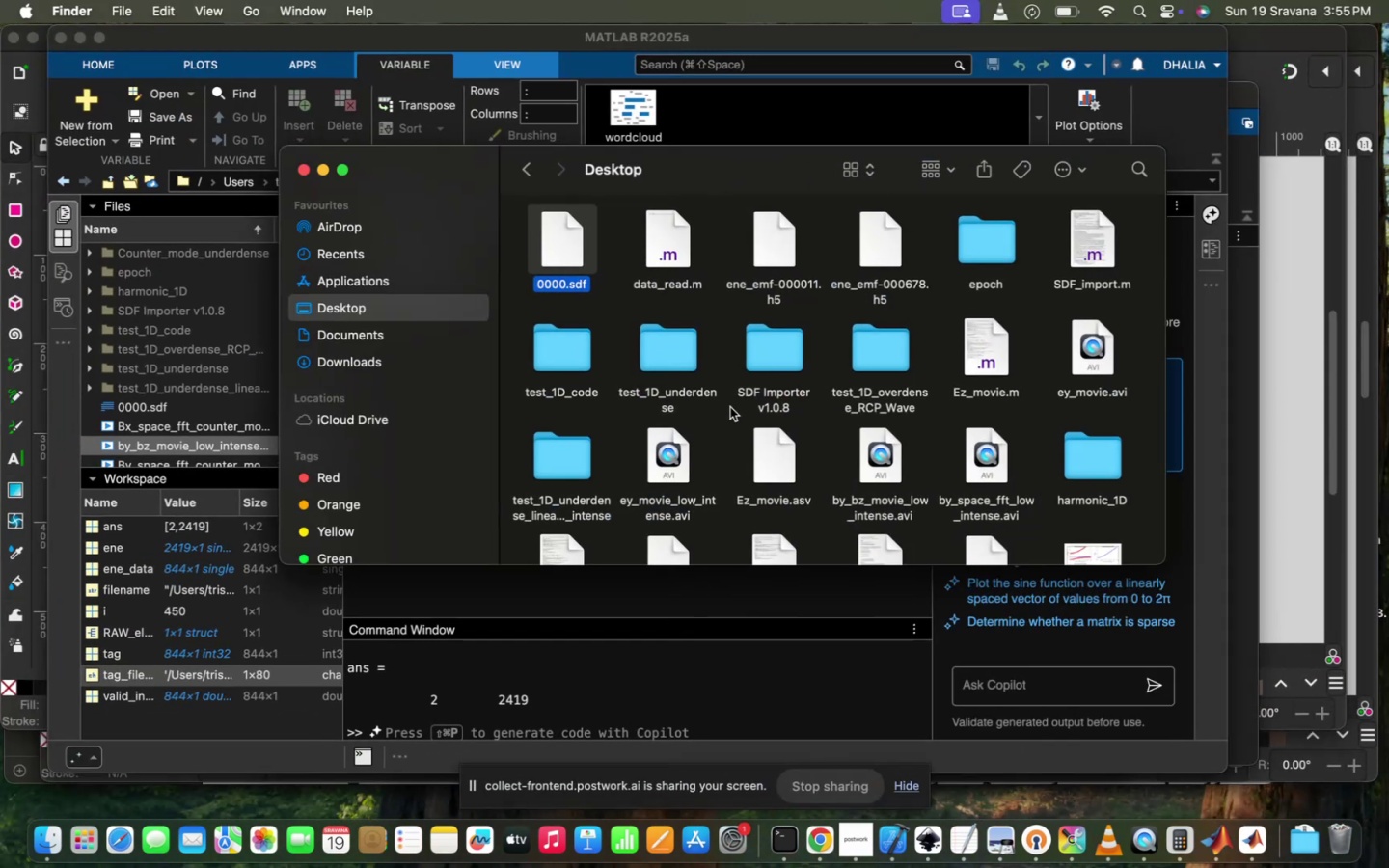 
scroll: coordinate [763, 430], scroll_direction: down, amount: 16.0
 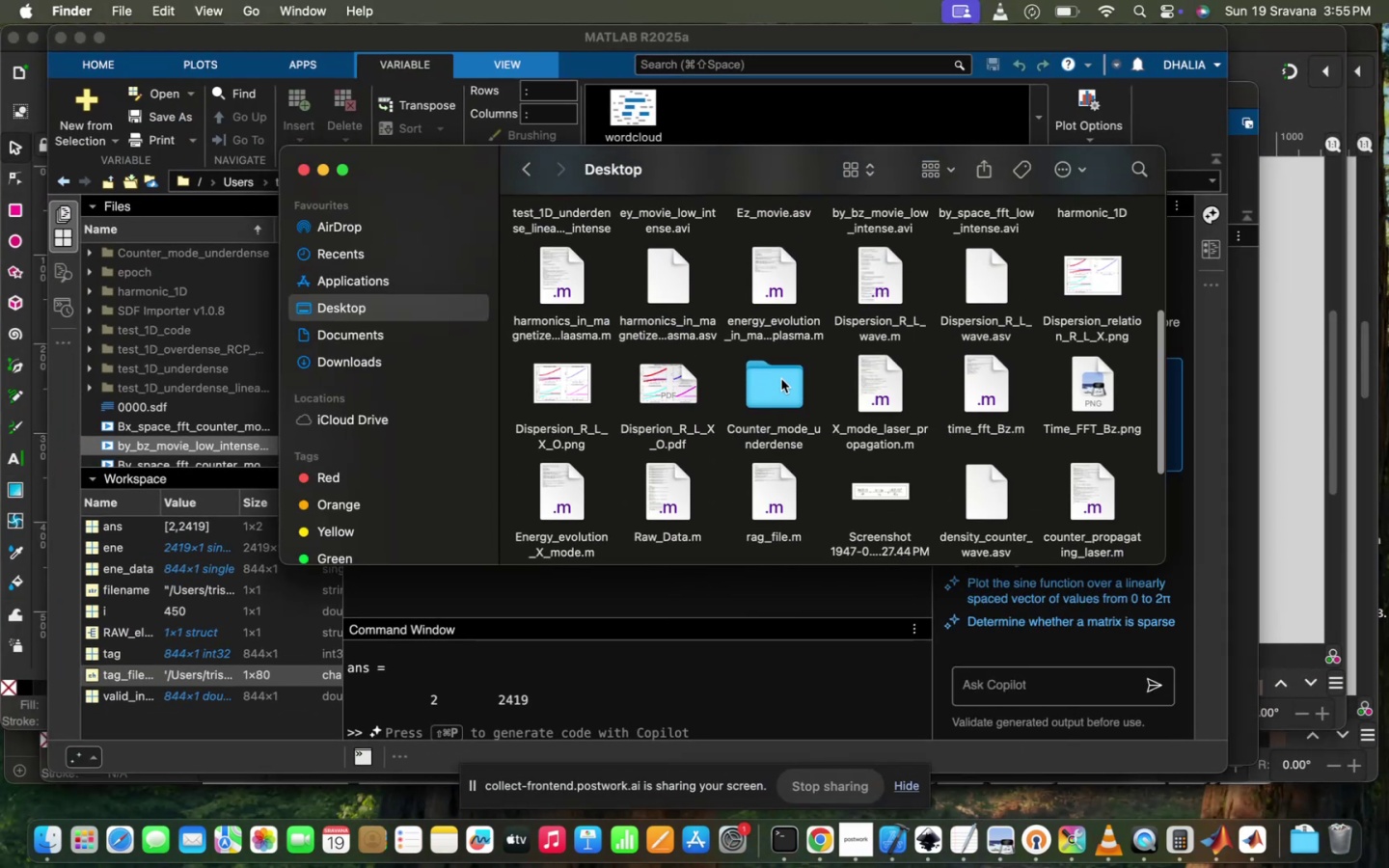 
double_click([781, 379])
 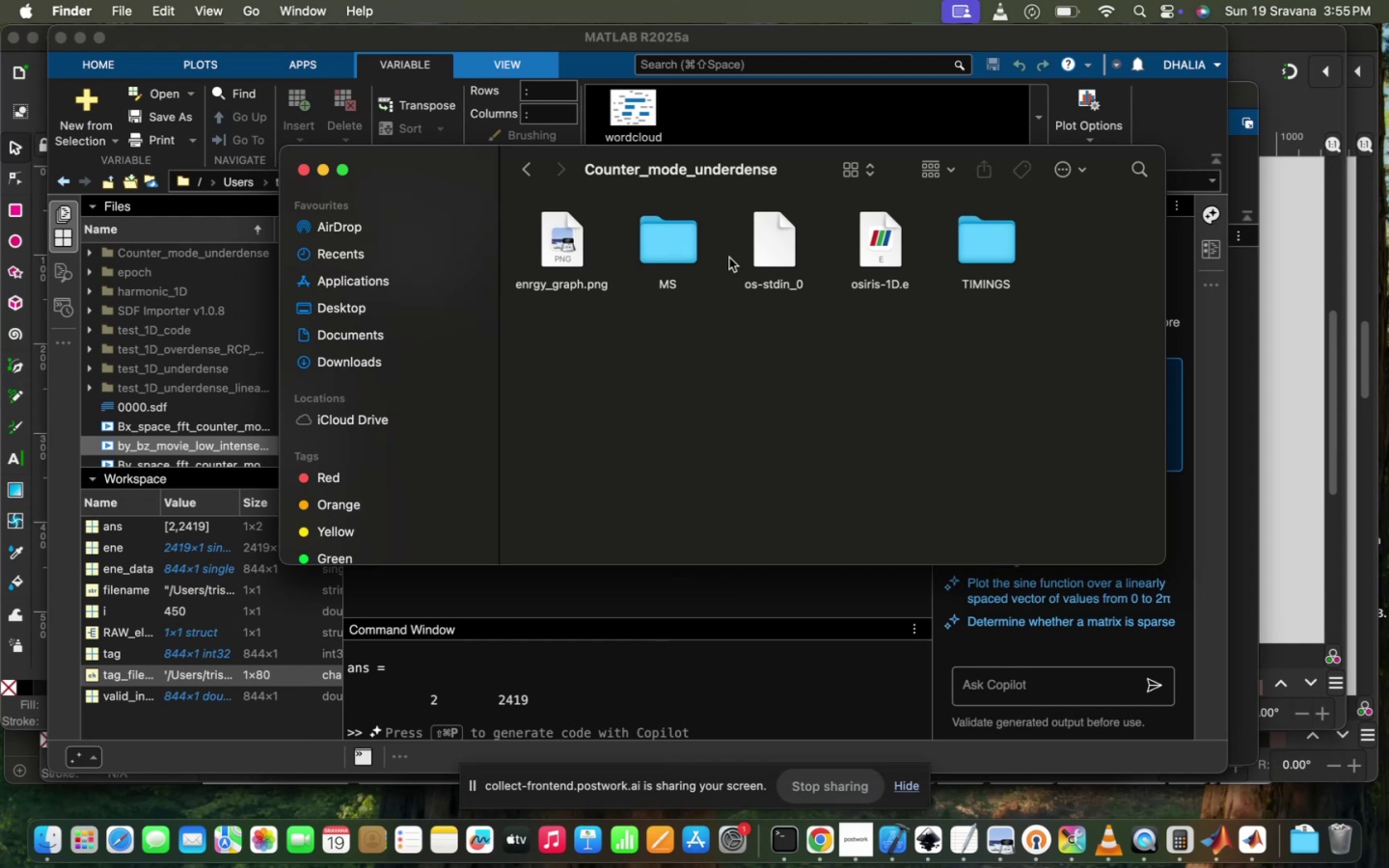 
double_click([688, 245])
 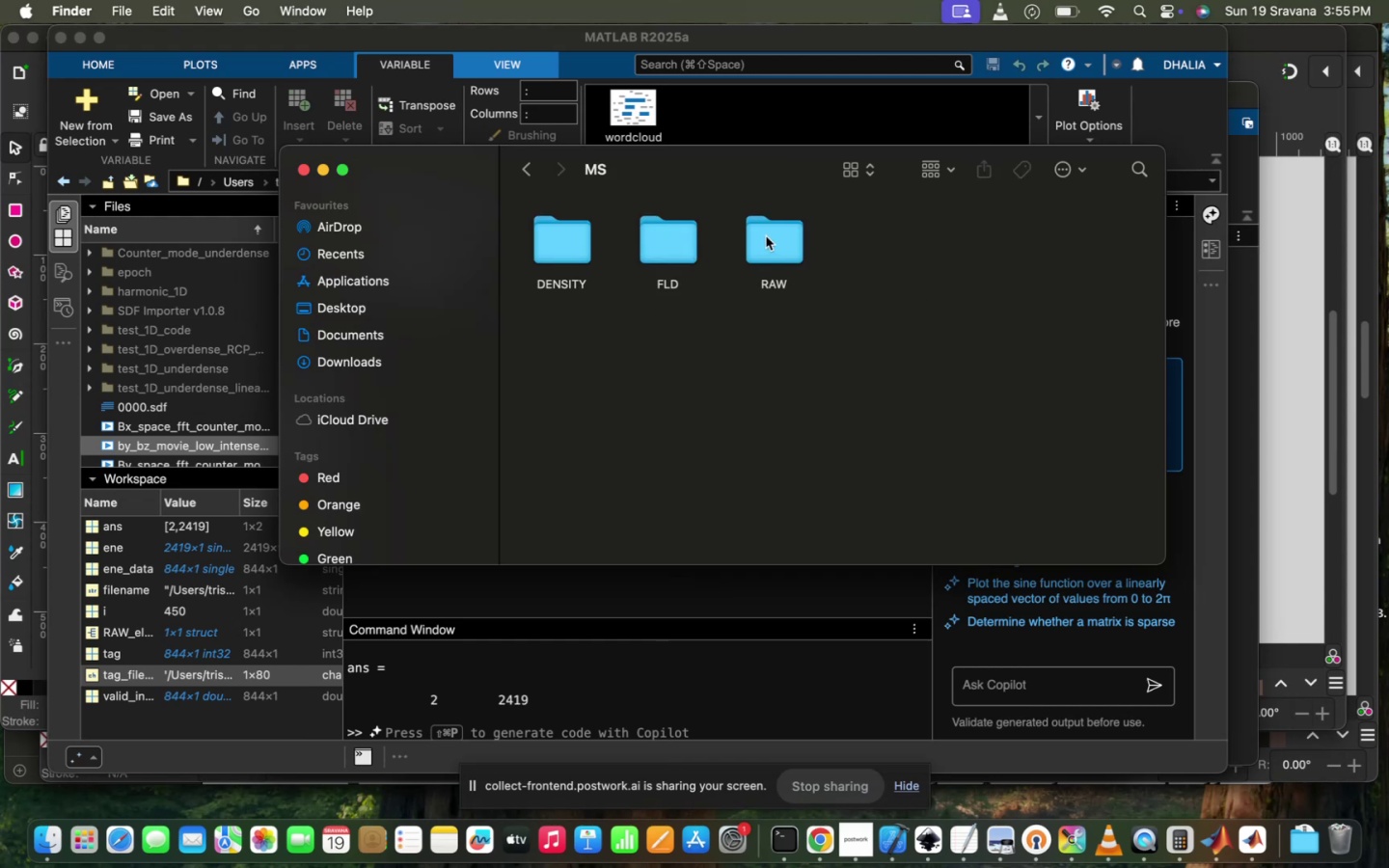 
double_click([766, 236])
 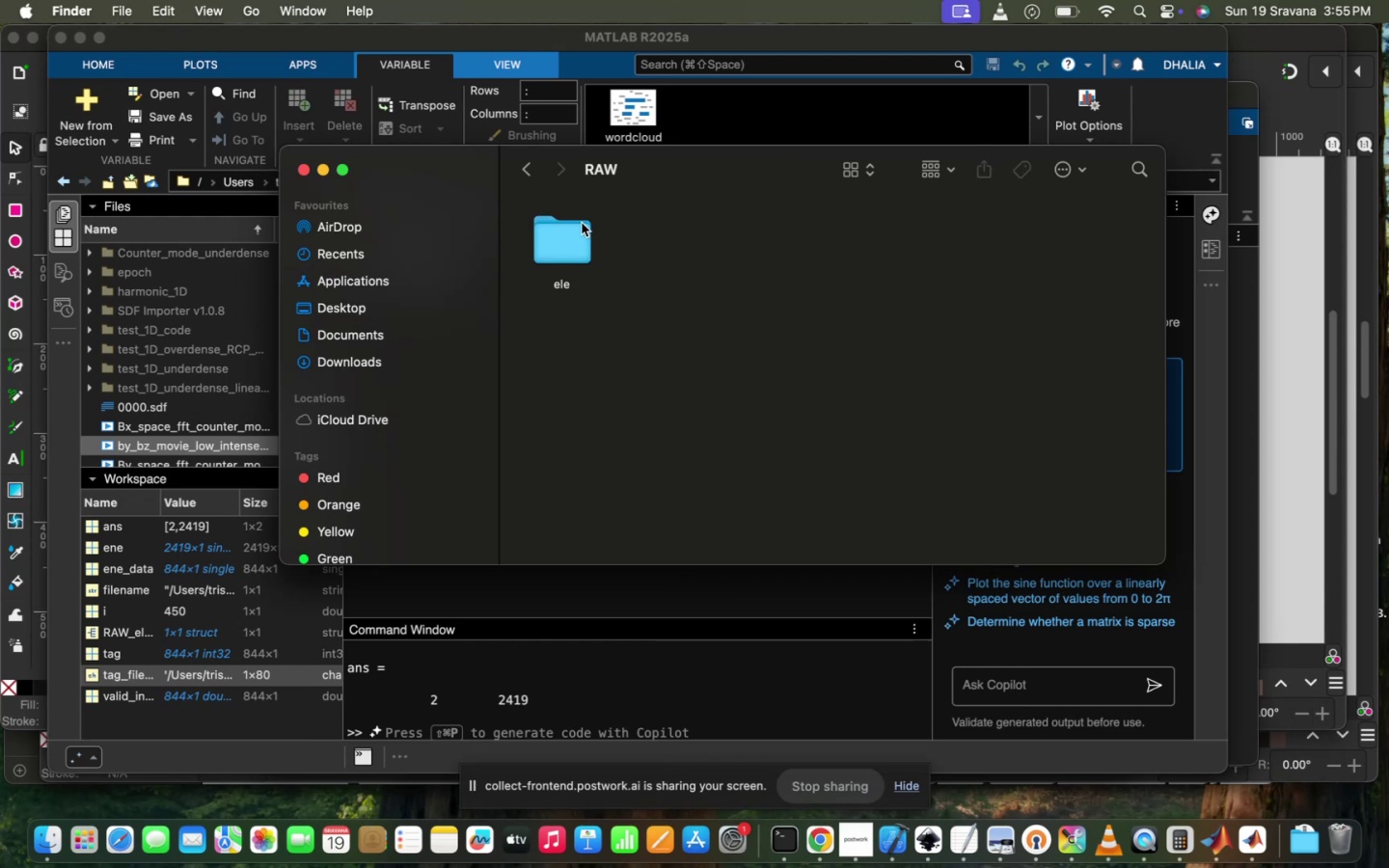 
double_click([582, 223])
 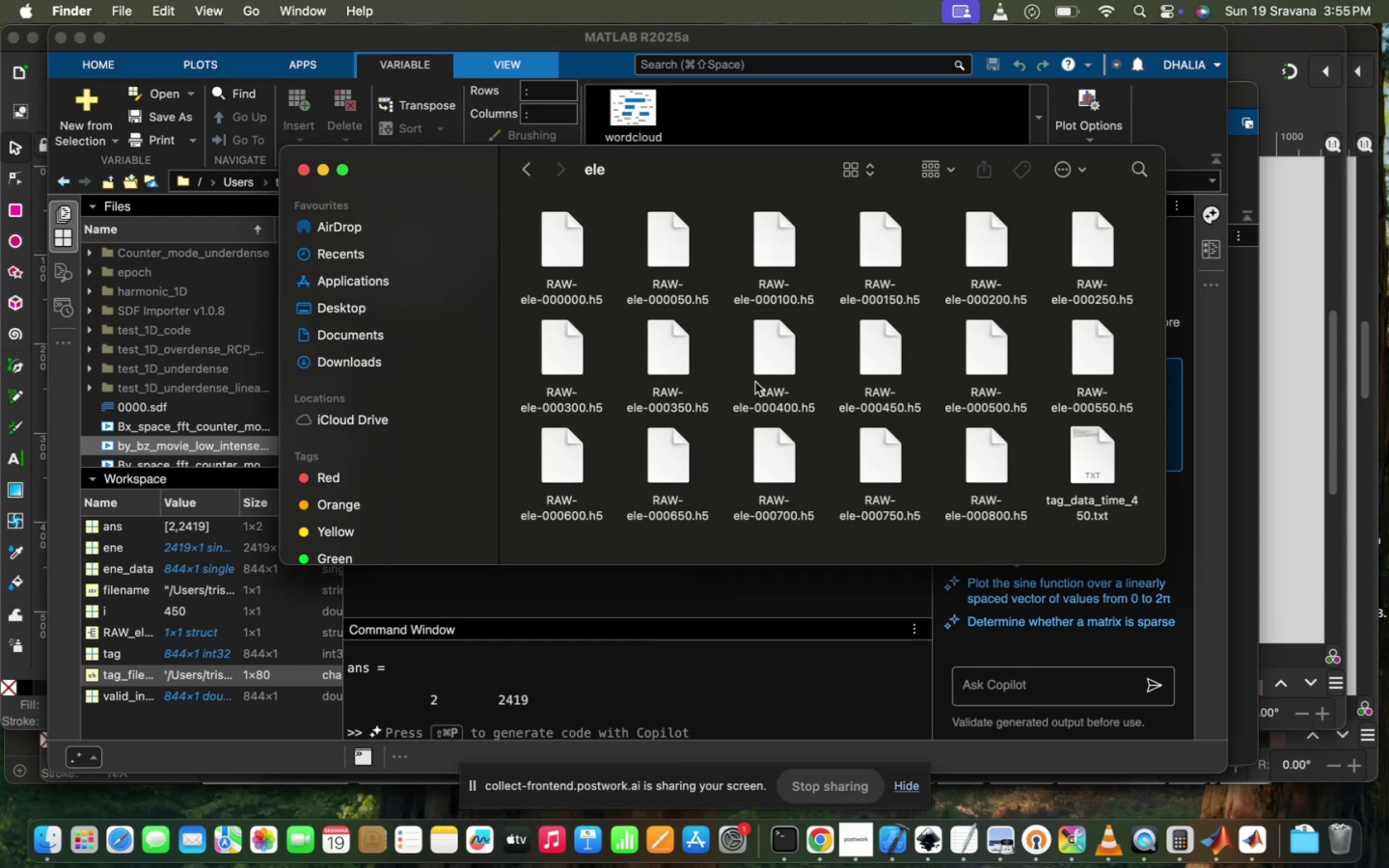 
scroll: coordinate [755, 382], scroll_direction: down, amount: 231.0
 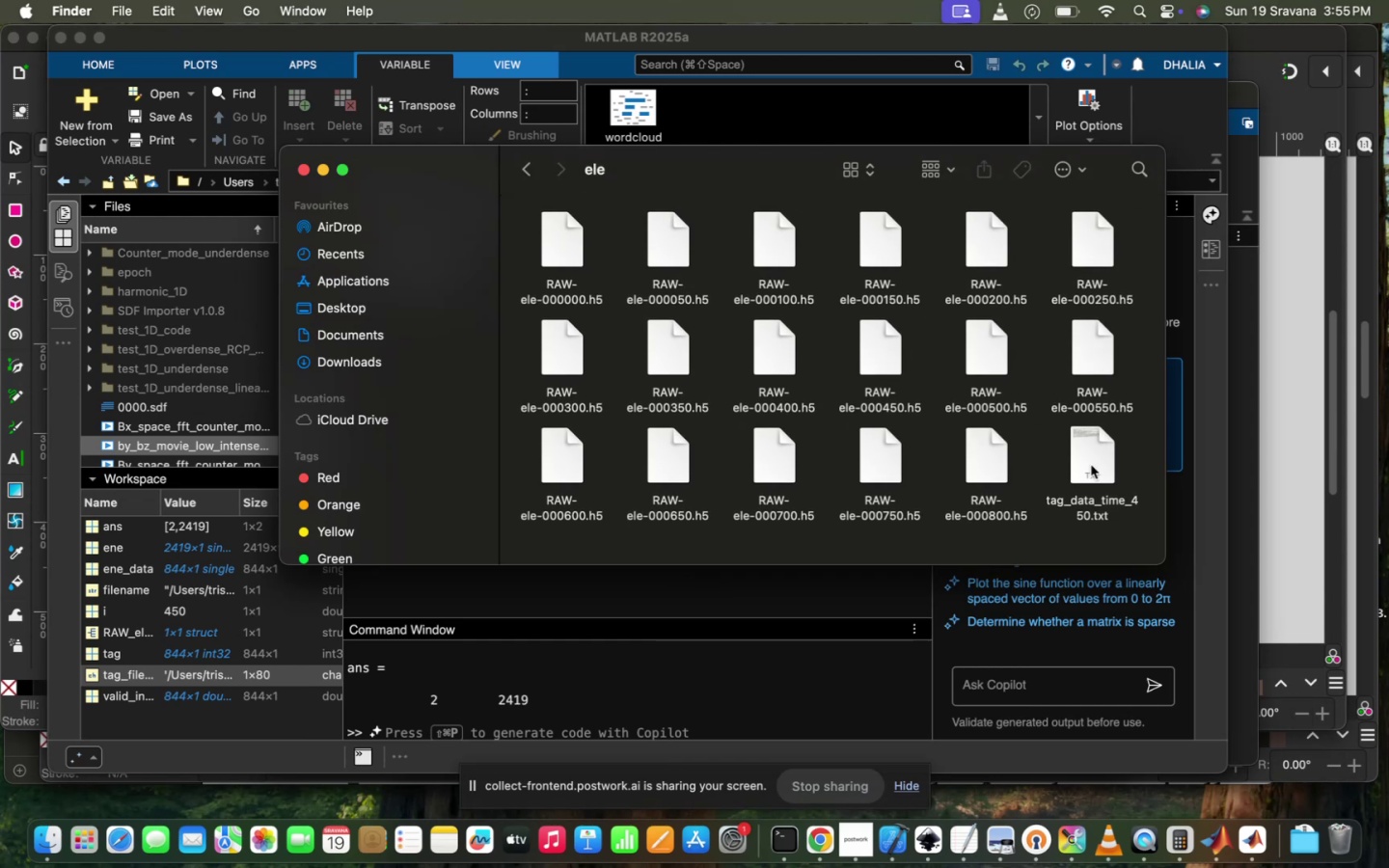 
left_click([1087, 466])
 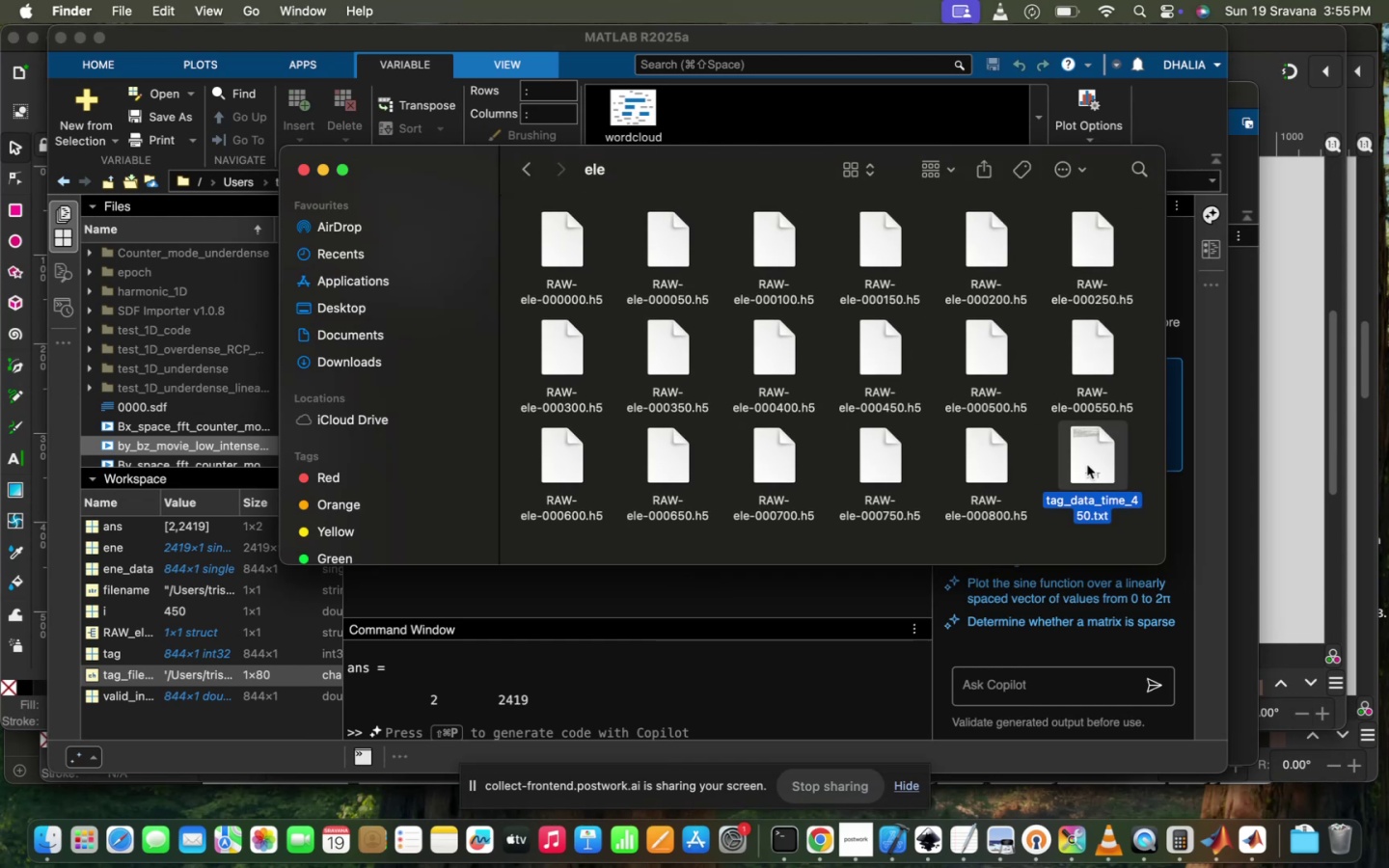 
right_click([1087, 465])
 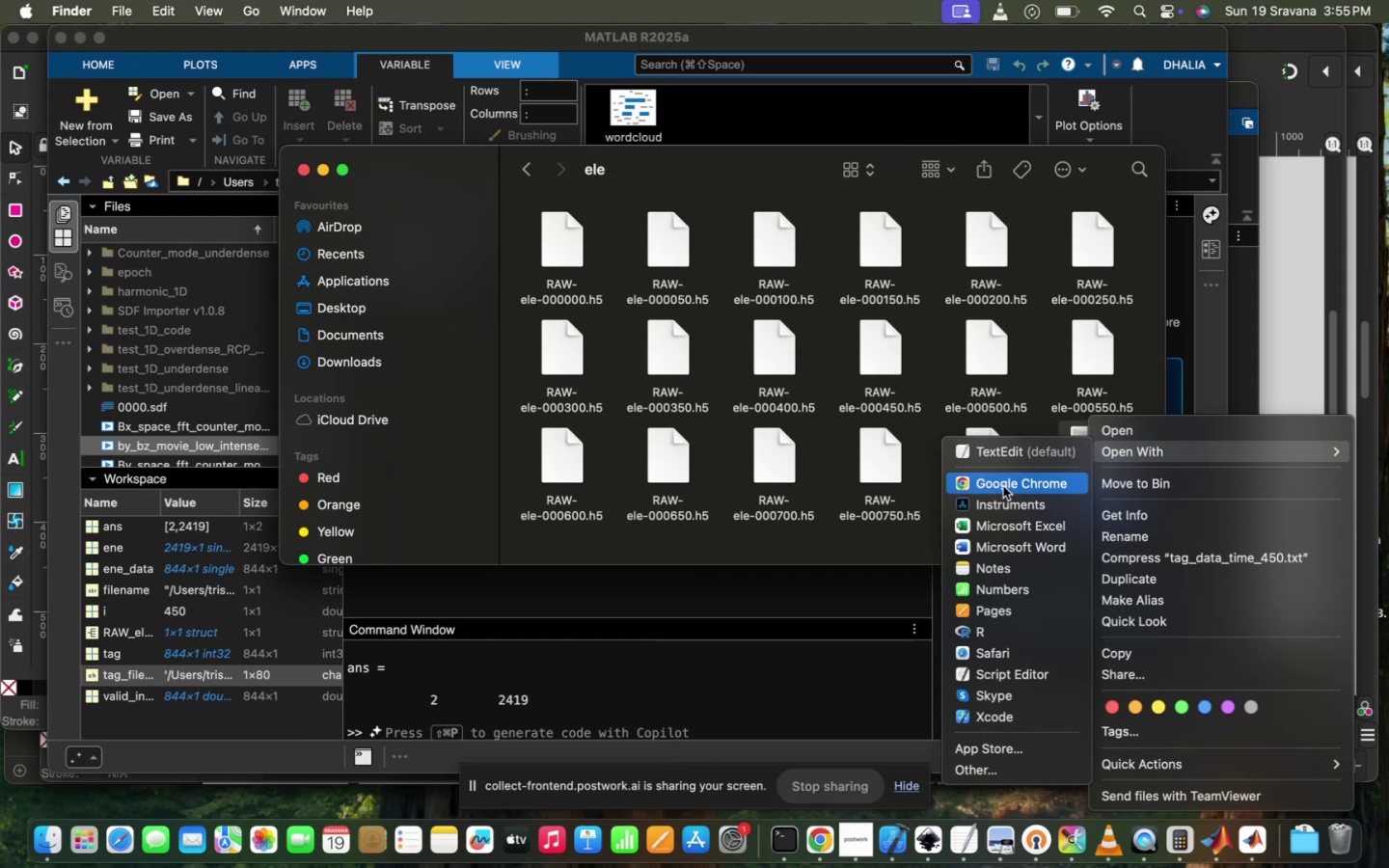 
left_click([1019, 455])
 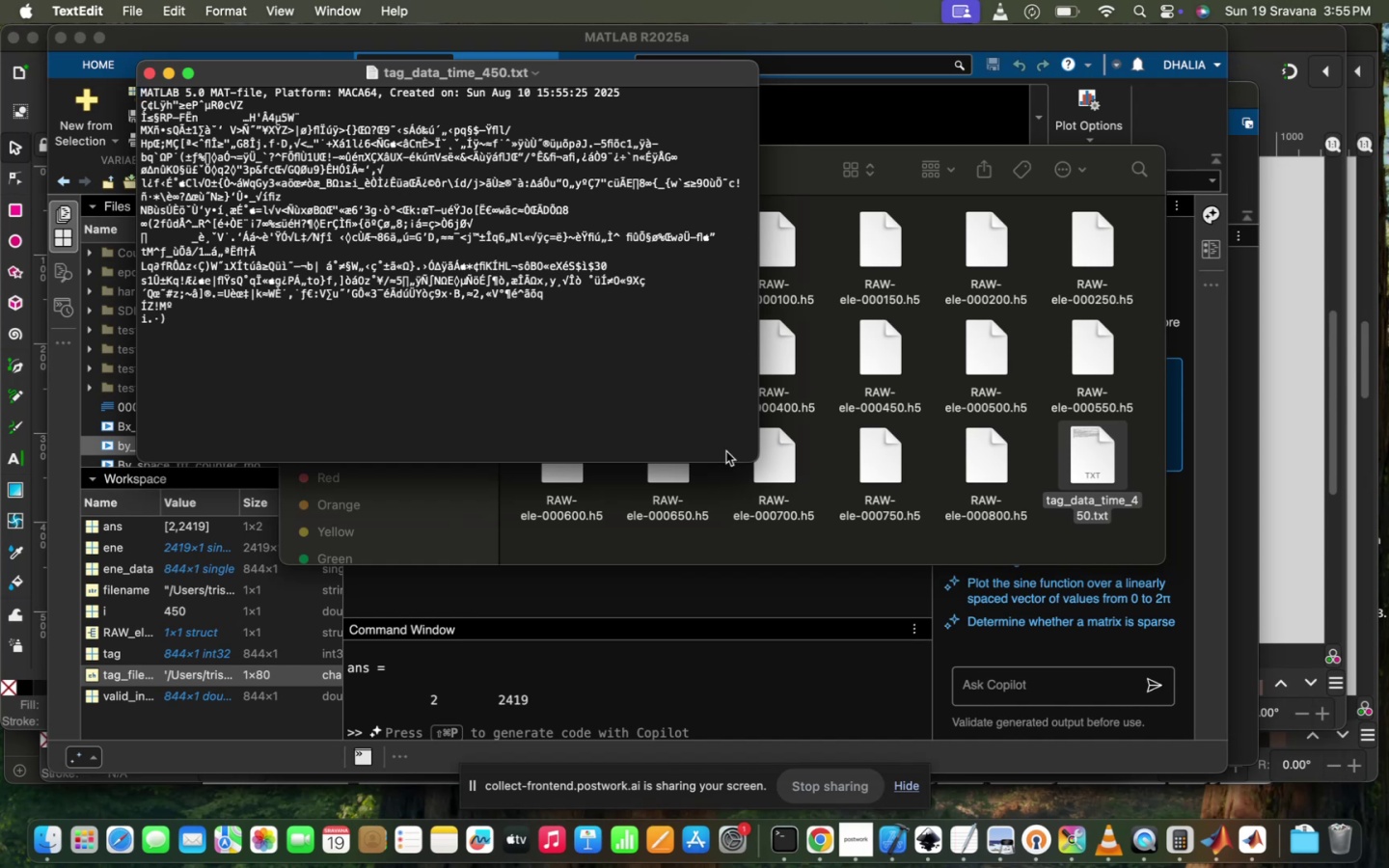 
scroll: coordinate [456, 303], scroll_direction: up, amount: 66.0
 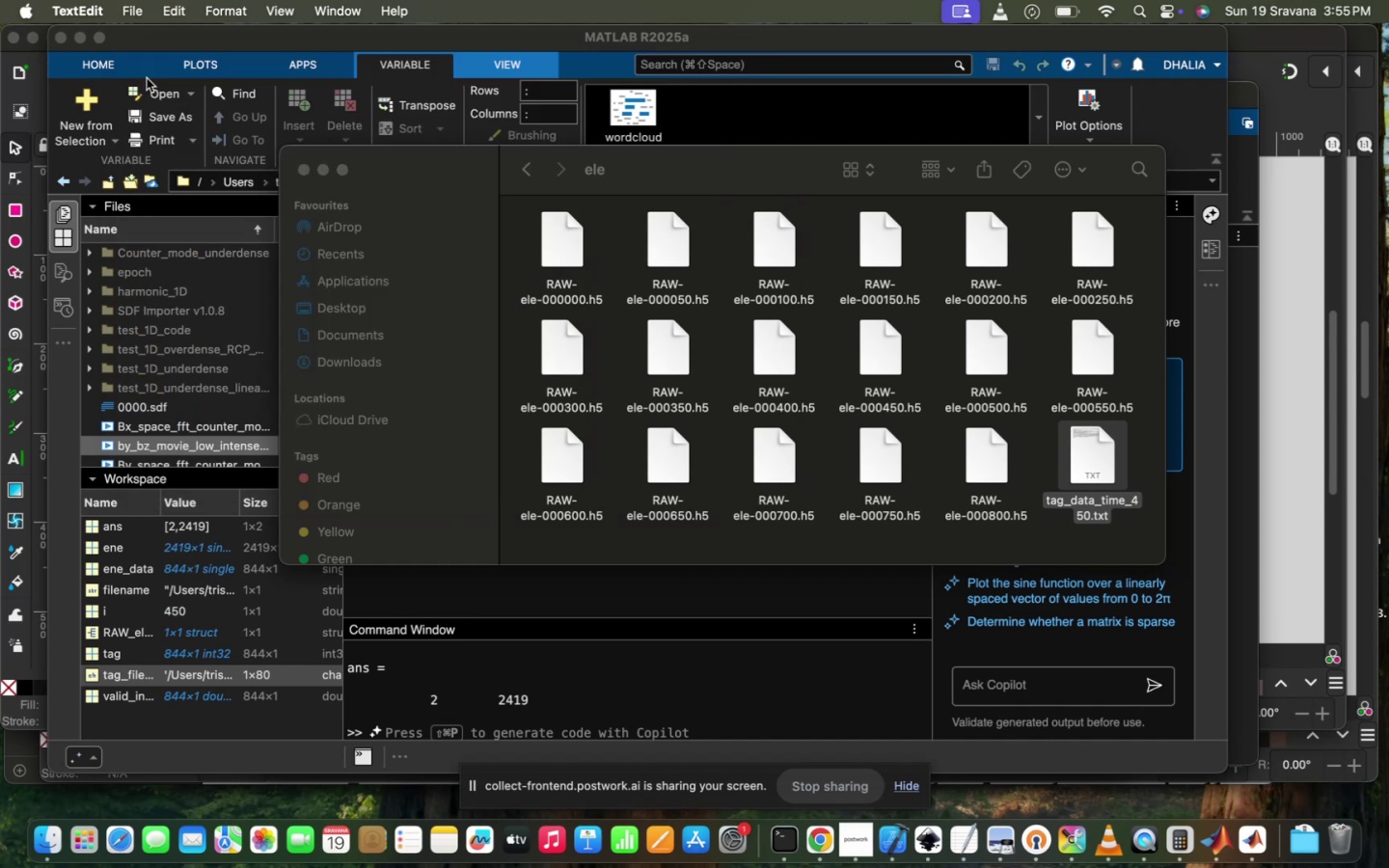 
left_click([544, 613])
 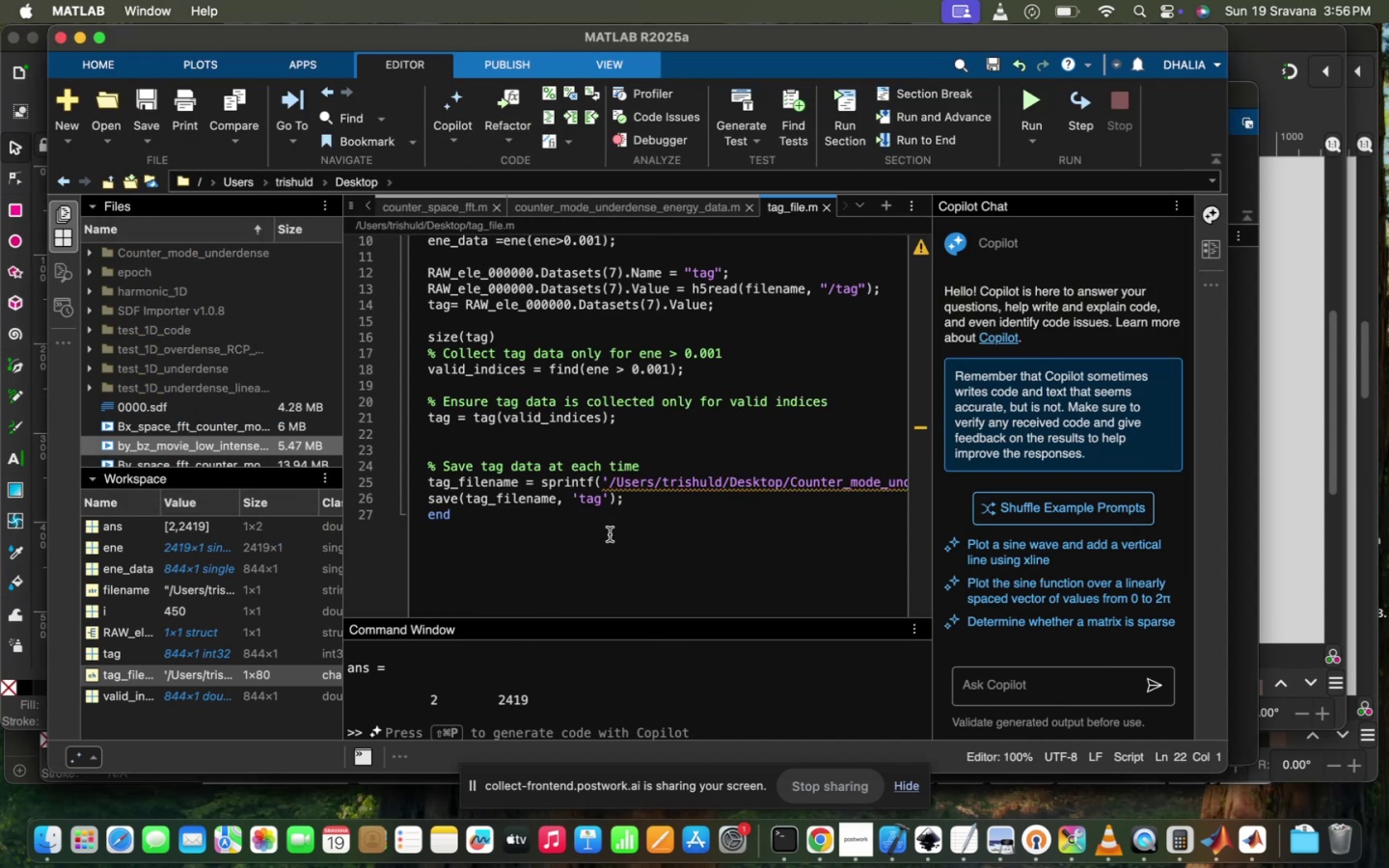 
wait(5.15)
 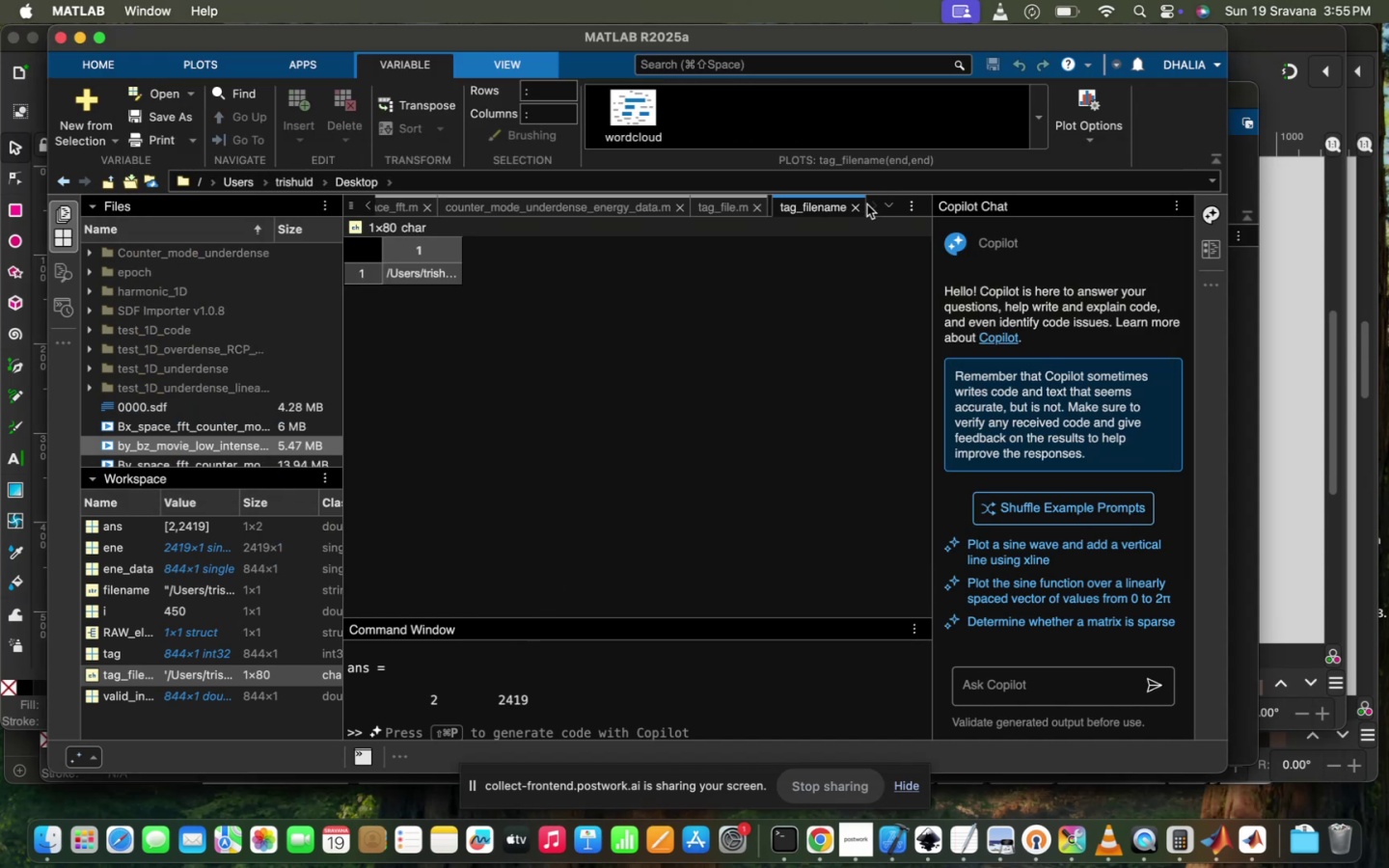 
left_click([627, 411])
 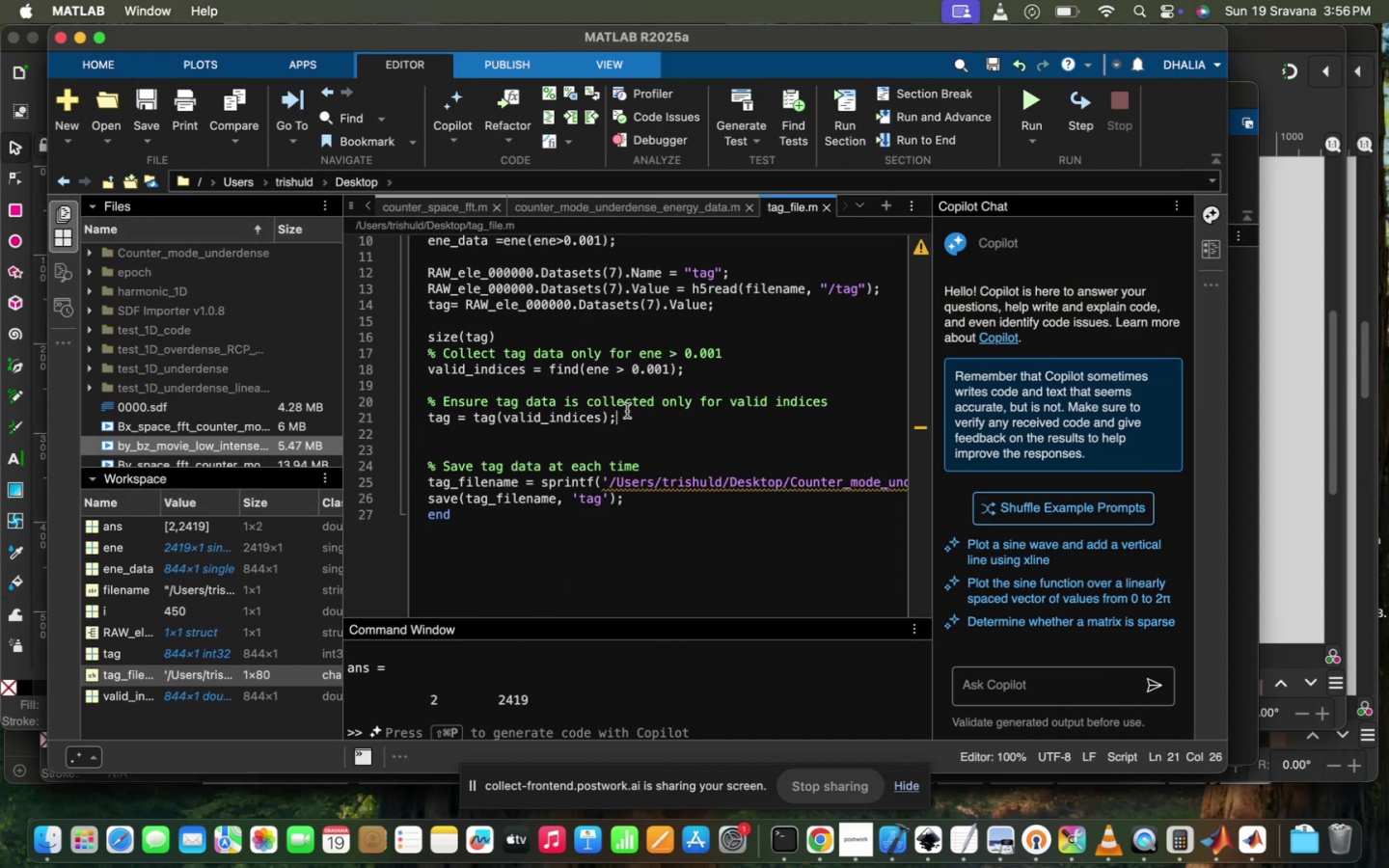 
key(Backspace)
 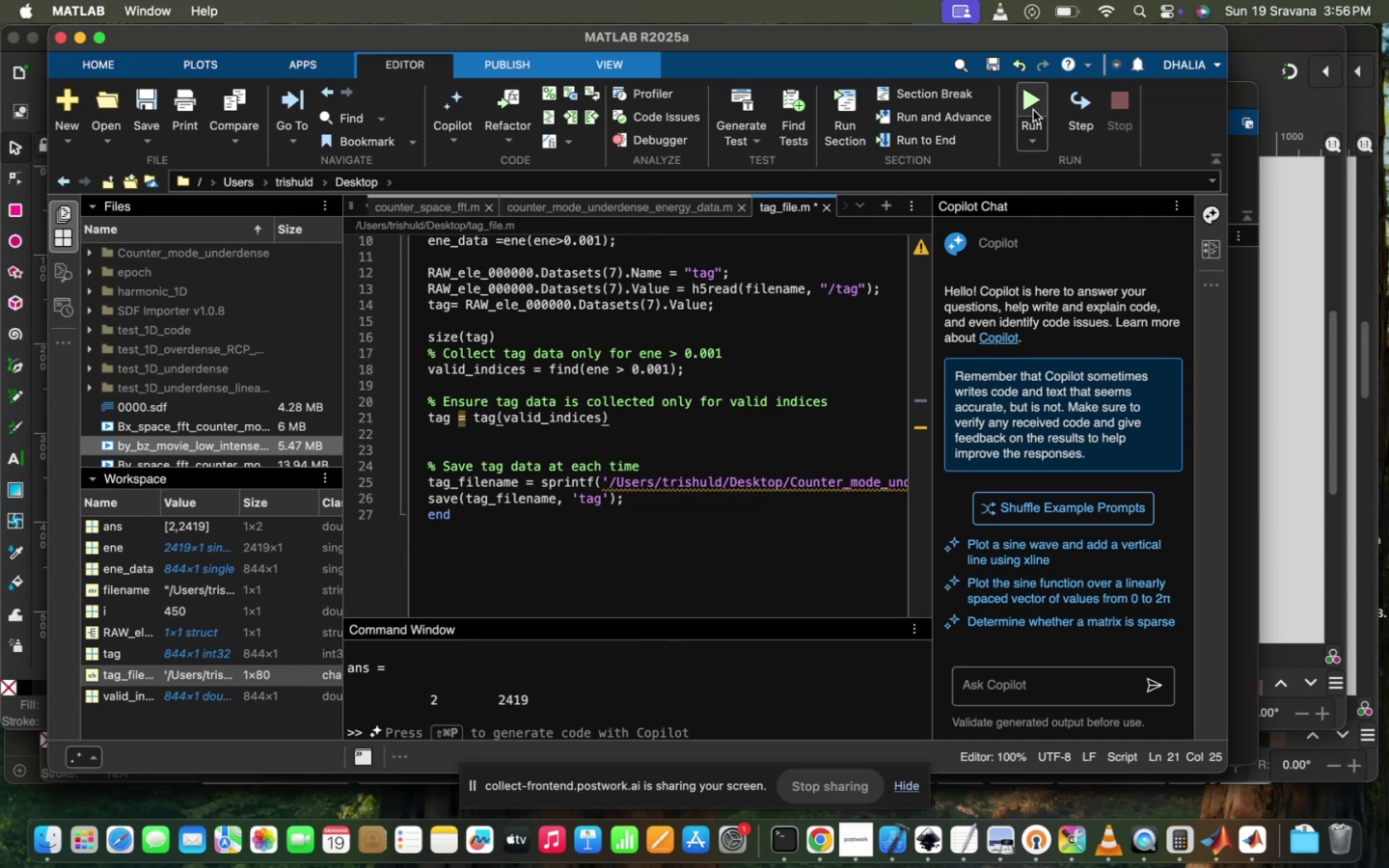 
left_click([1022, 109])
 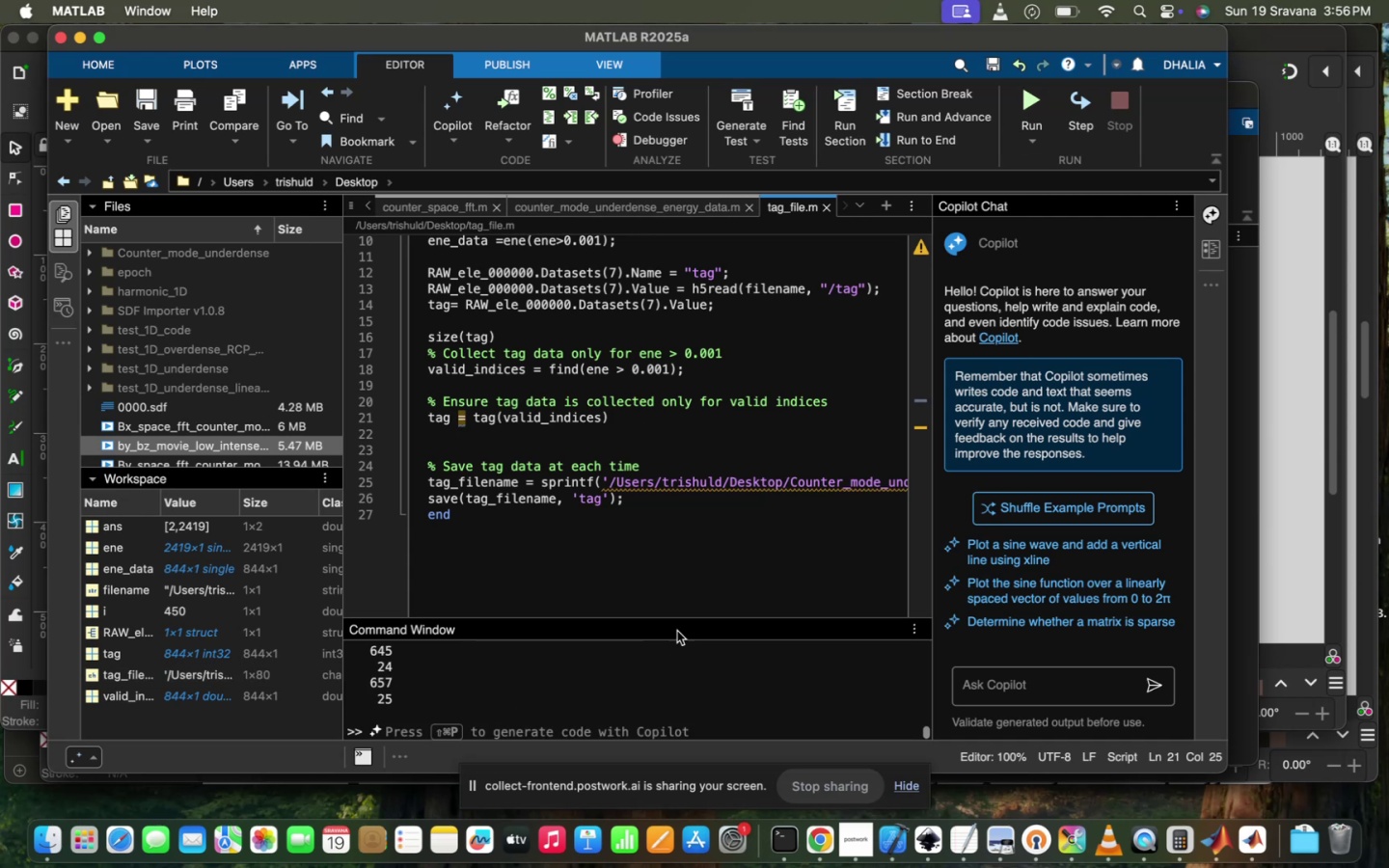 
scroll: coordinate [621, 671], scroll_direction: up, amount: 1452.0
 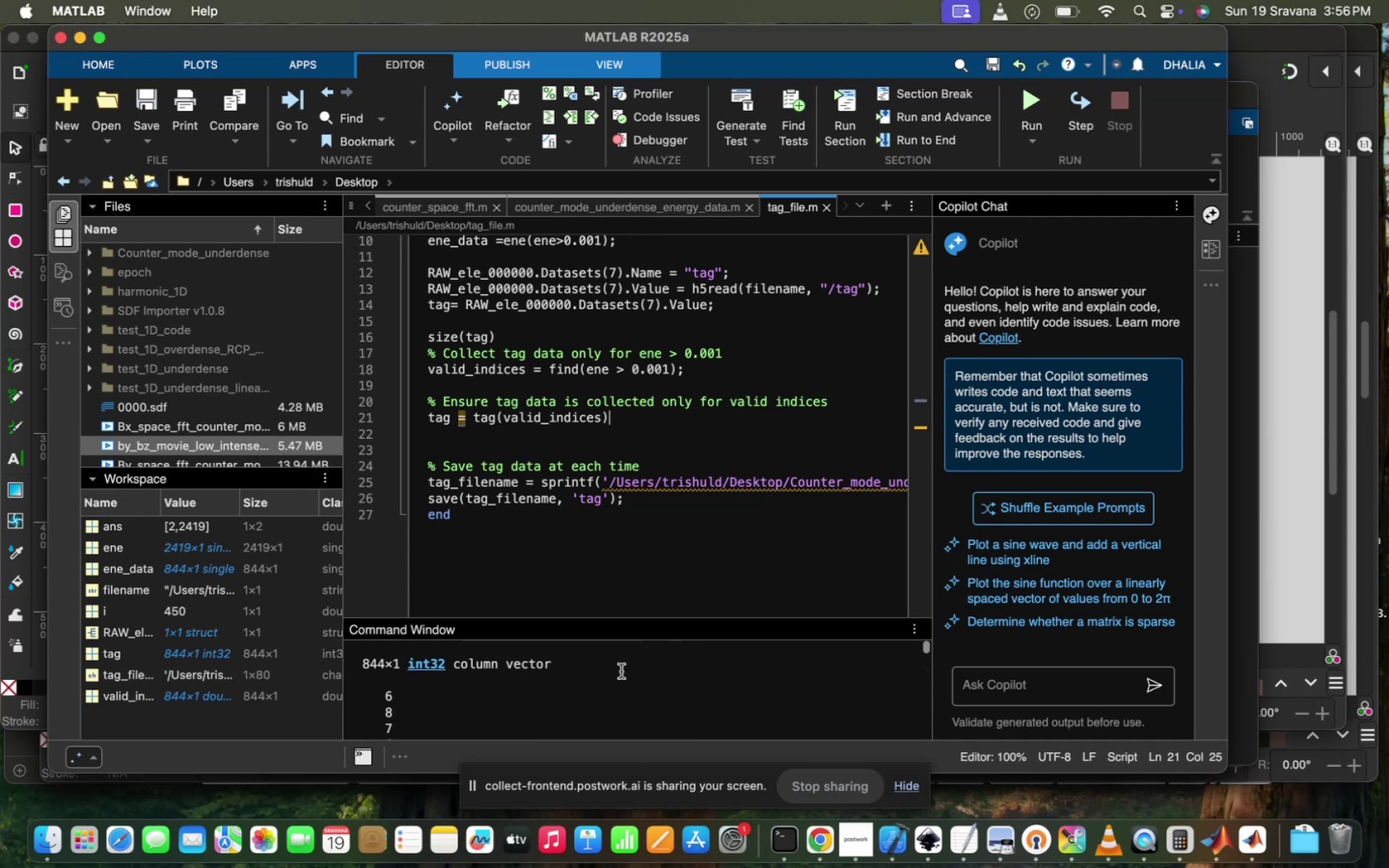 
scroll: coordinate [621, 671], scroll_direction: none, amount: 0.0
 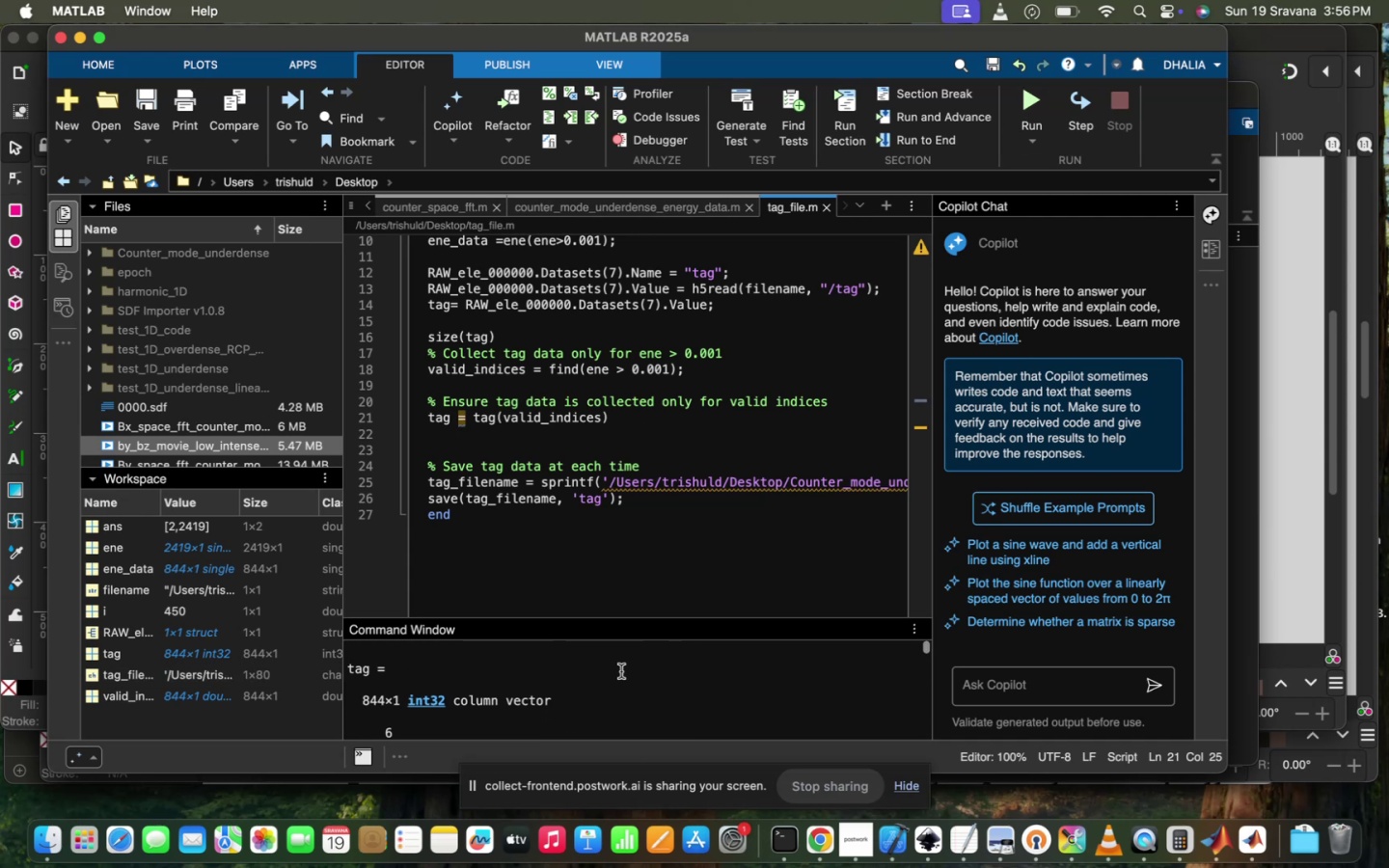 
scroll: coordinate [621, 671], scroll_direction: down, amount: 58.0
 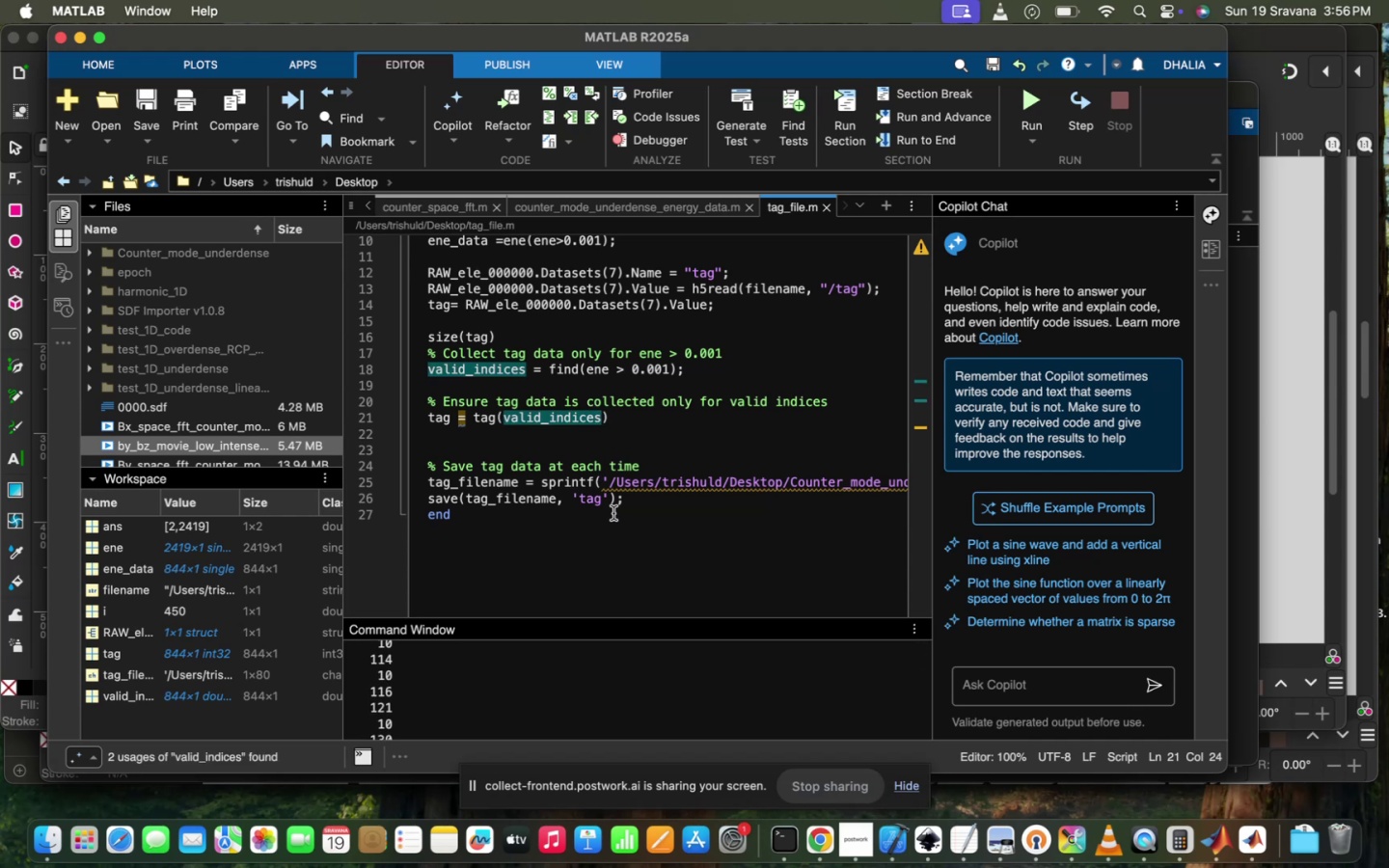 
wait(5.98)
 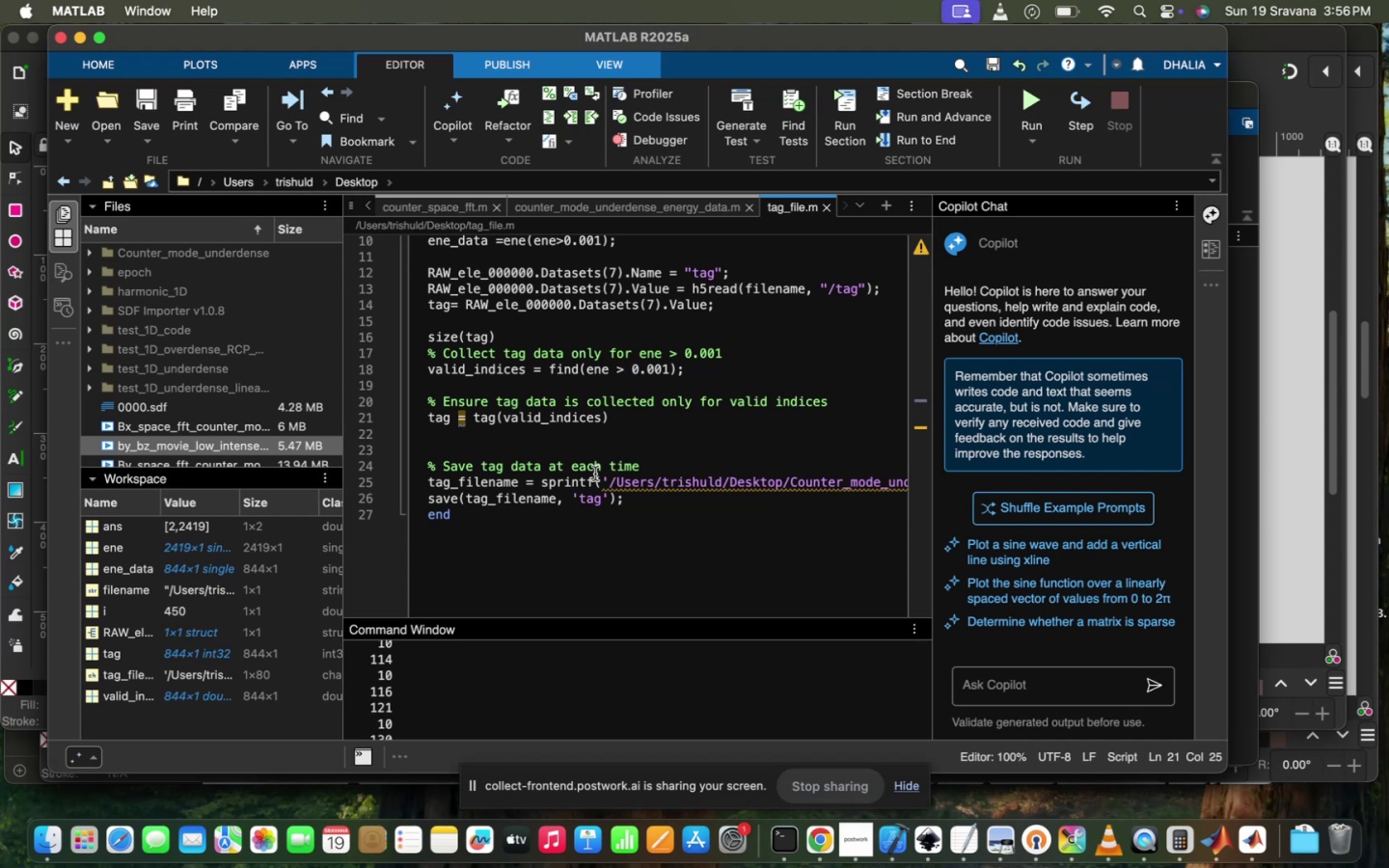 
left_click([446, 415])
 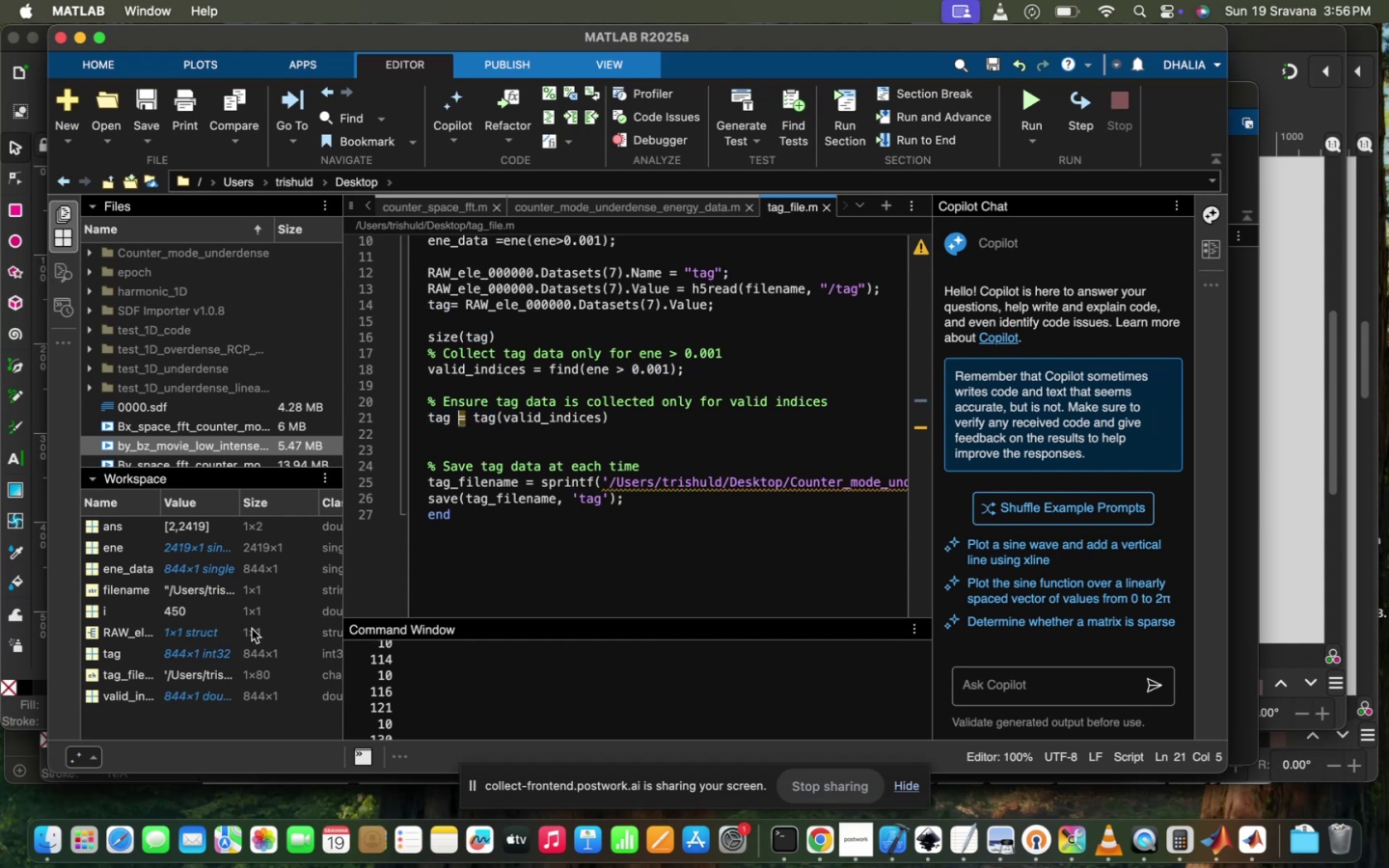 
double_click([210, 649])
 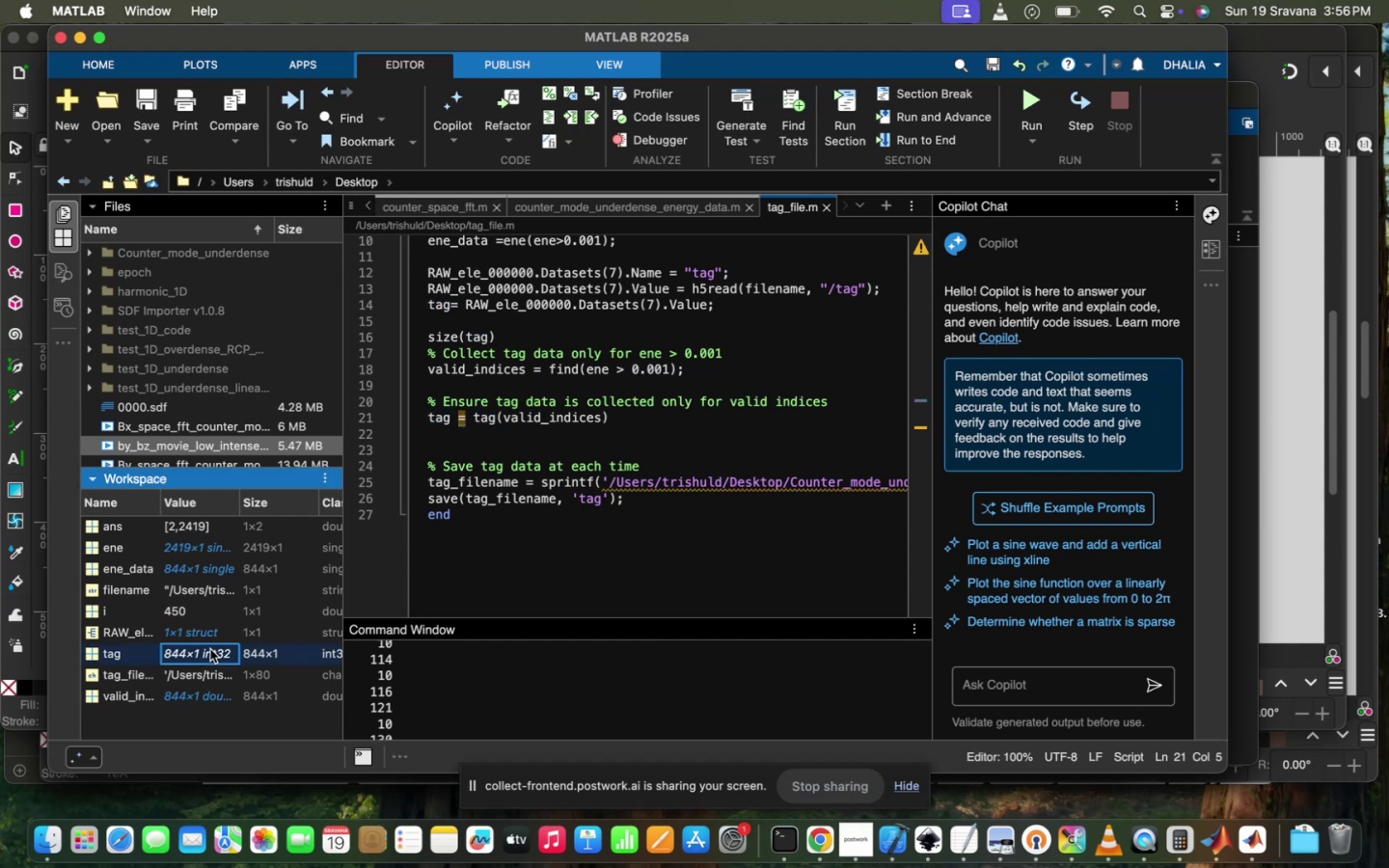 
triple_click([210, 649])
 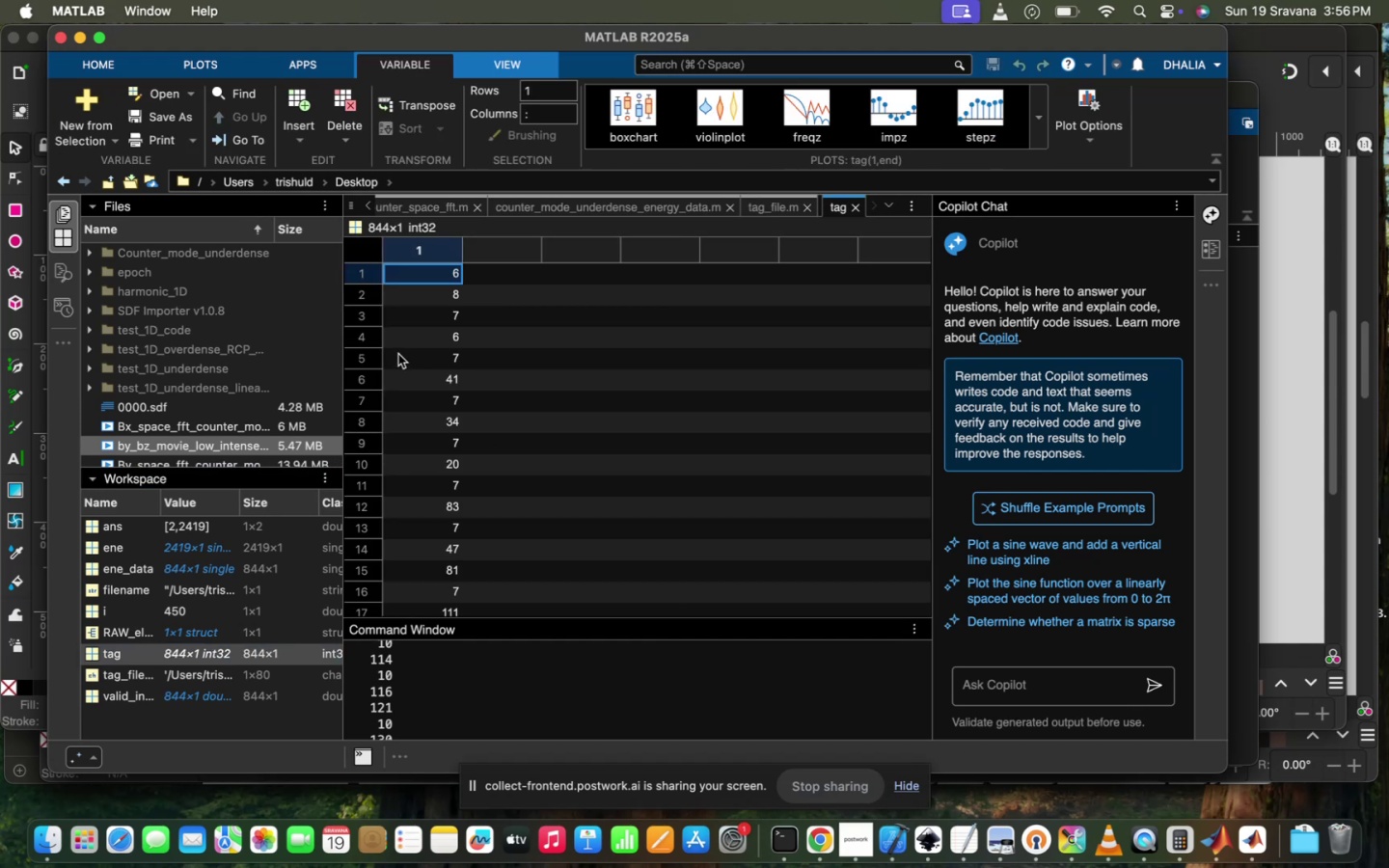 
scroll: coordinate [494, 448], scroll_direction: down, amount: 22.0
 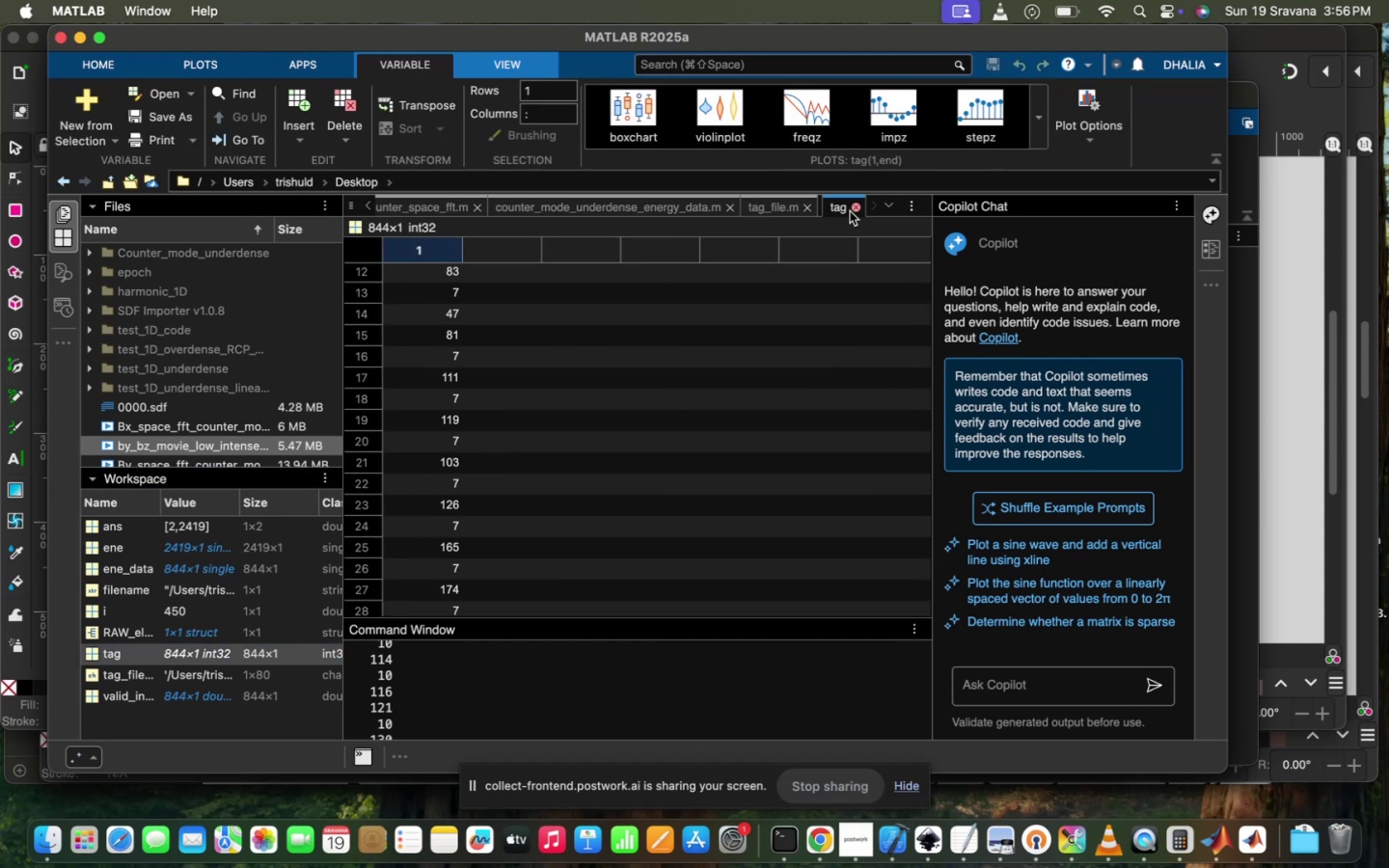 
left_click([851, 211])
 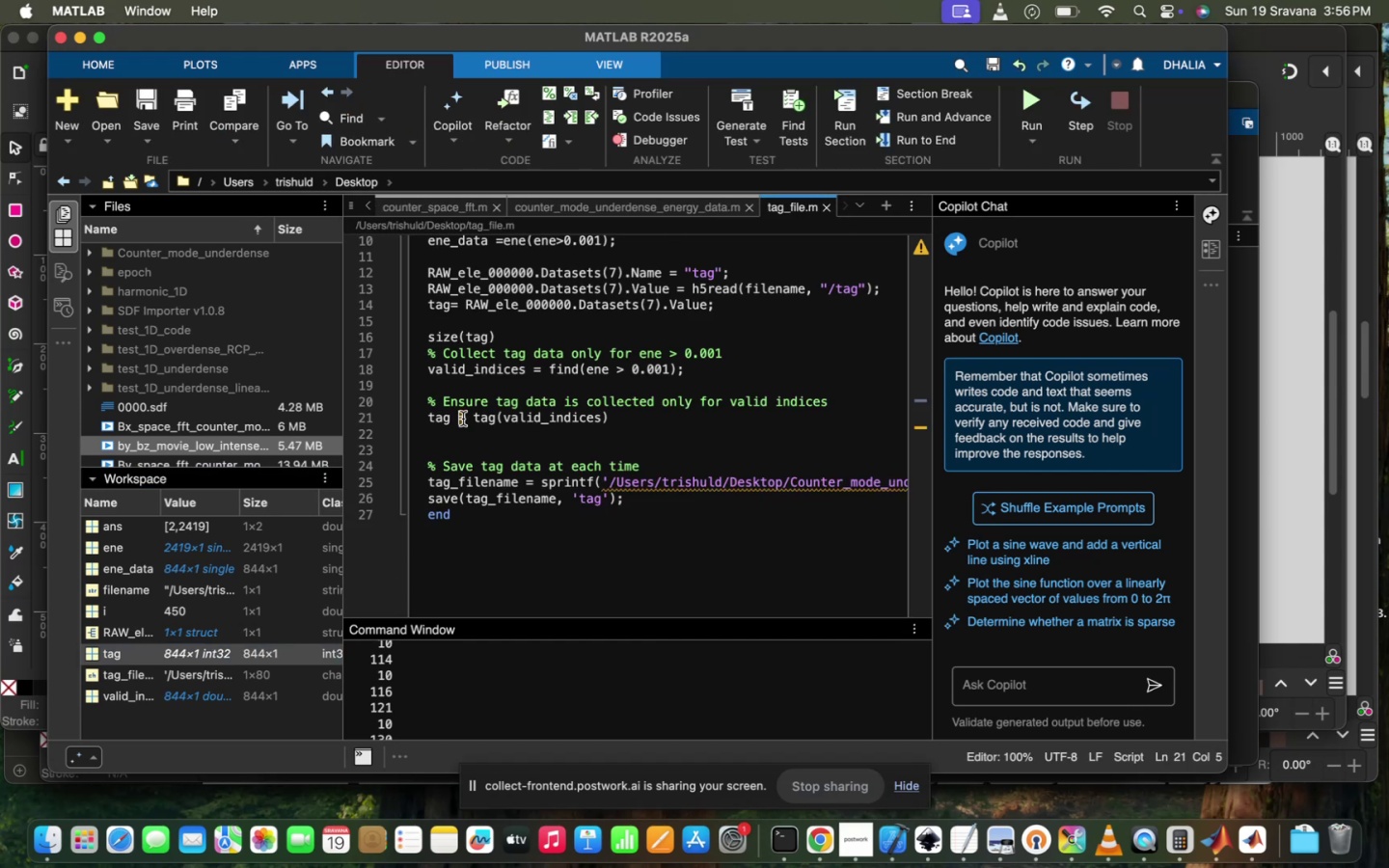 
left_click([458, 418])
 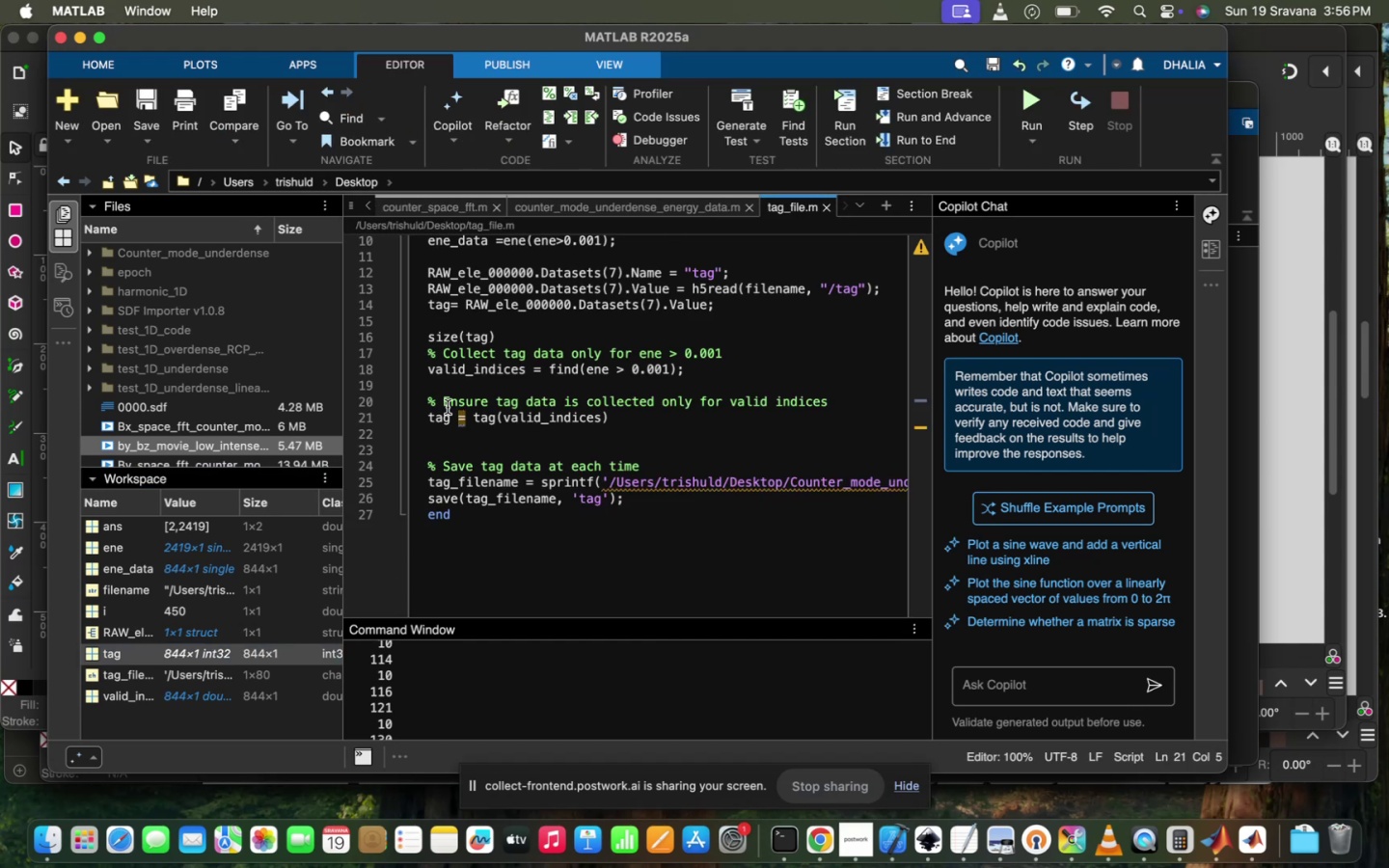 
left_click([448, 407])
 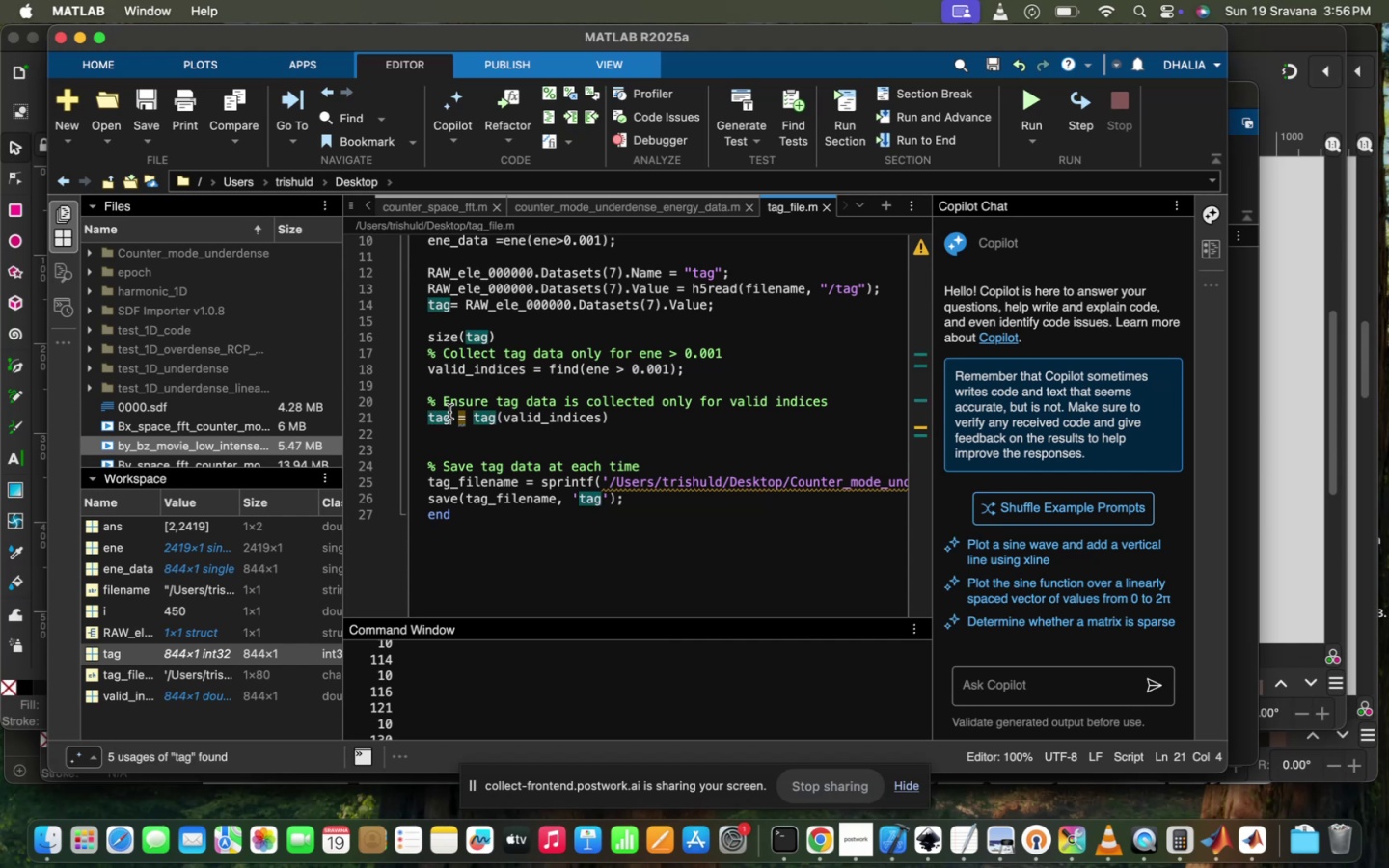 
key(Shift+ShiftRight)
 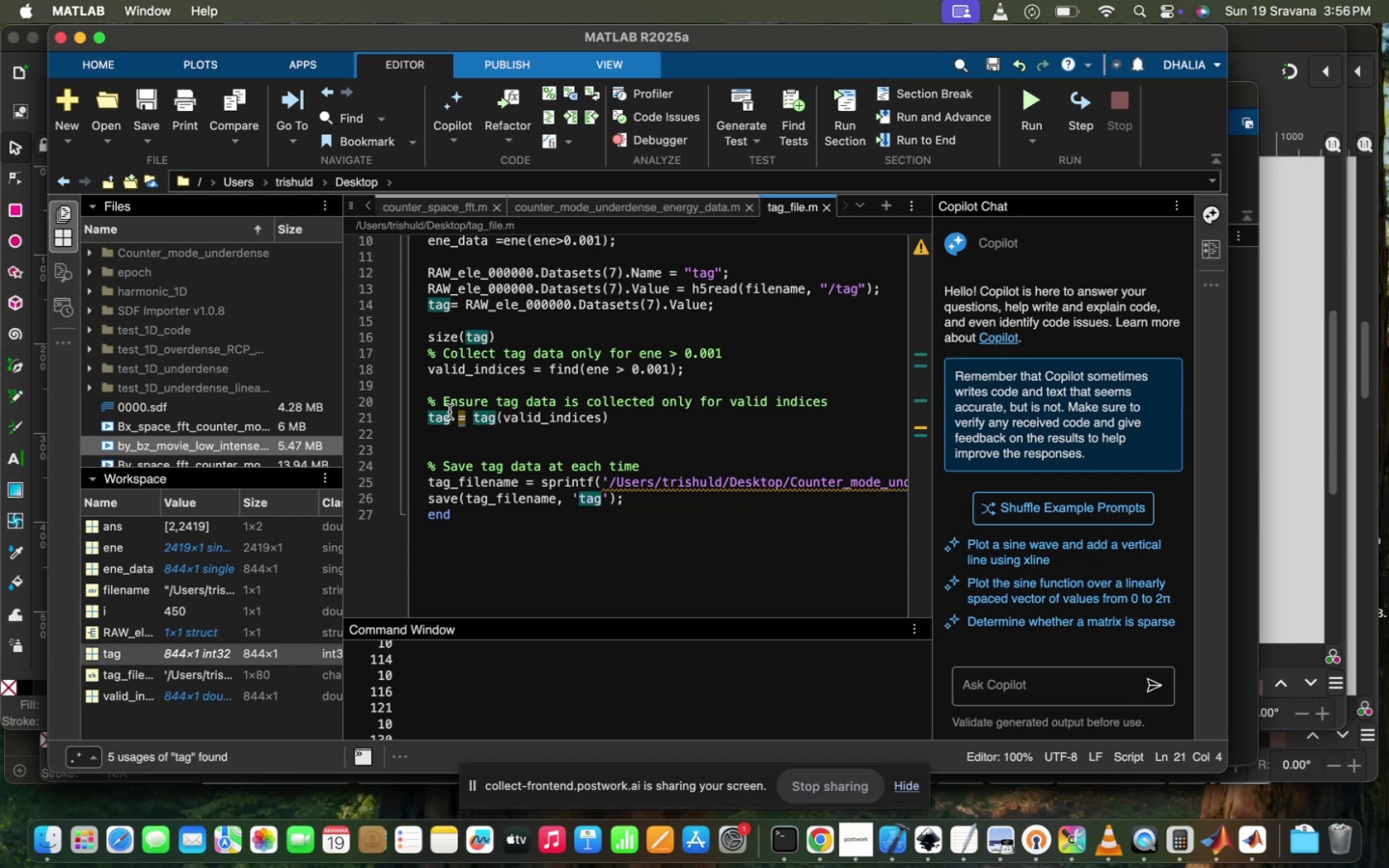 
key(Shift+Minus)
 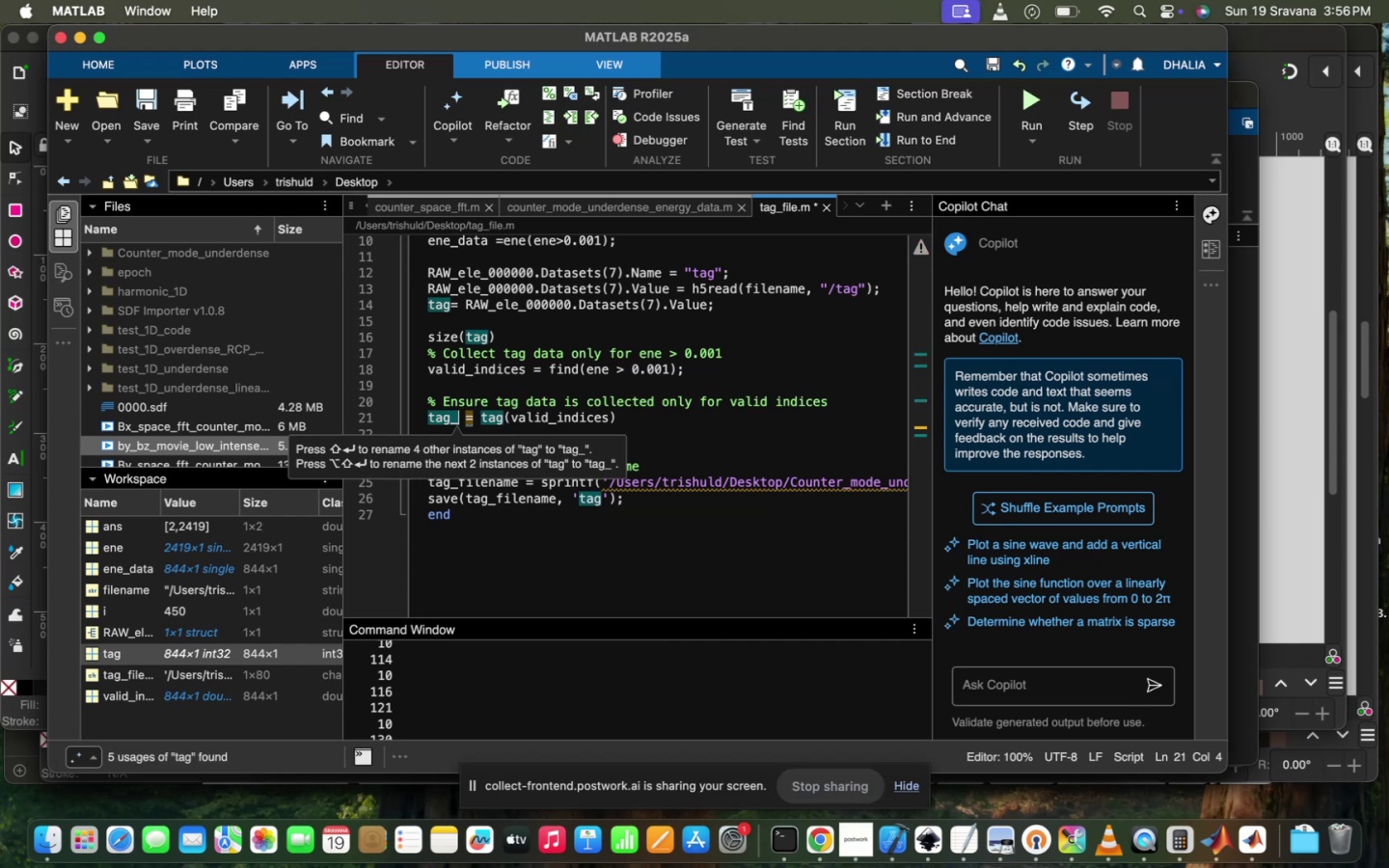 
key(F)
 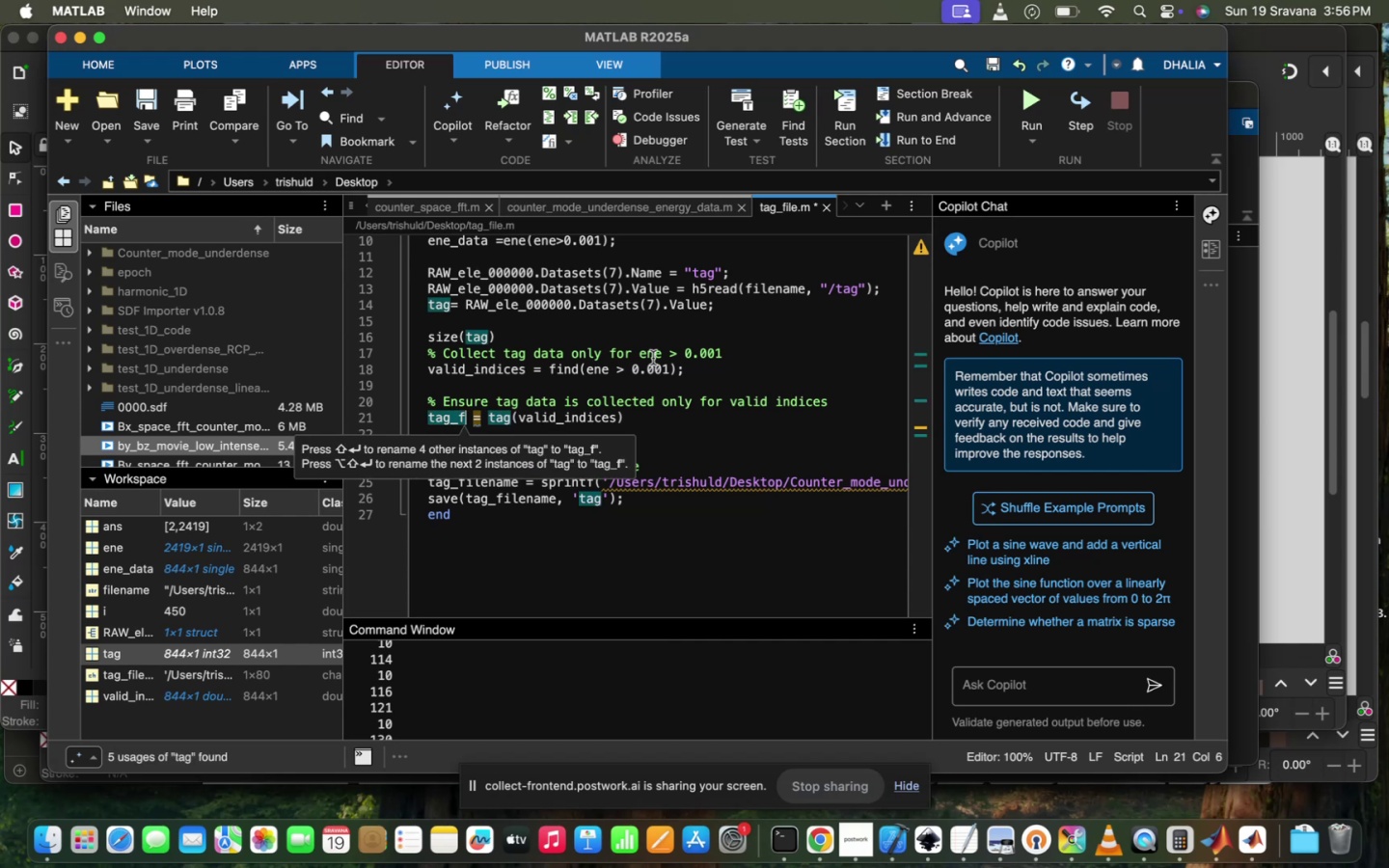 
left_click([653, 358])
 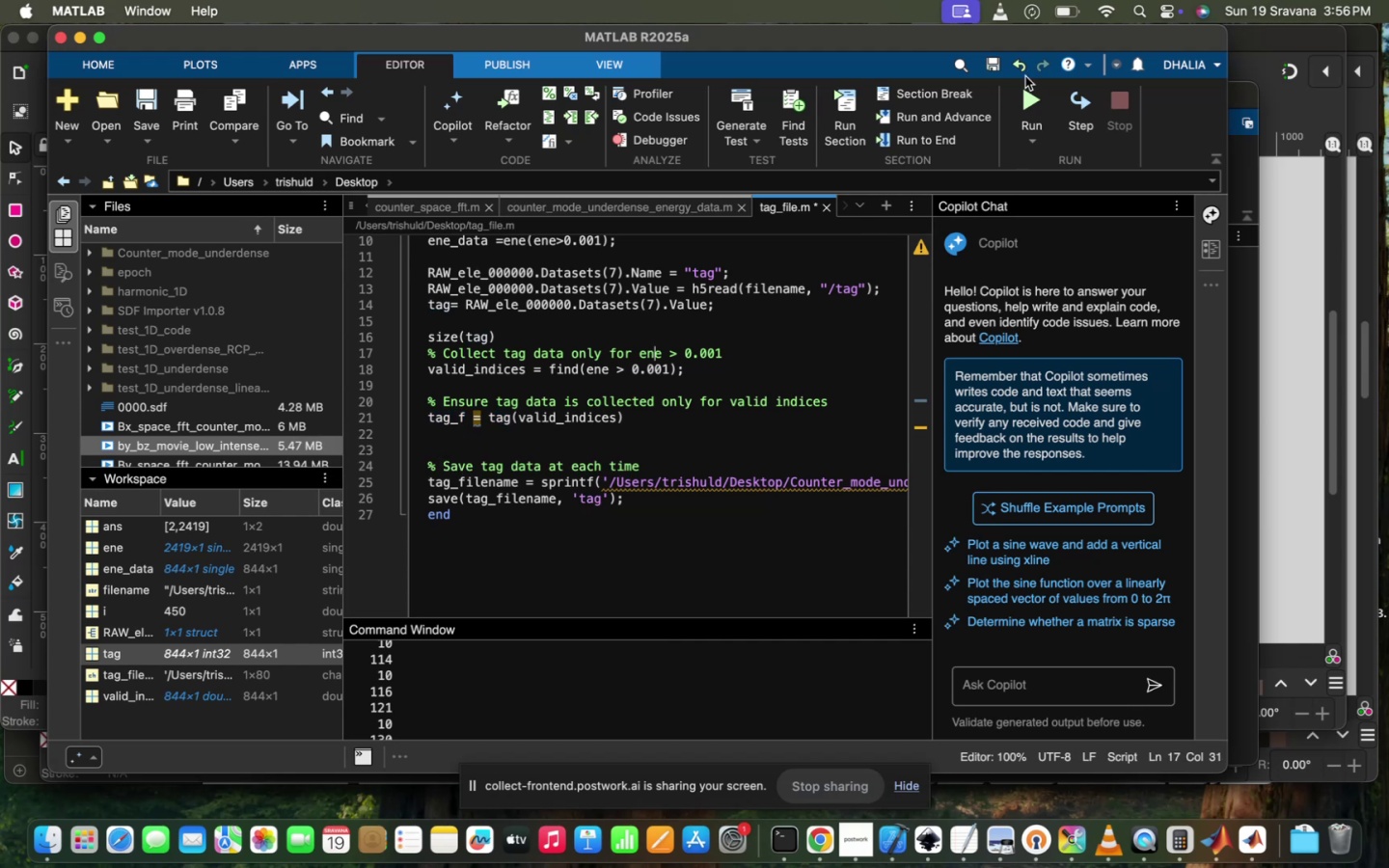 
left_click([1025, 107])
 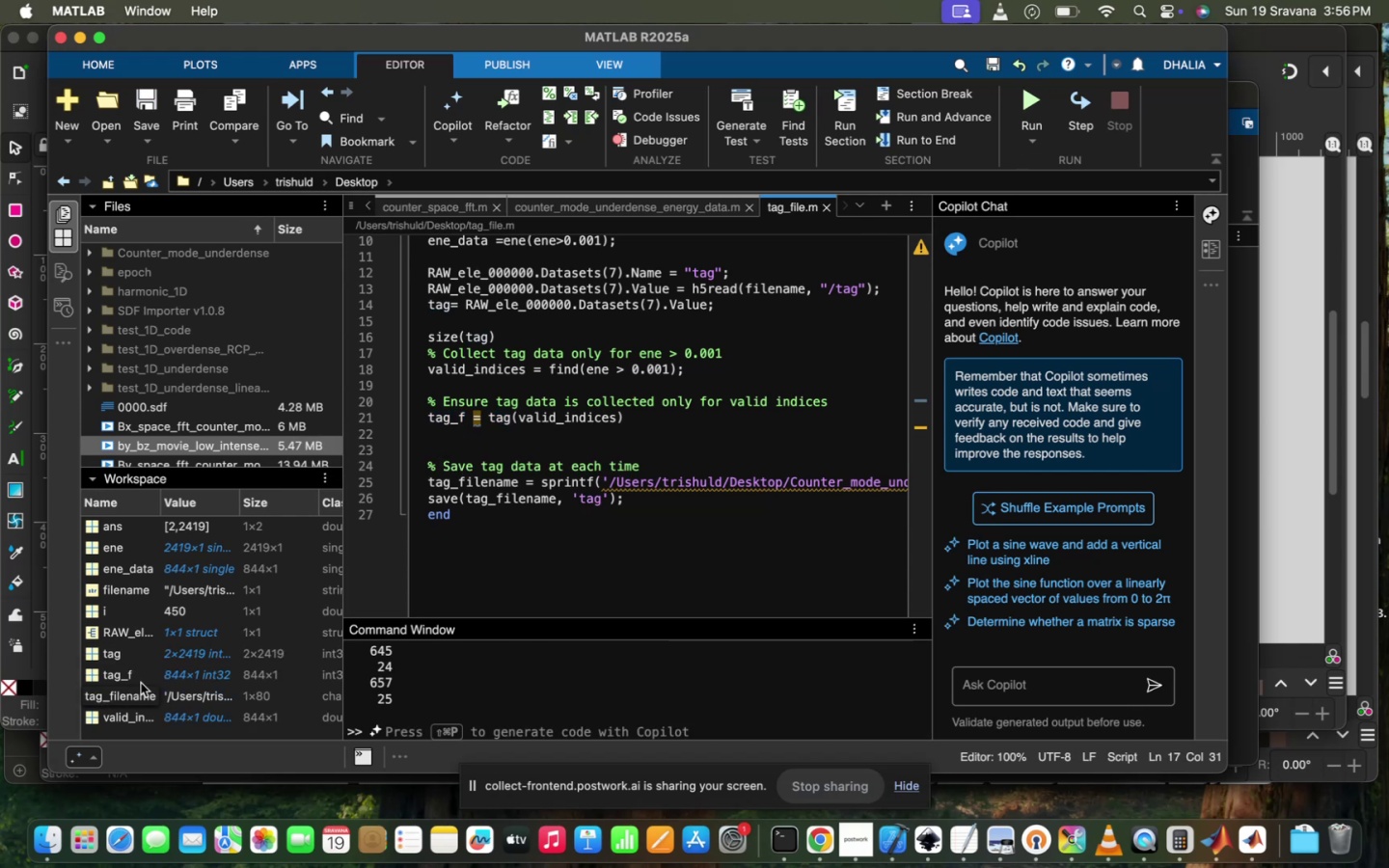 
double_click([169, 657])
 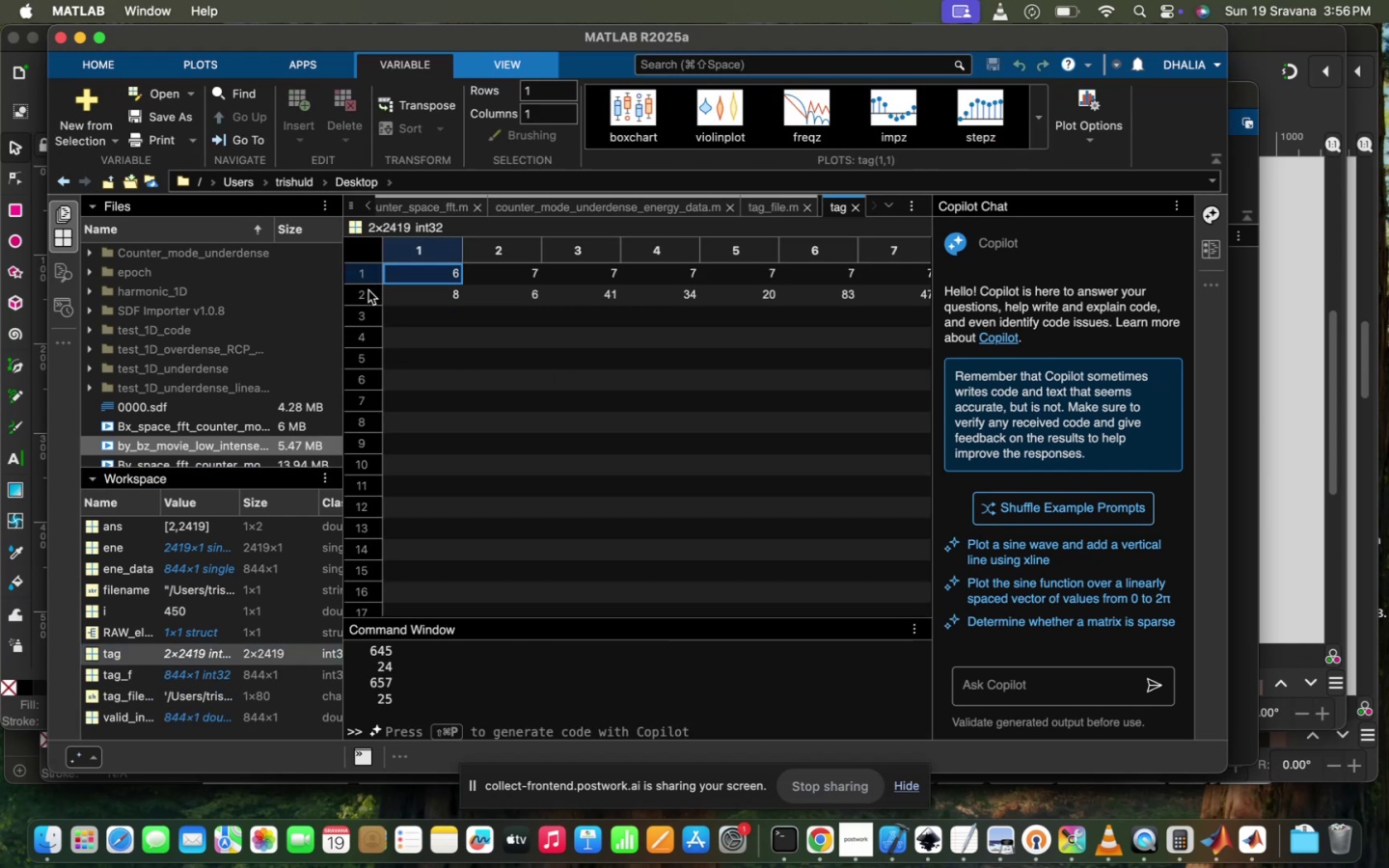 
double_click([366, 279])
 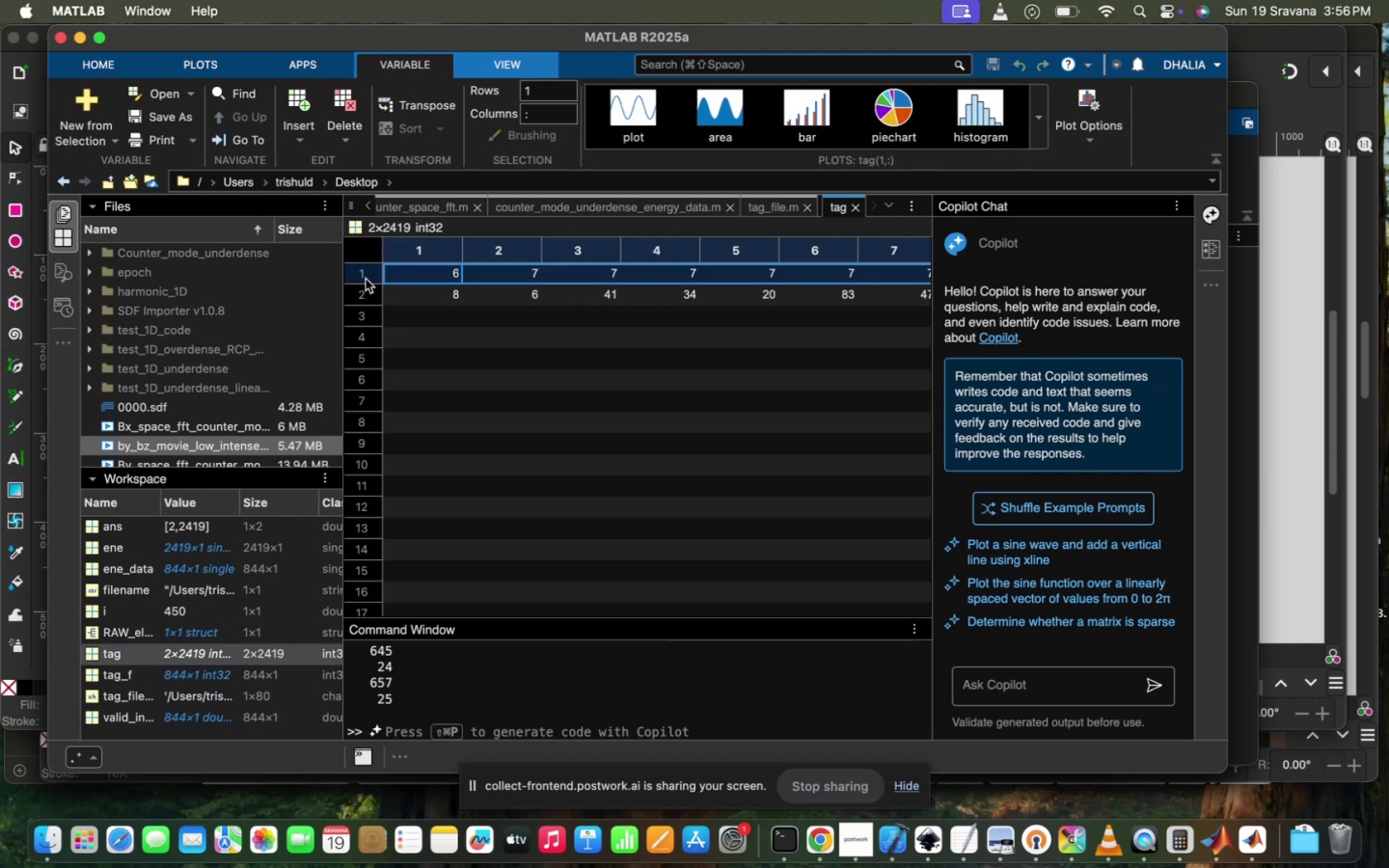 
double_click([366, 279])
 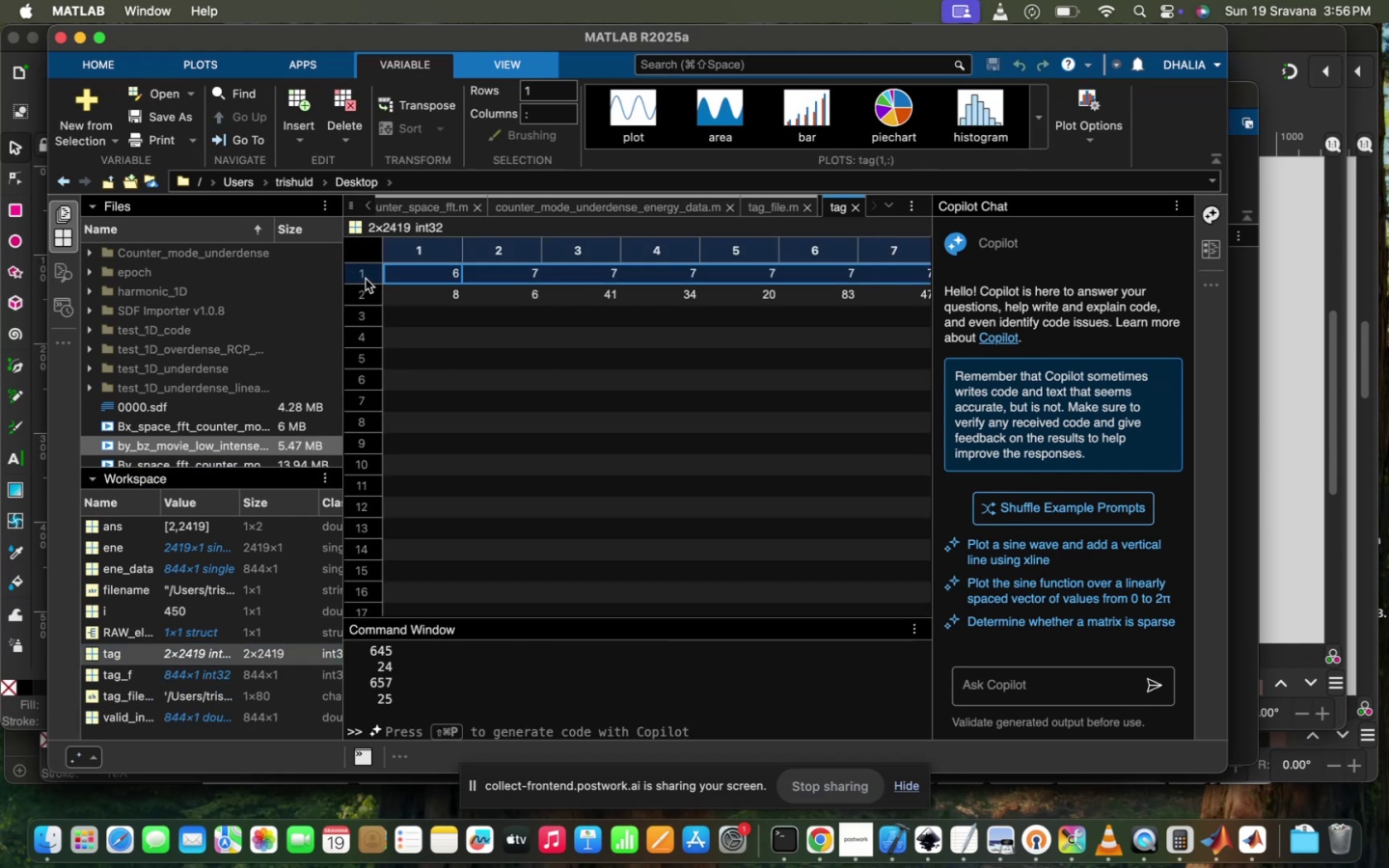 
right_click([366, 279])
 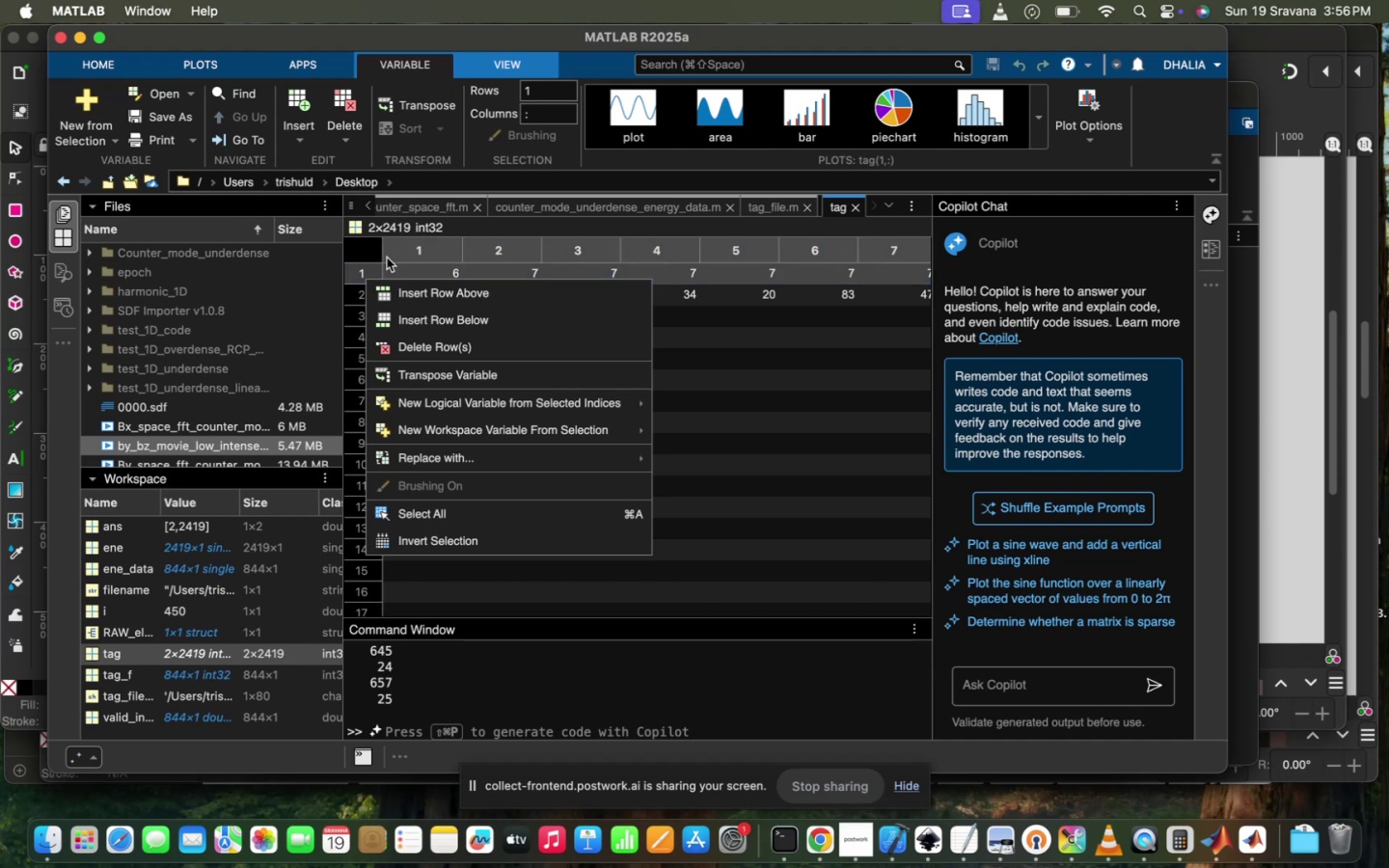 
left_click([775, 316])
 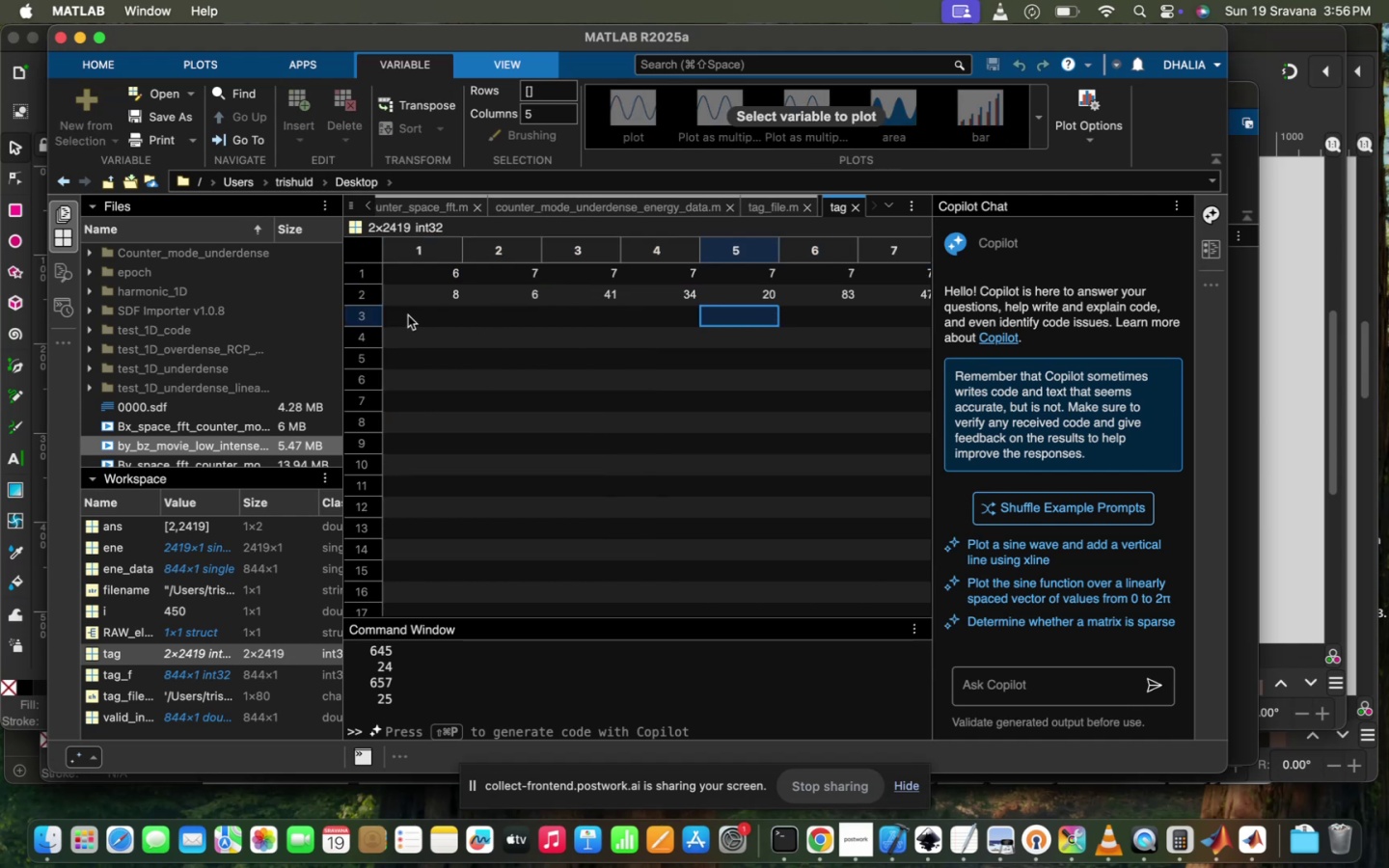 
left_click([364, 301])
 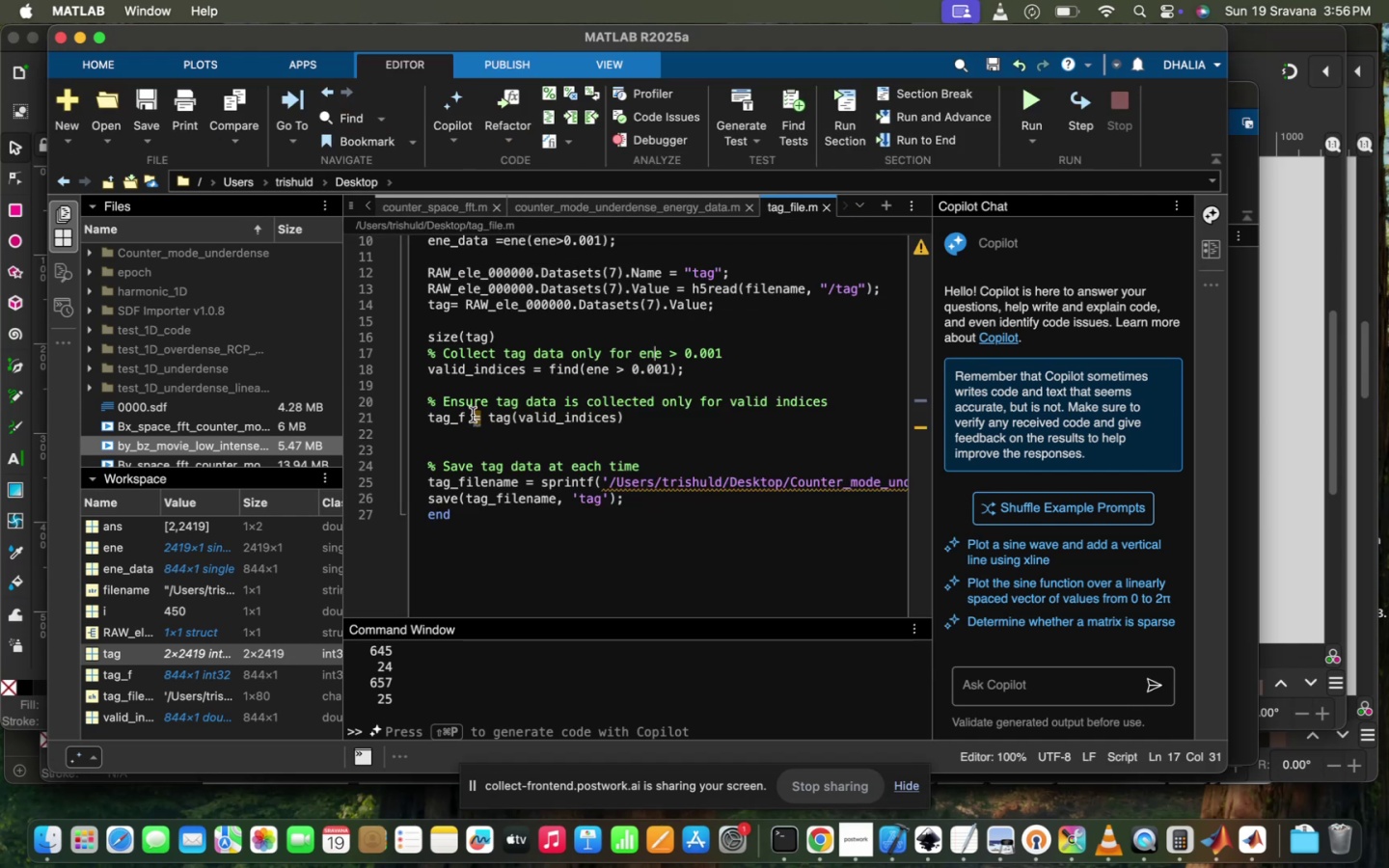 
wait(6.68)
 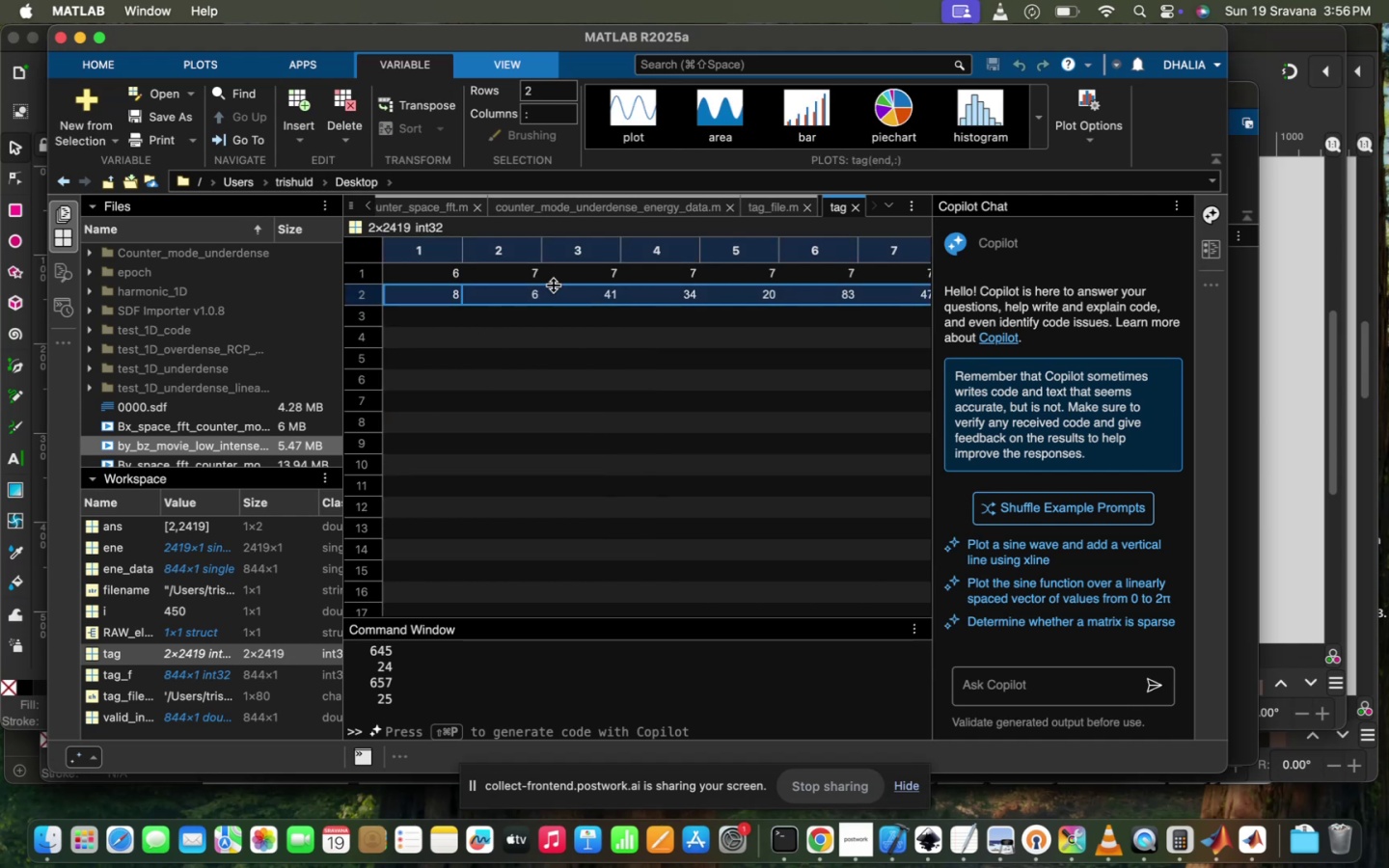 
key(Shift+Minus)
 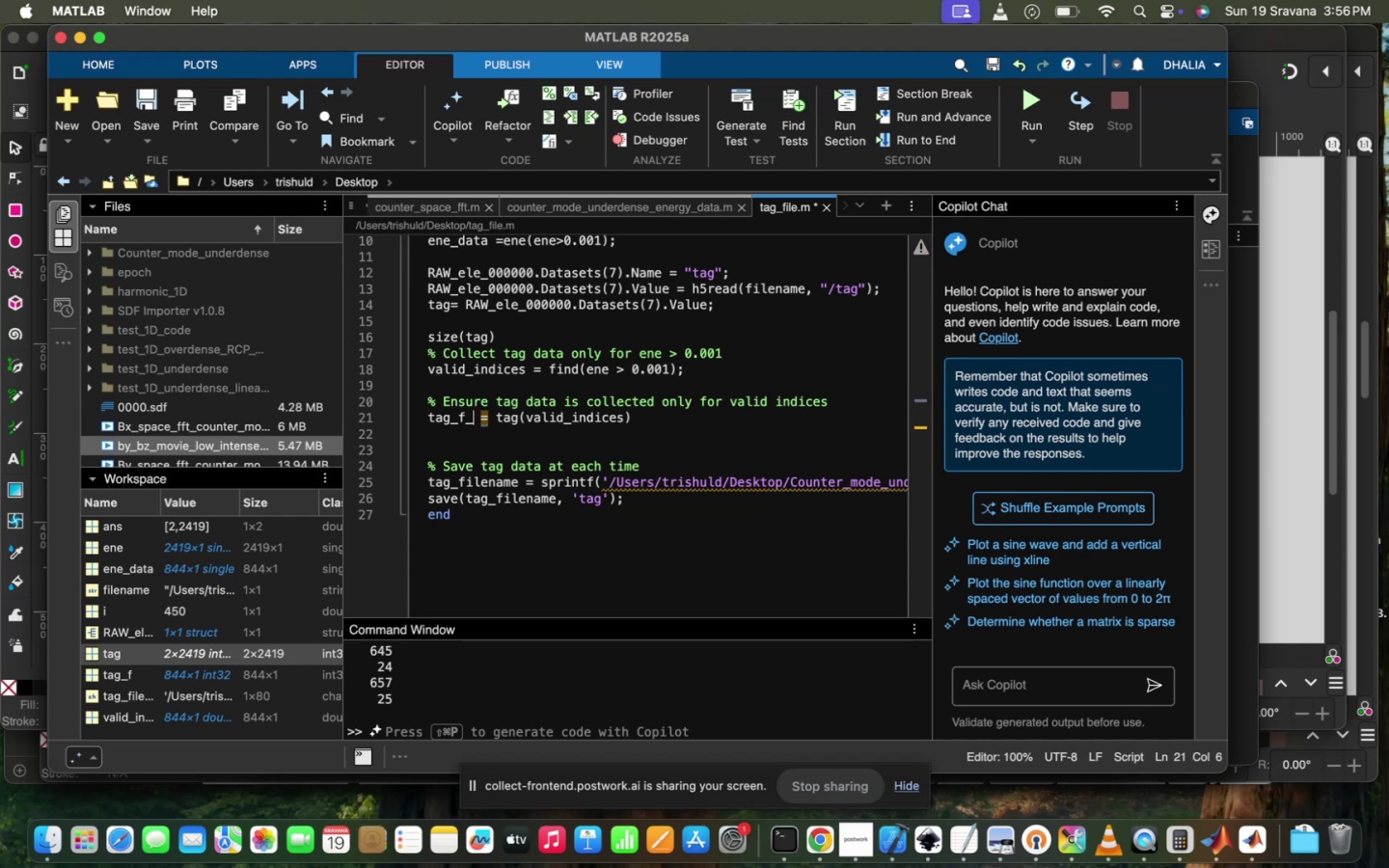 
key(Shift+1)
 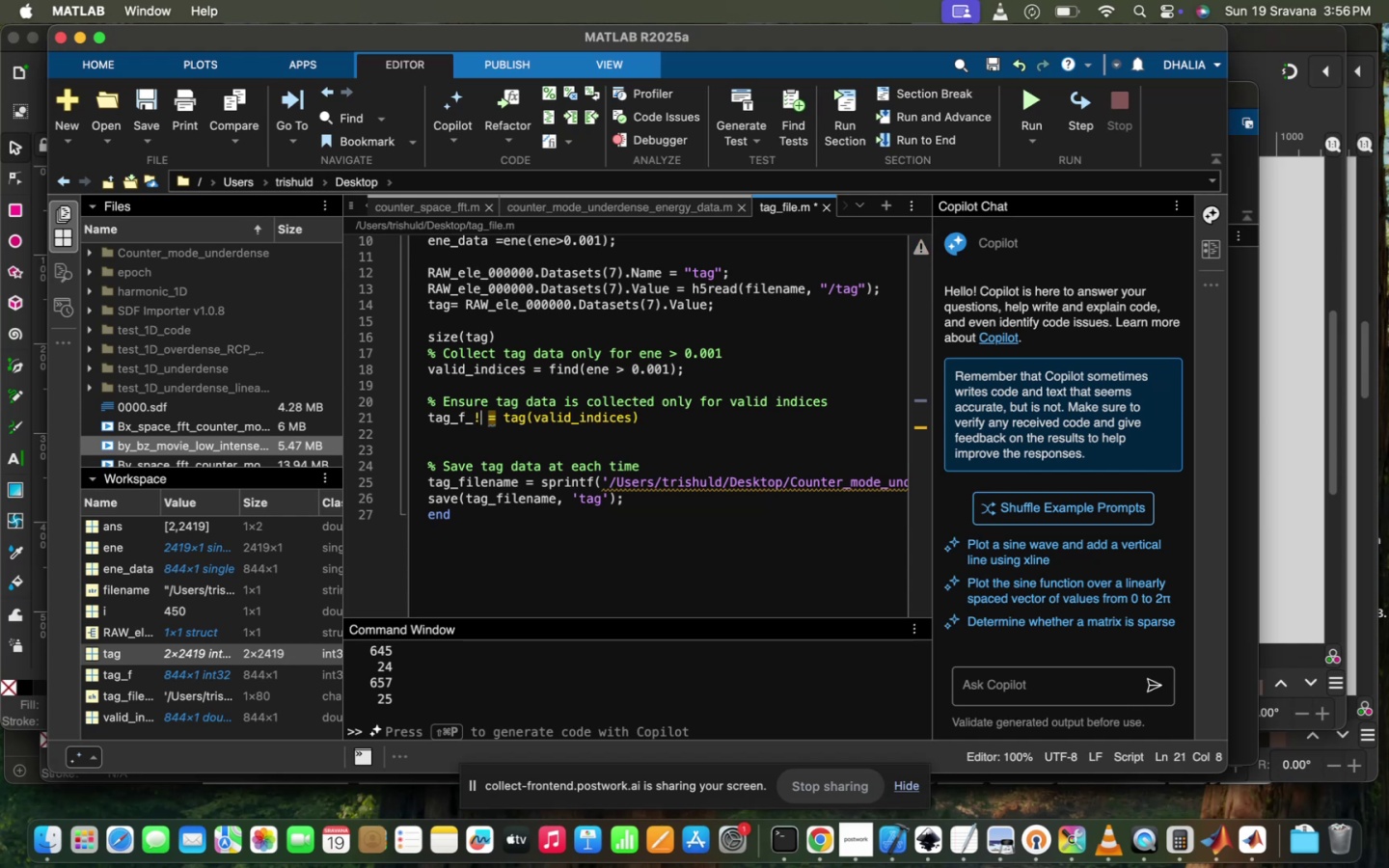 
key(Backspace)
 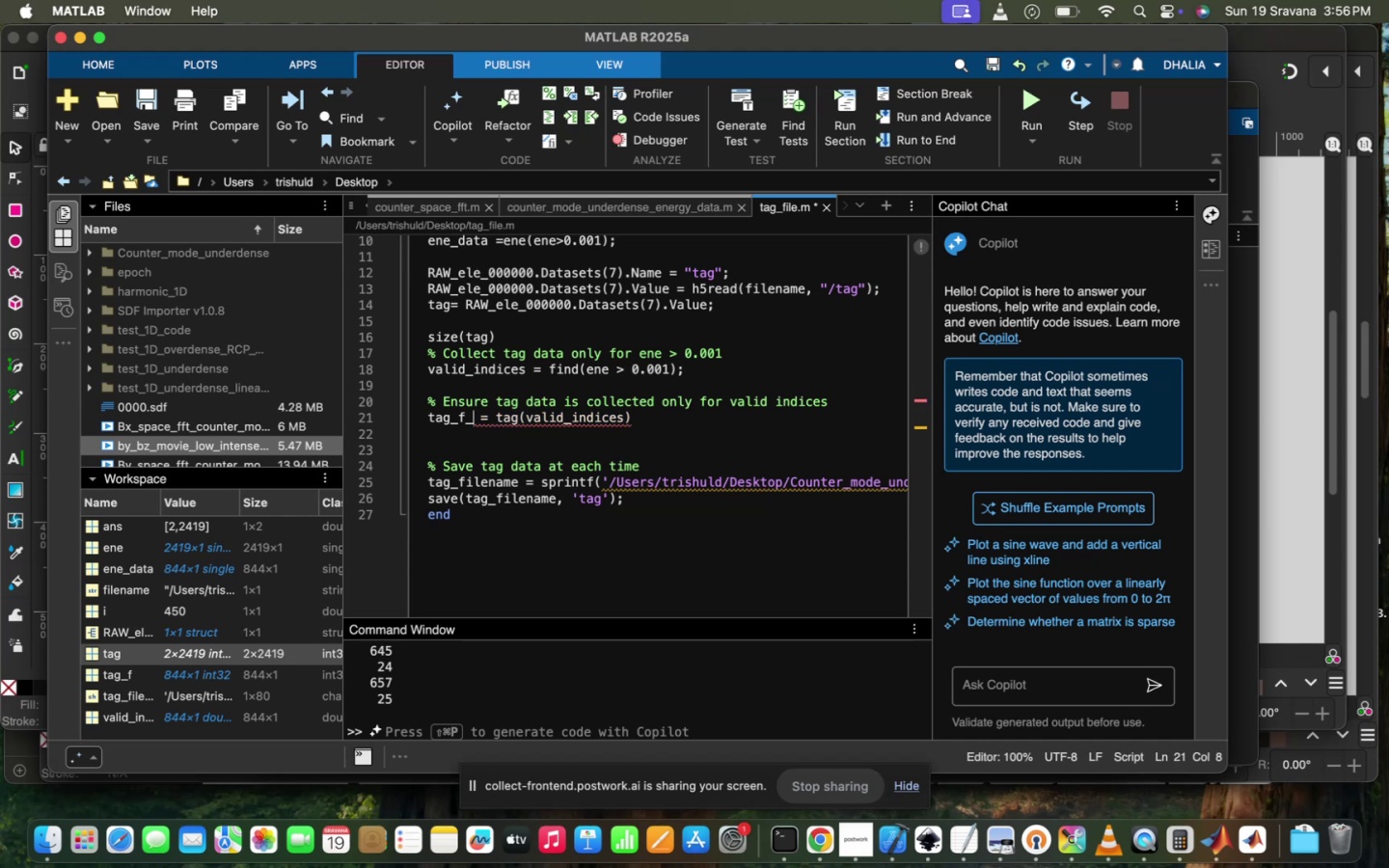 
key(1)
 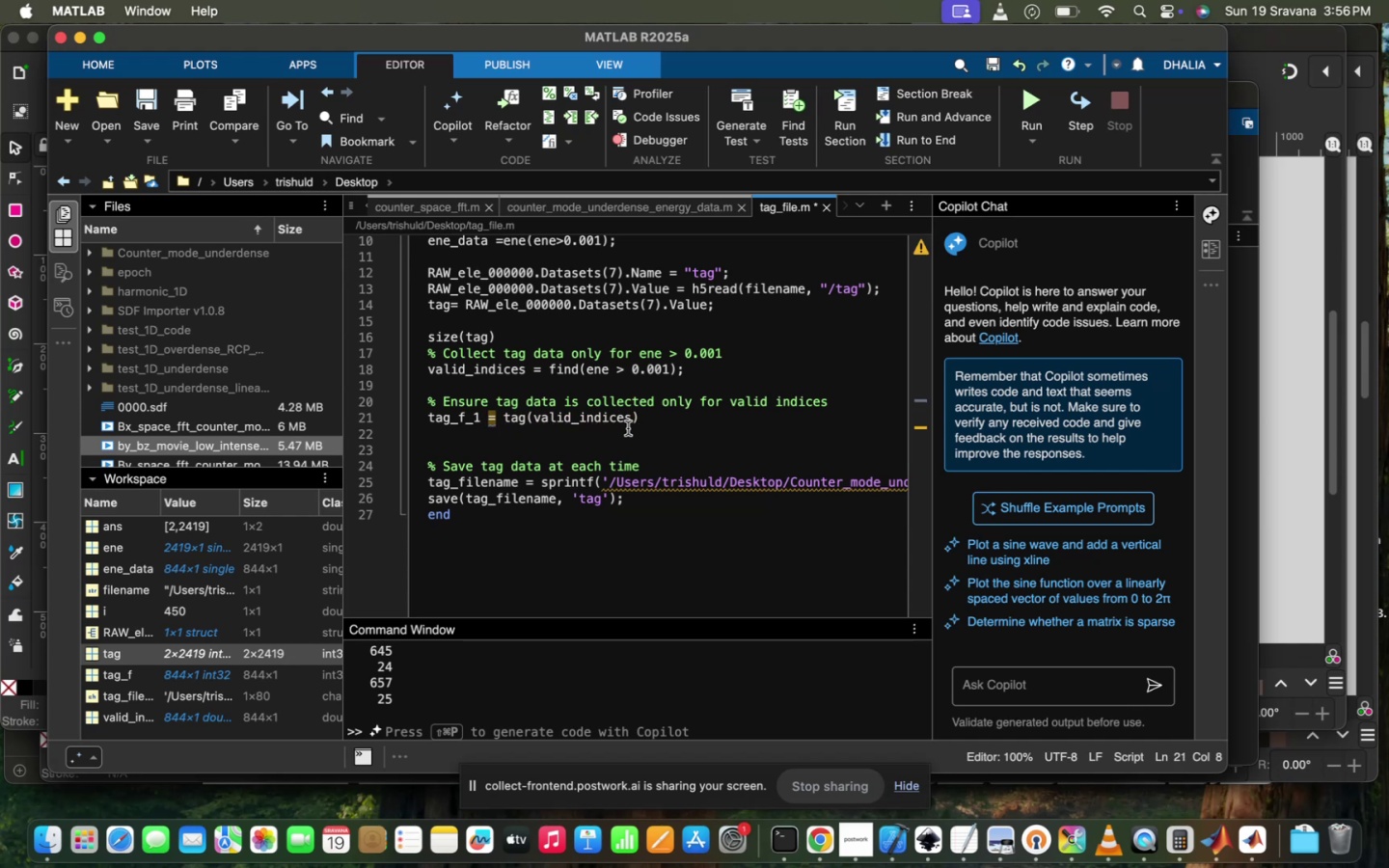 
left_click([632, 418])
 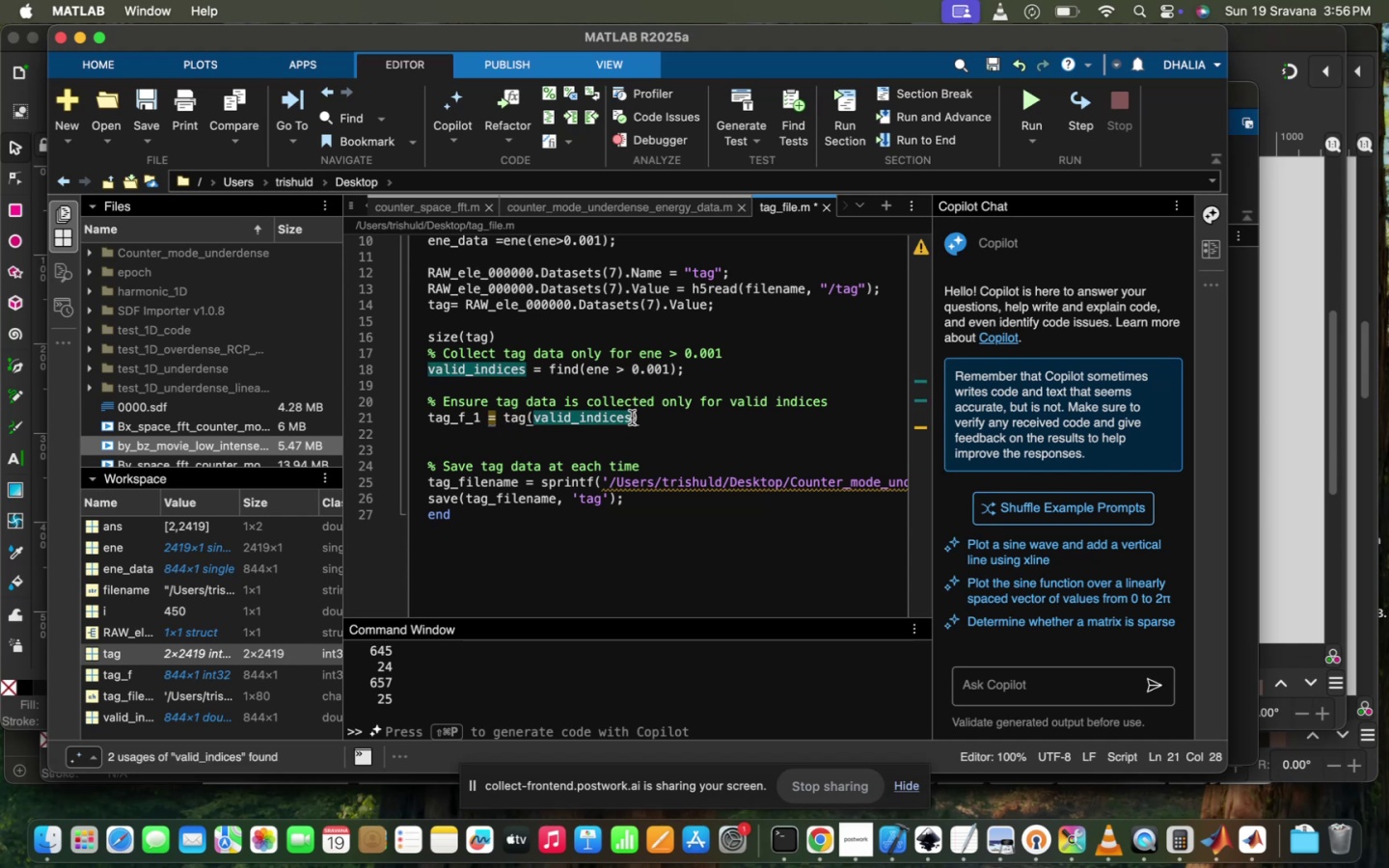 
key(Comma)
 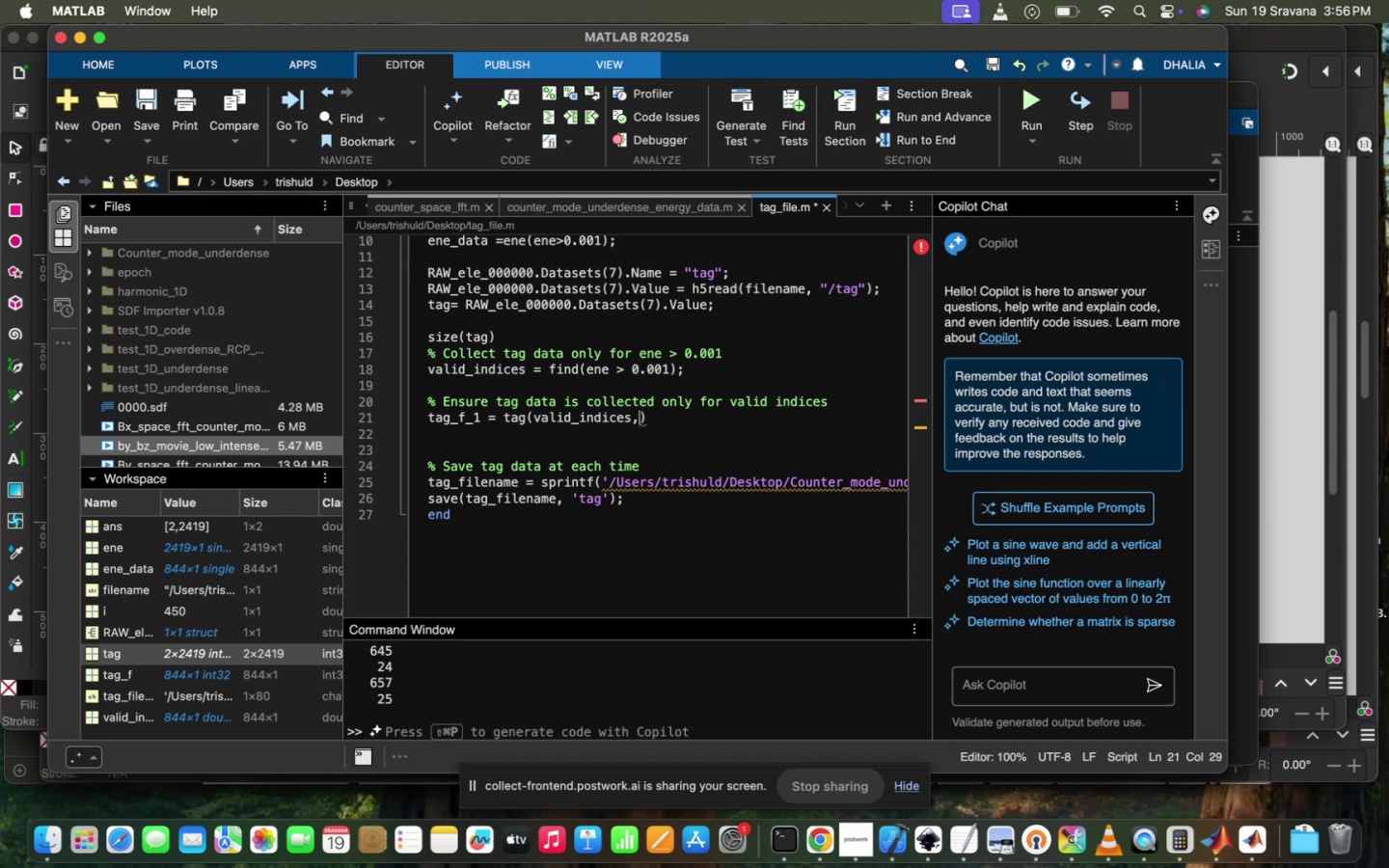 
key(1)
 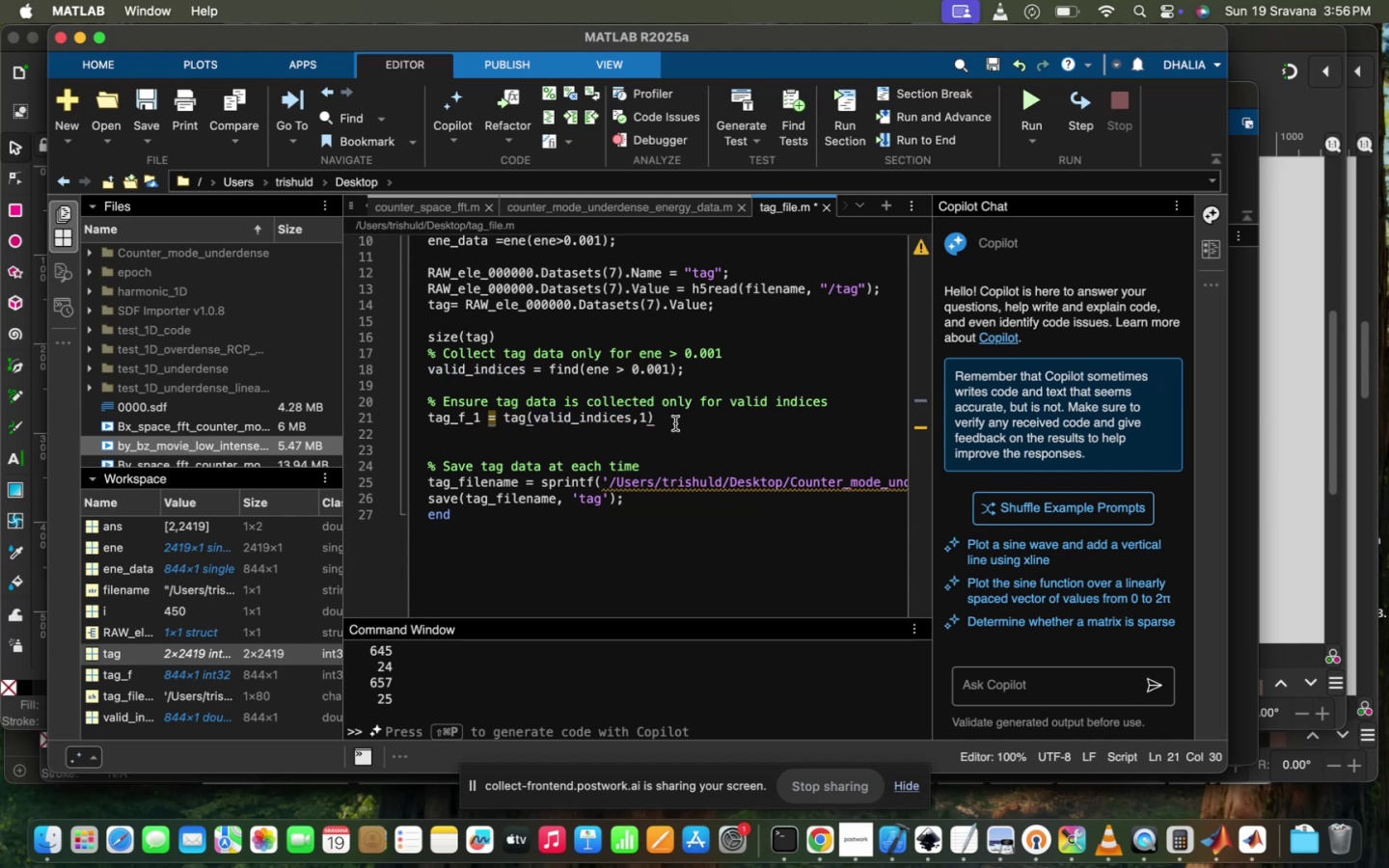 
left_click([684, 413])
 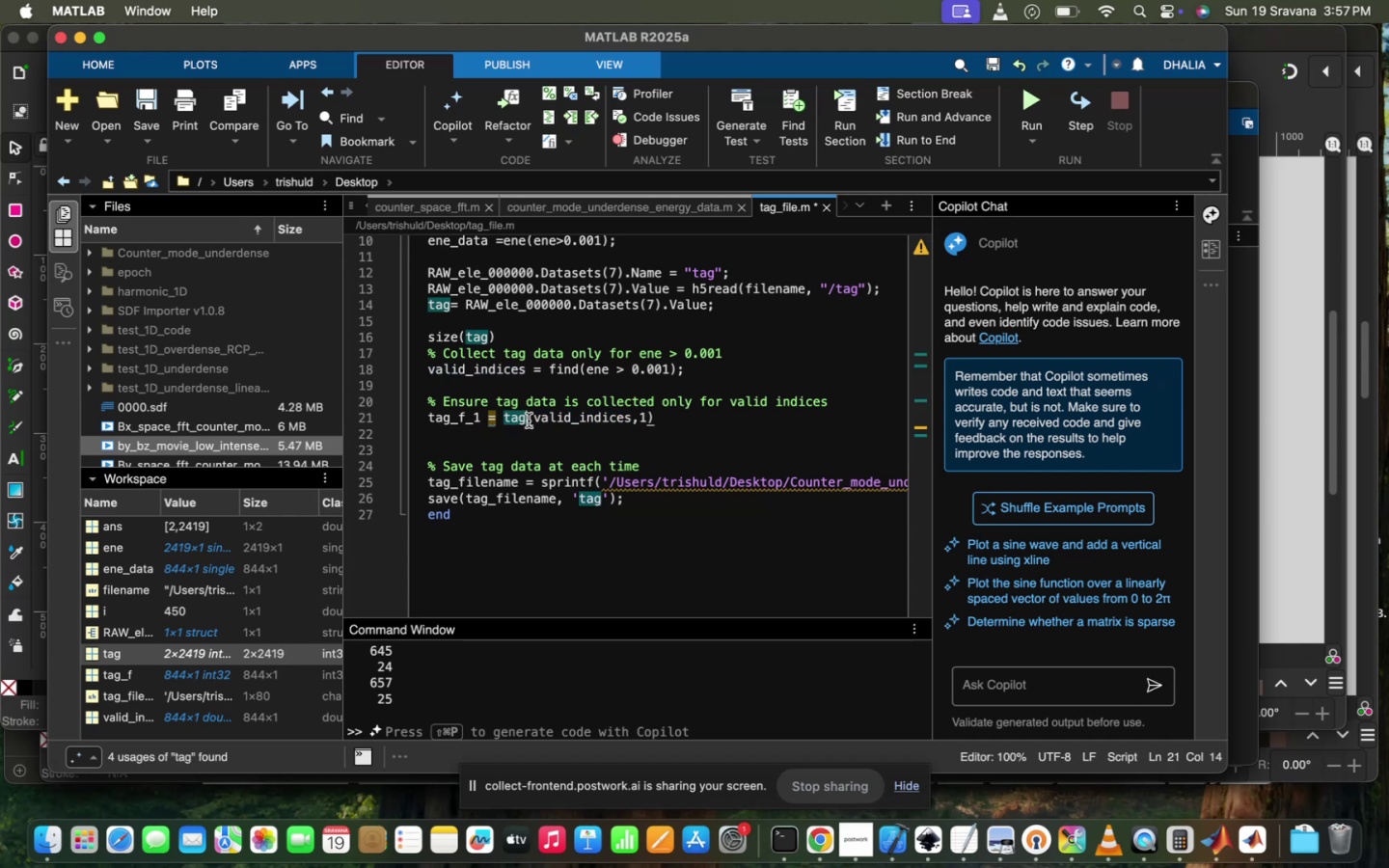 
left_click([531, 420])
 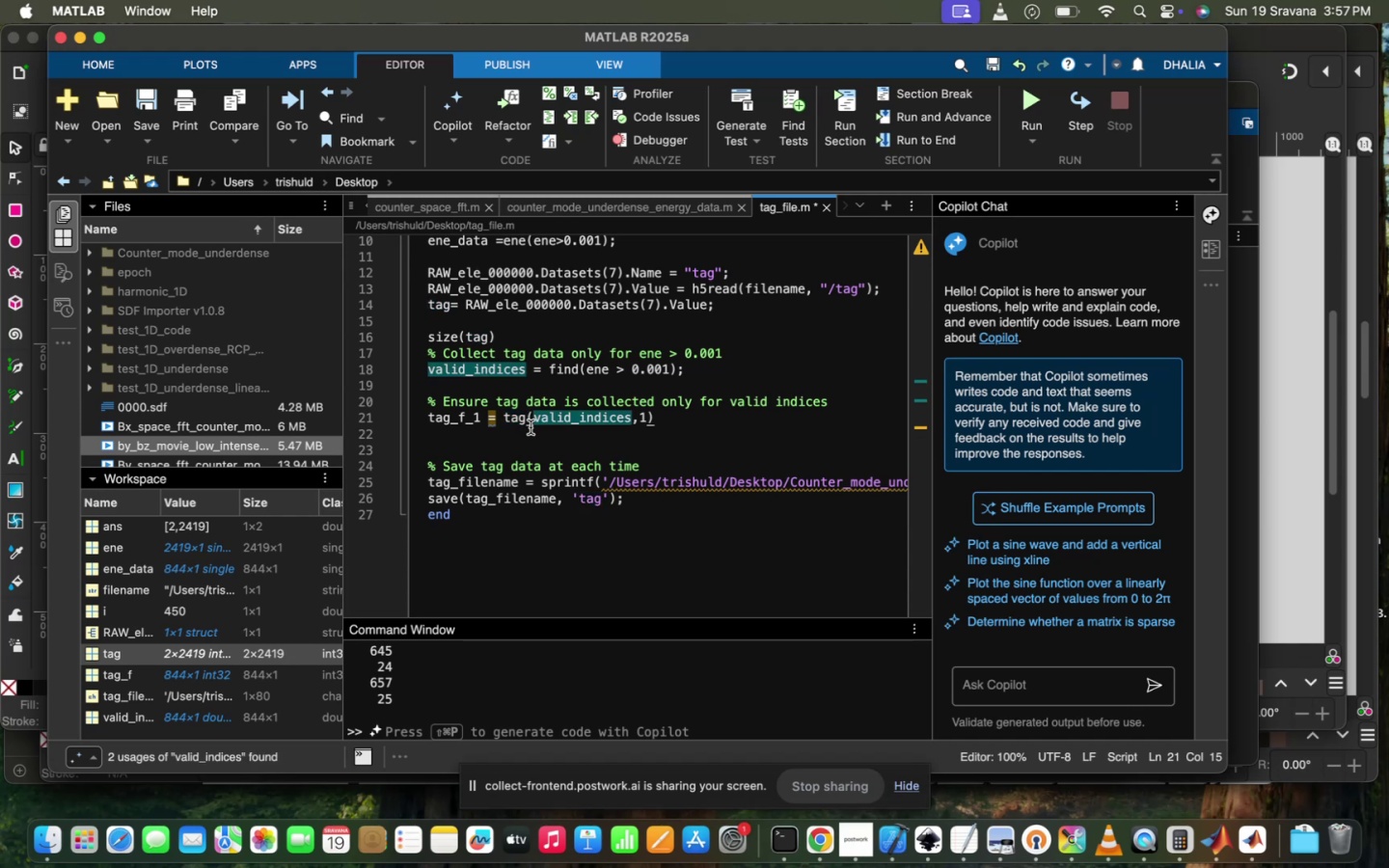 
key(1)
 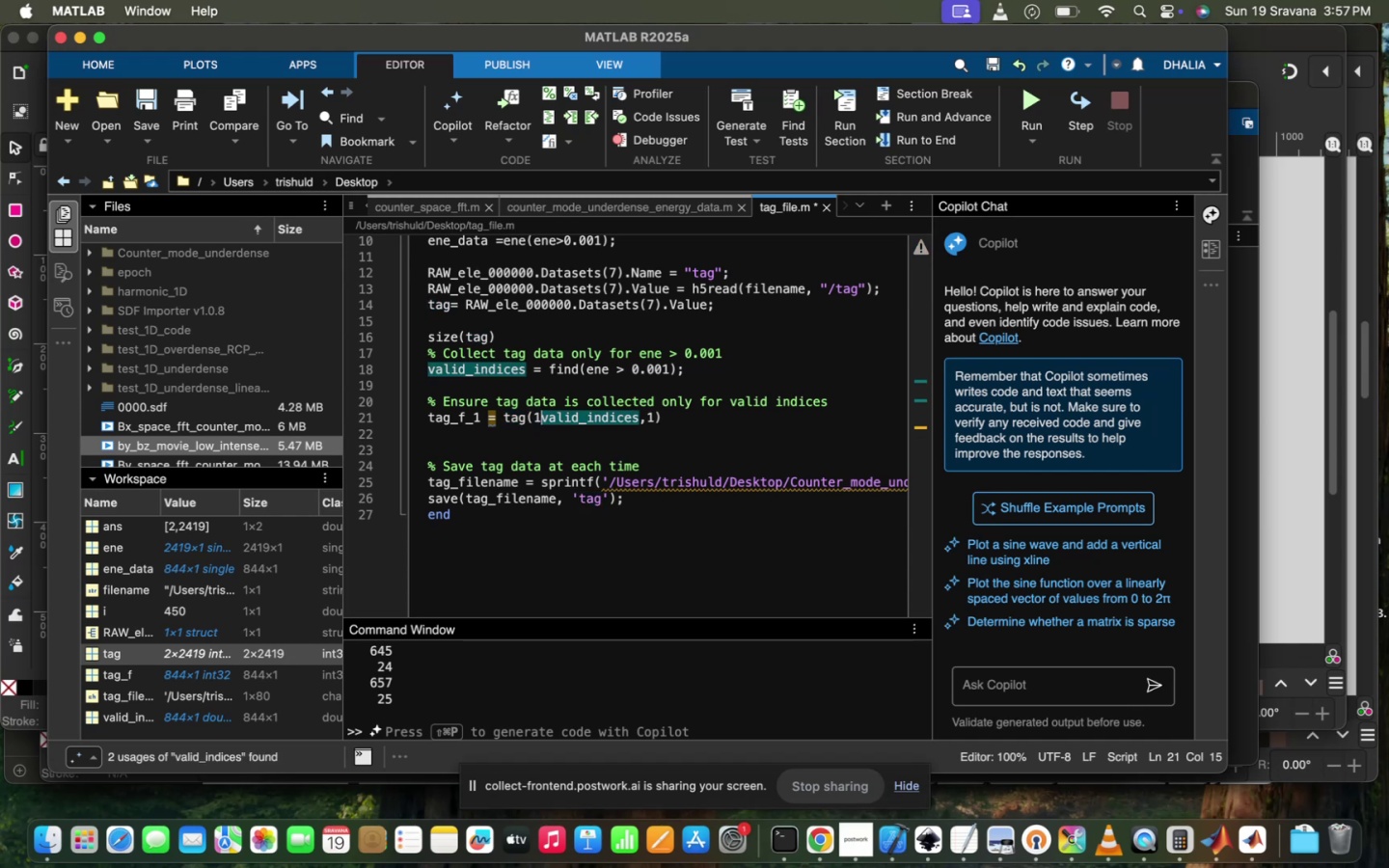 
key(Comma)
 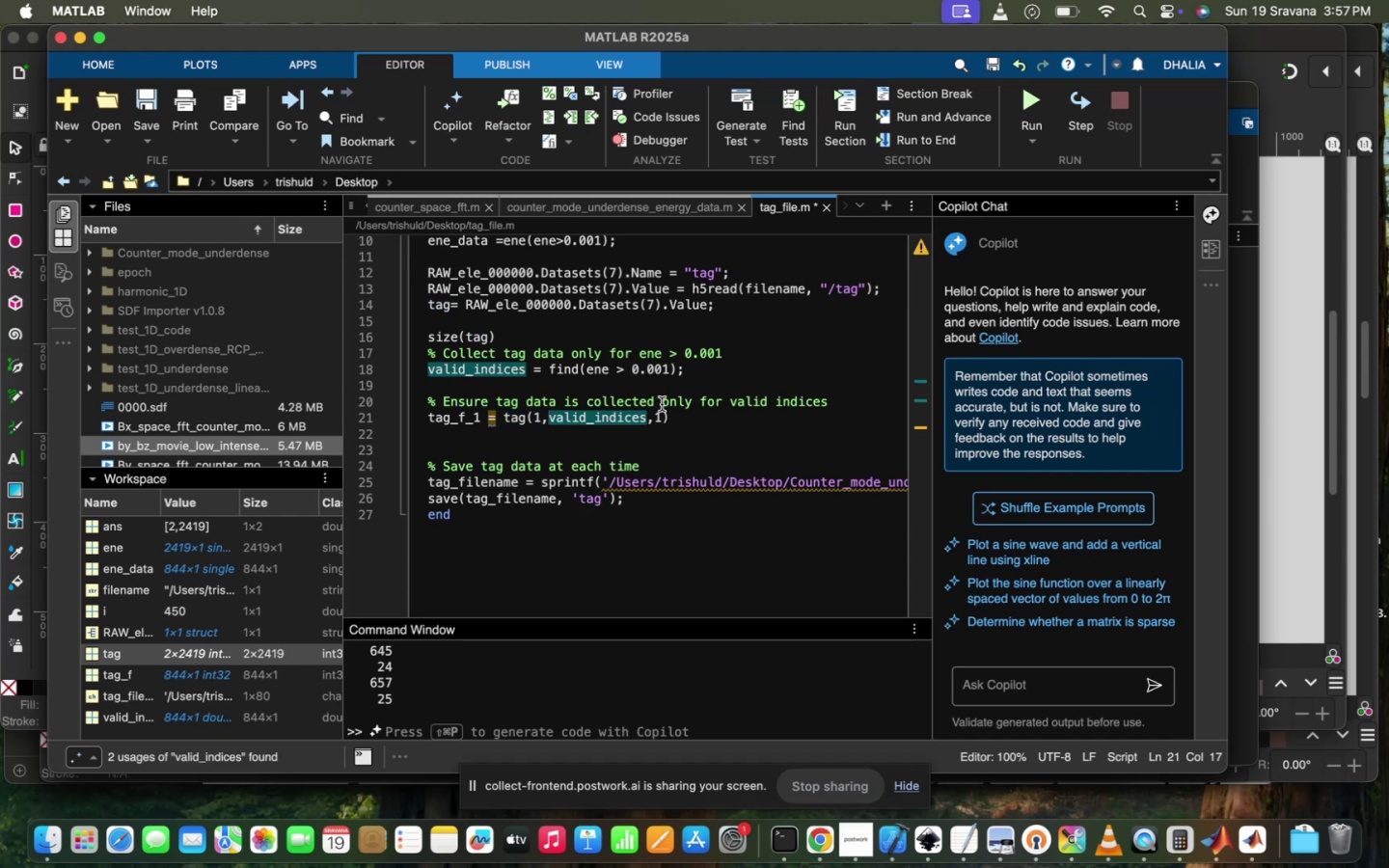 
left_click([660, 411])
 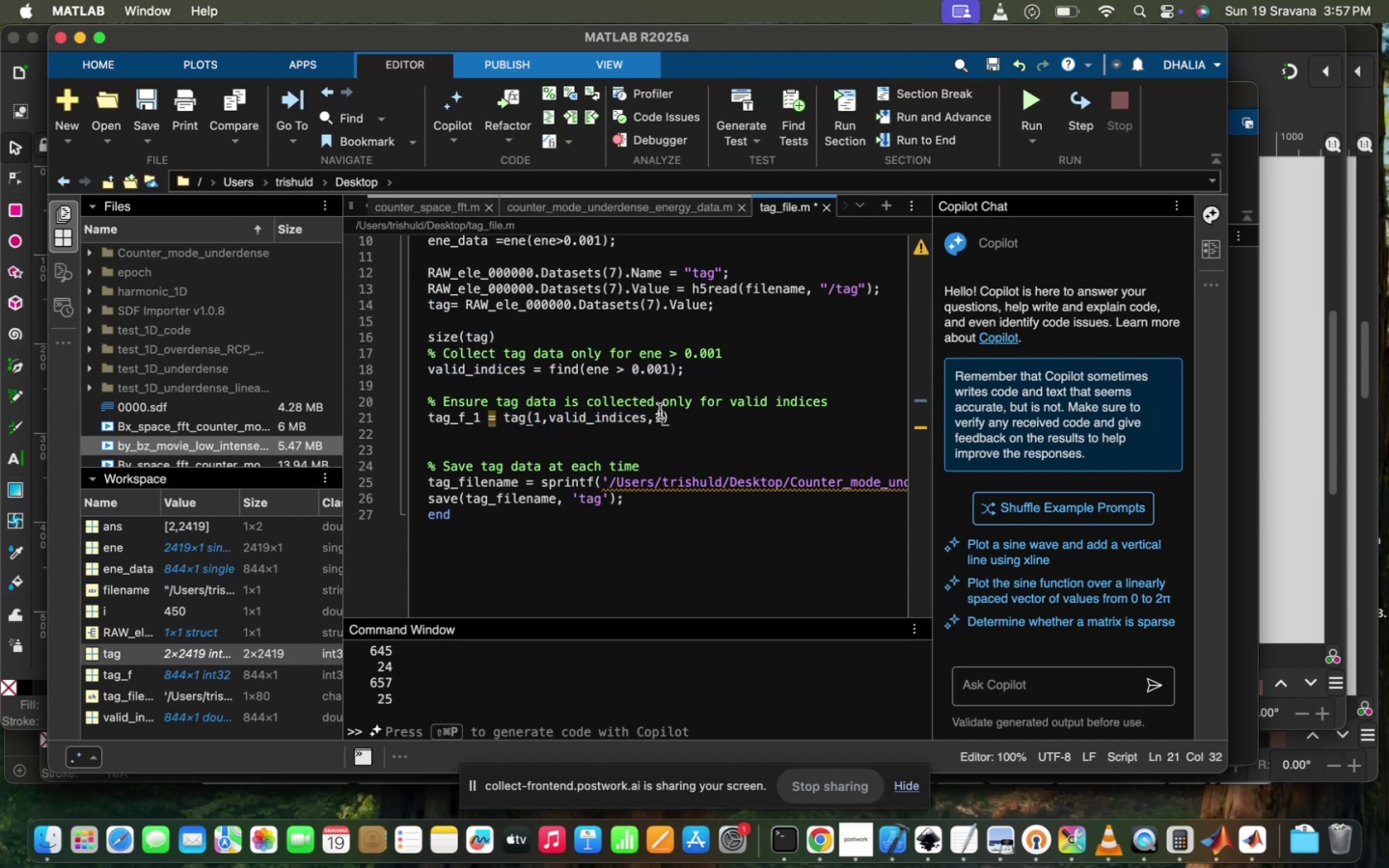 
key(Backspace)
 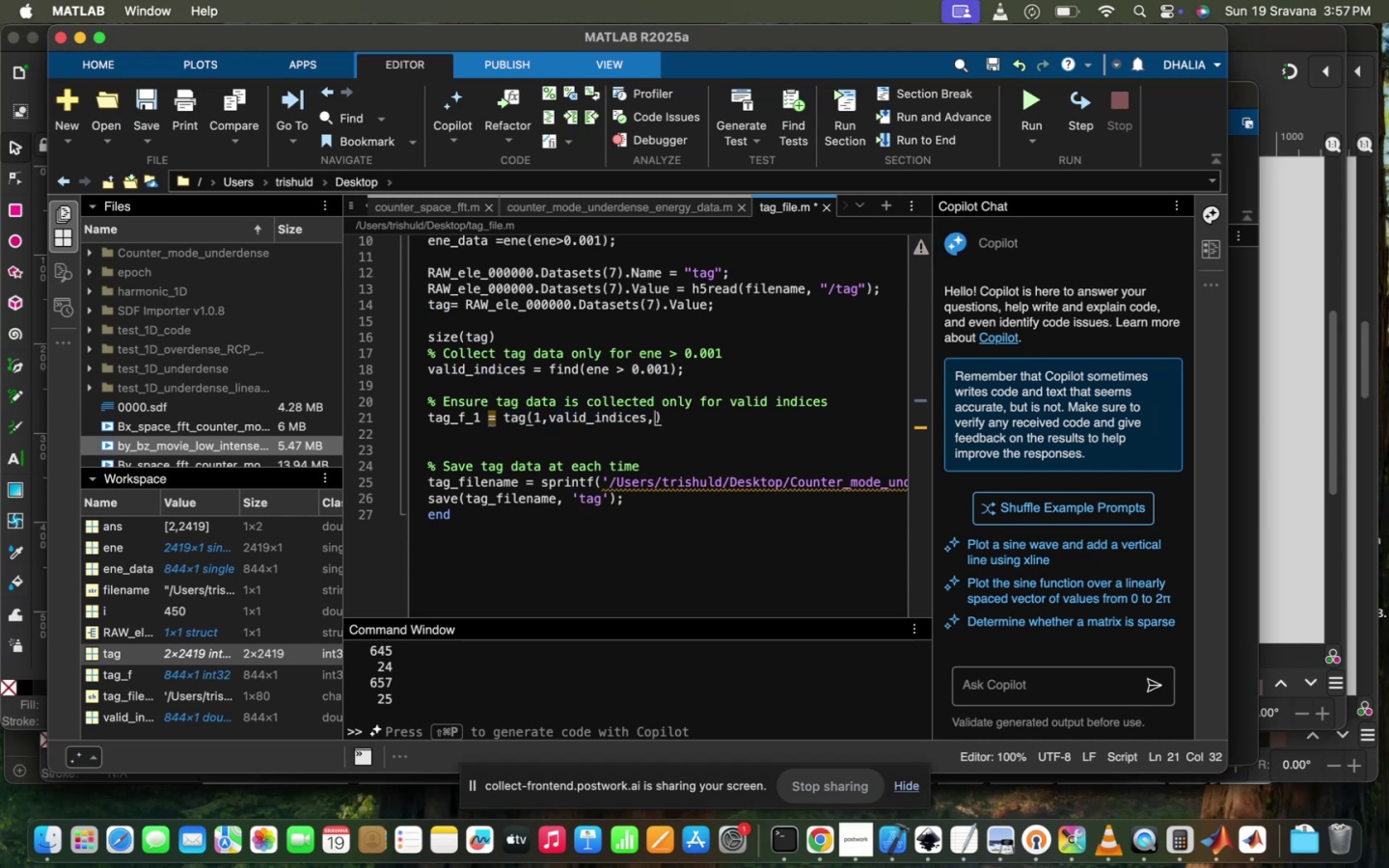 
key(Backspace)
 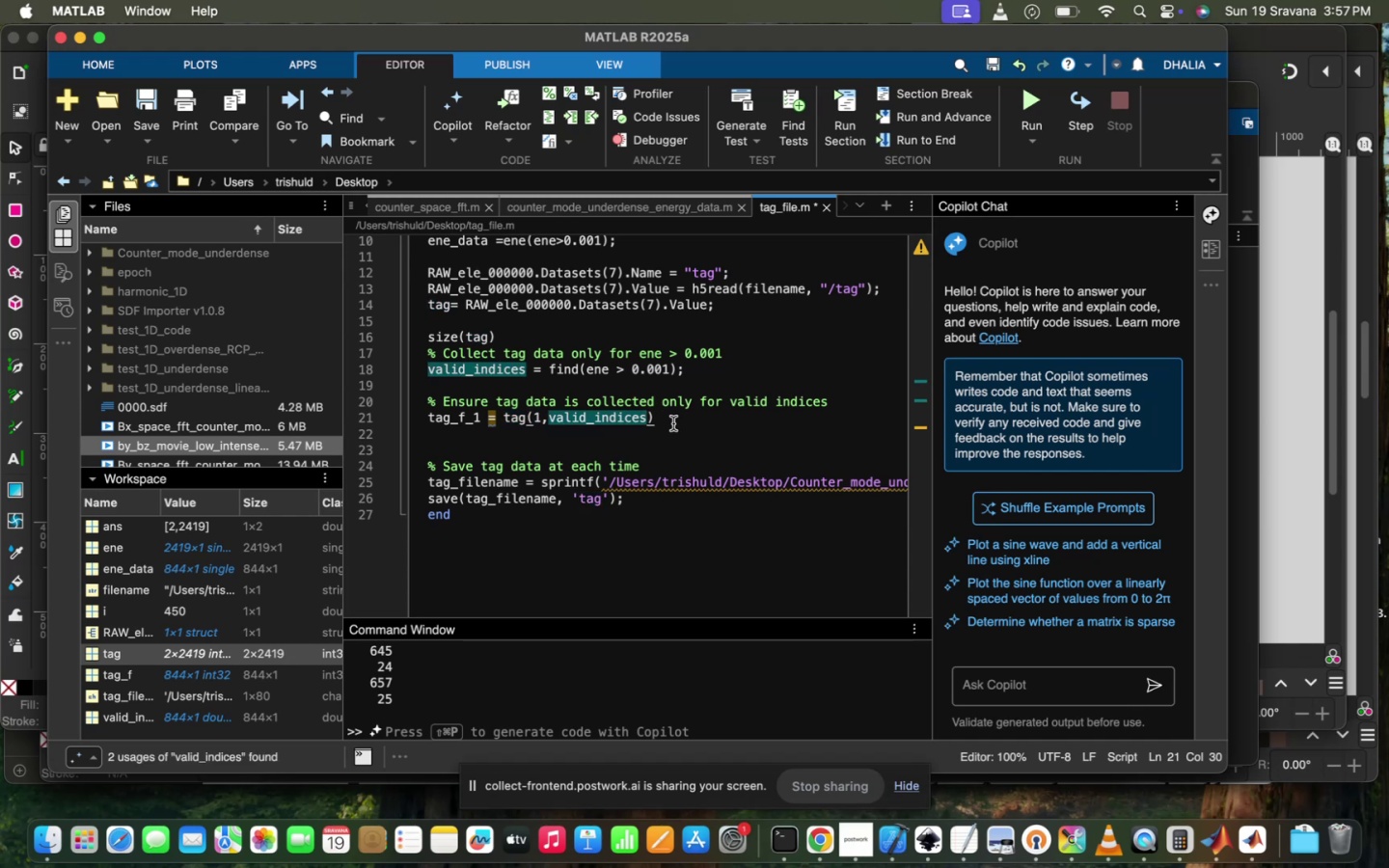 
left_click([674, 424])
 